 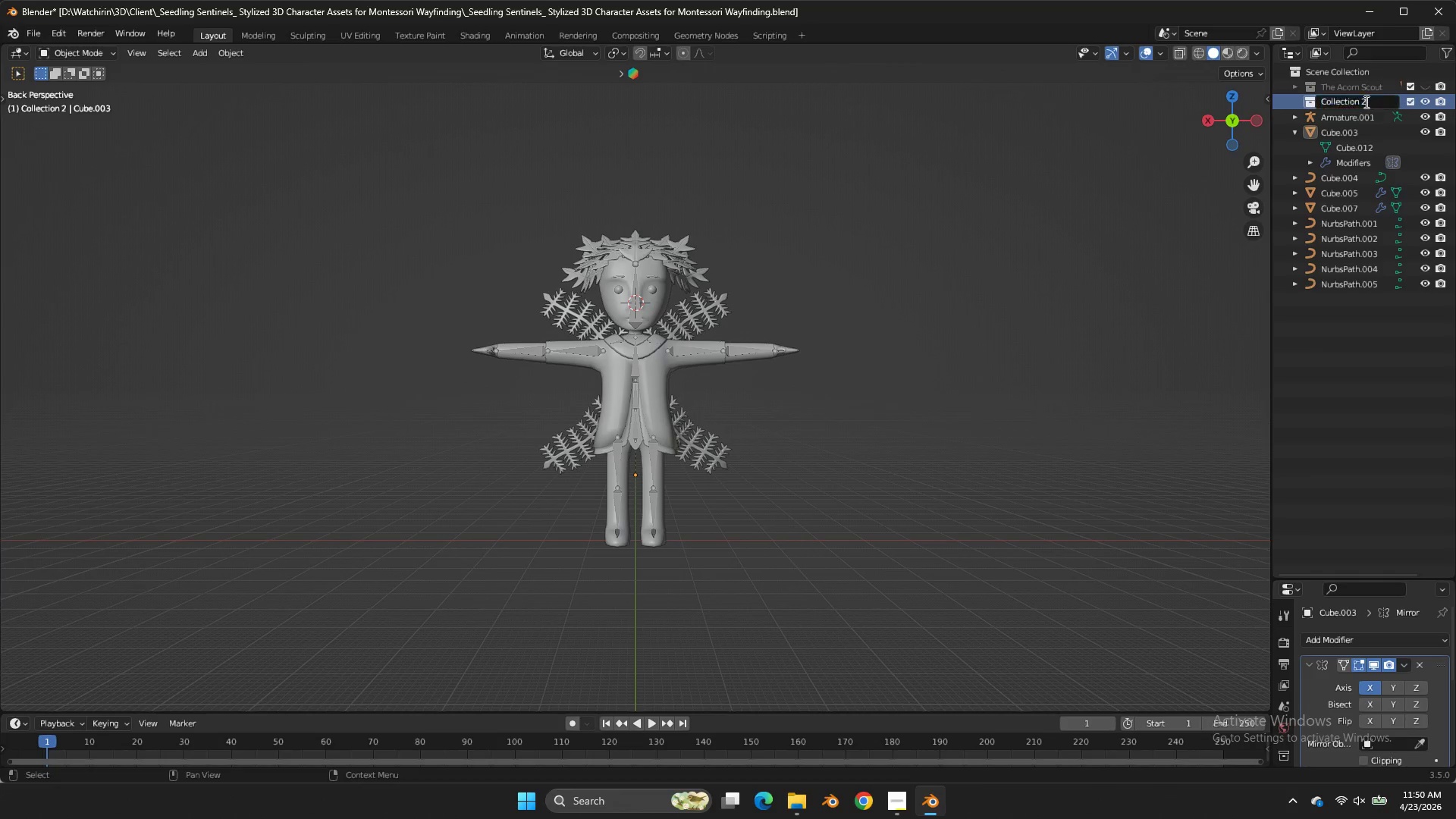 
triple_click([1365, 102])
 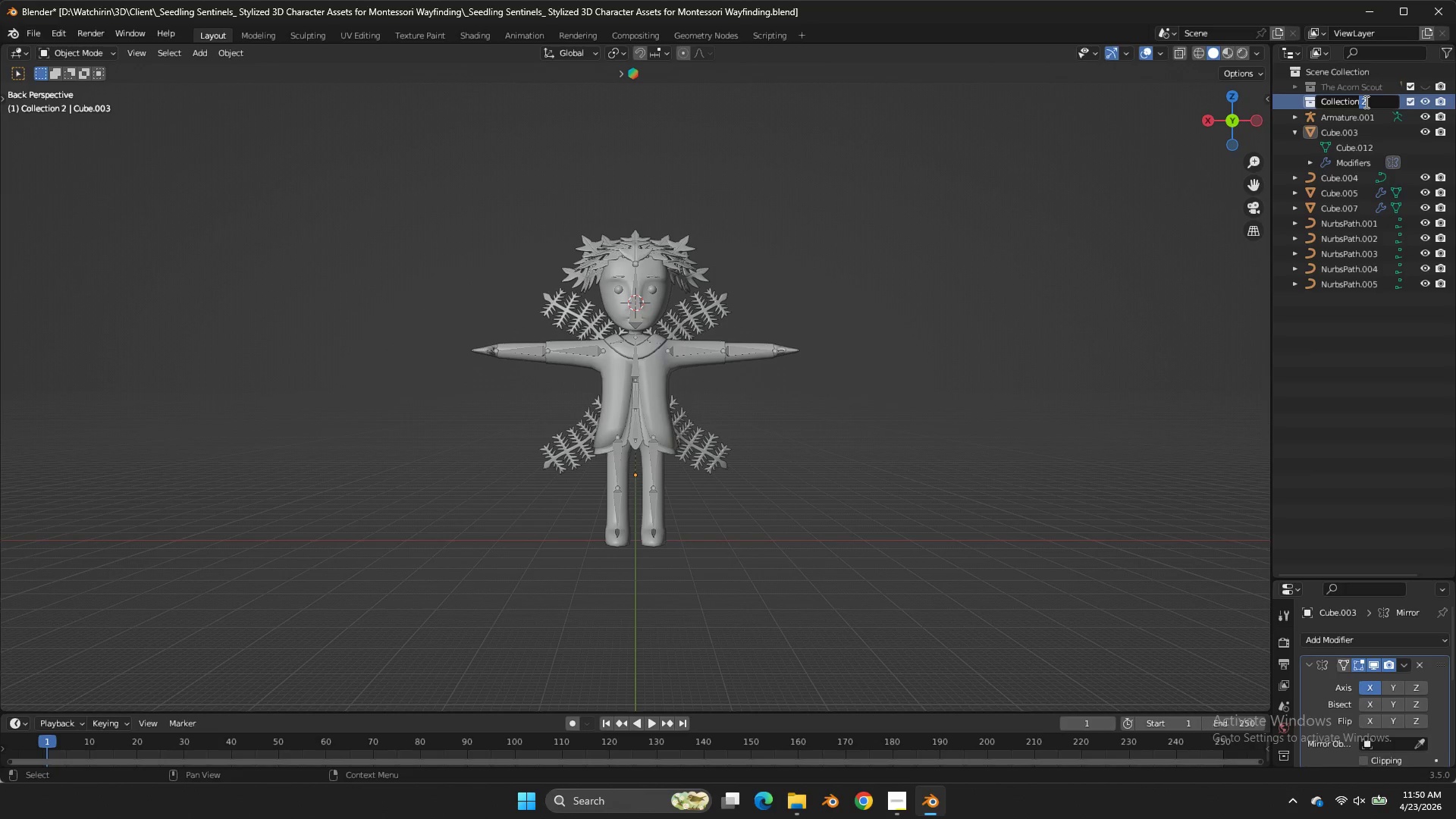 
triple_click([1365, 102])
 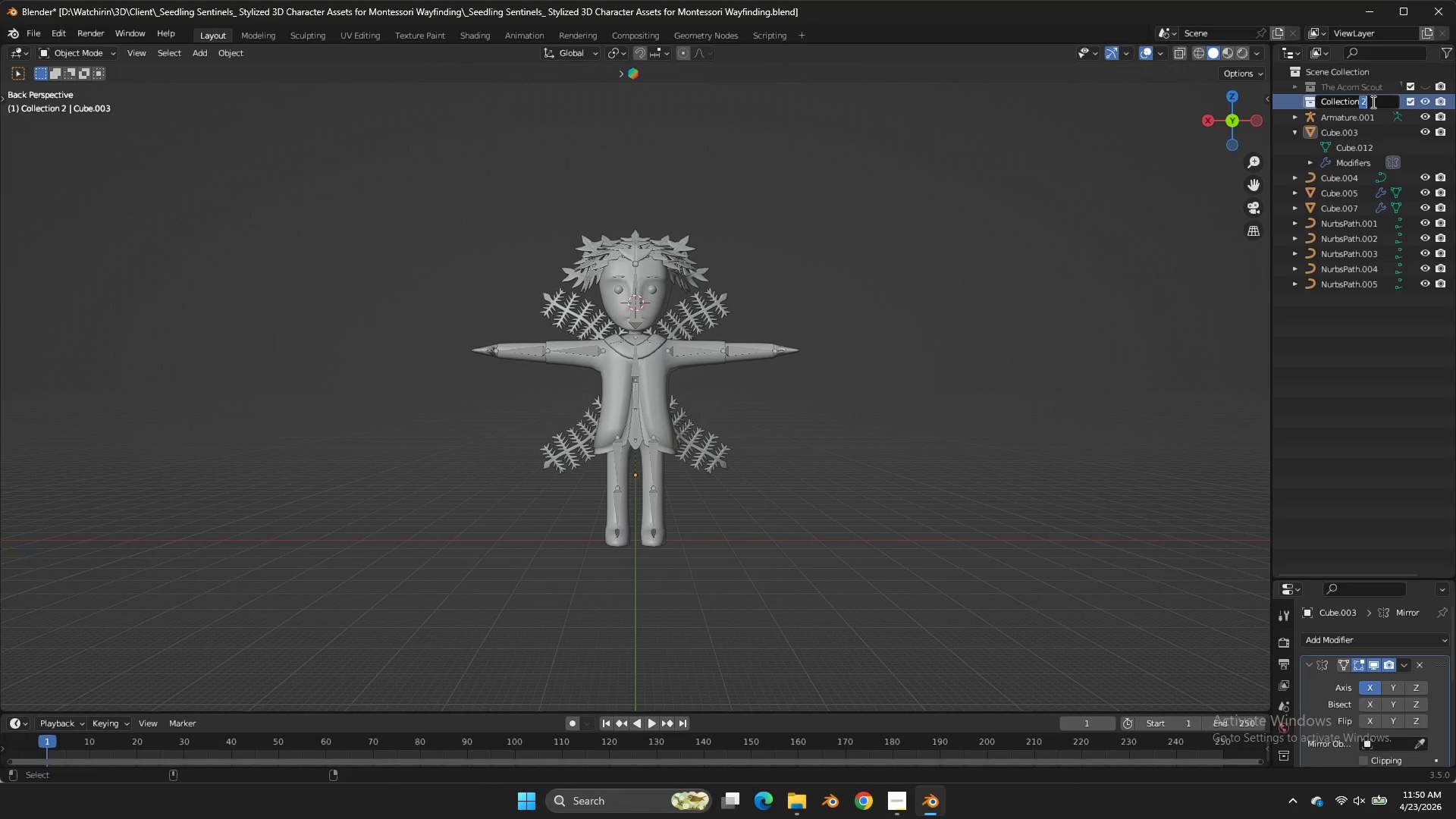 
key(Control+A)
 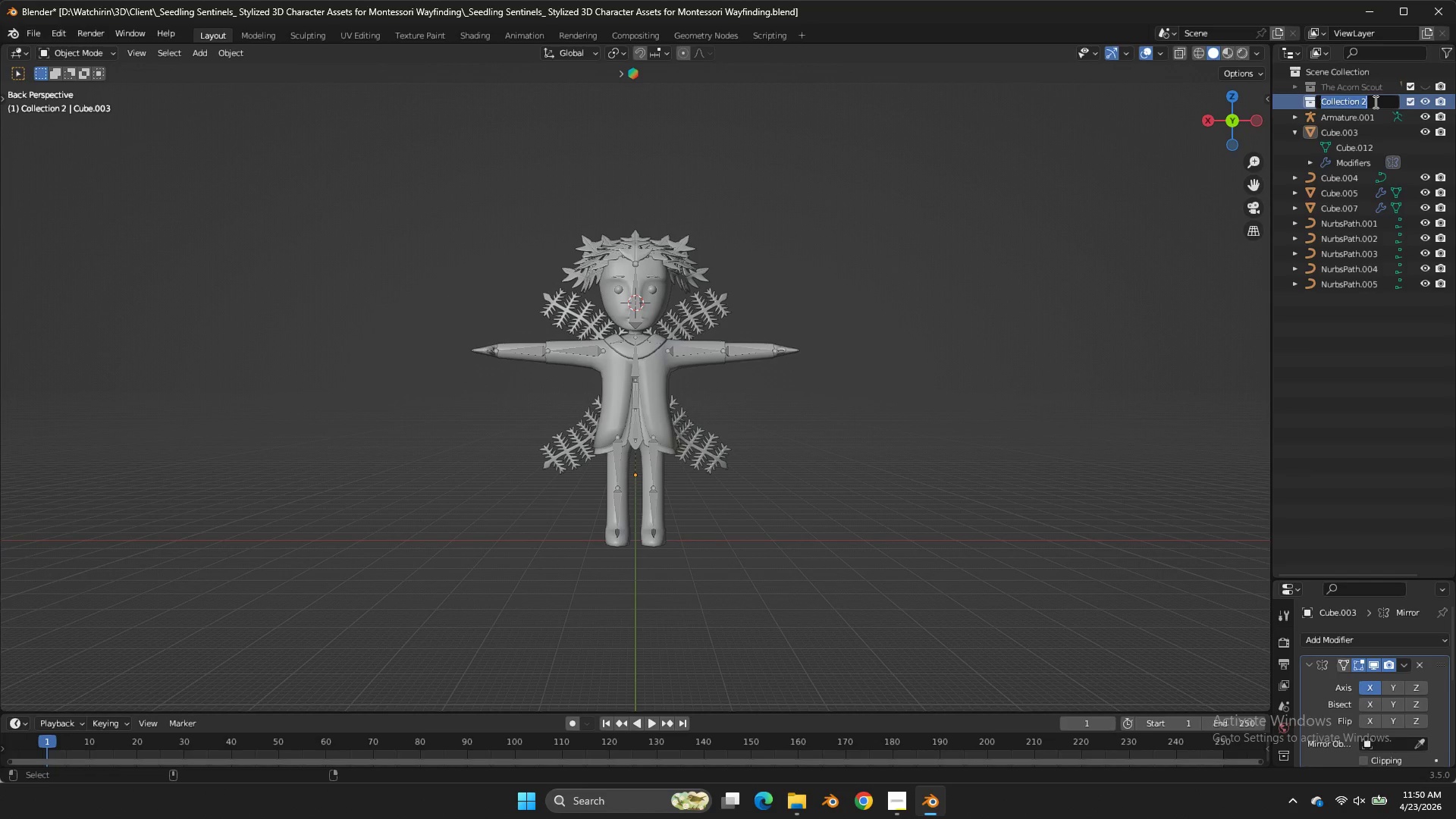 
key(Control+V)
 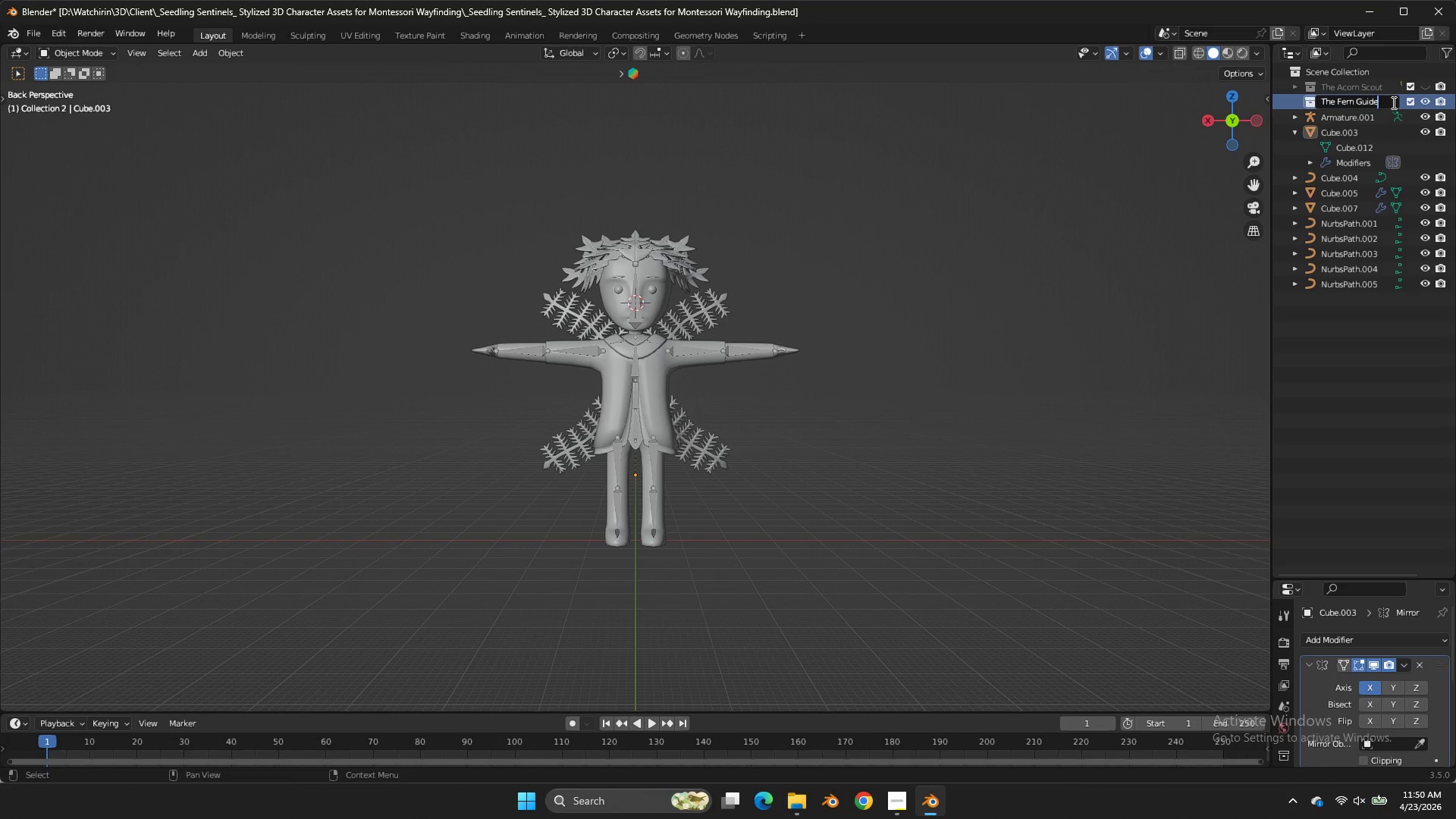 
left_click([1392, 102])
 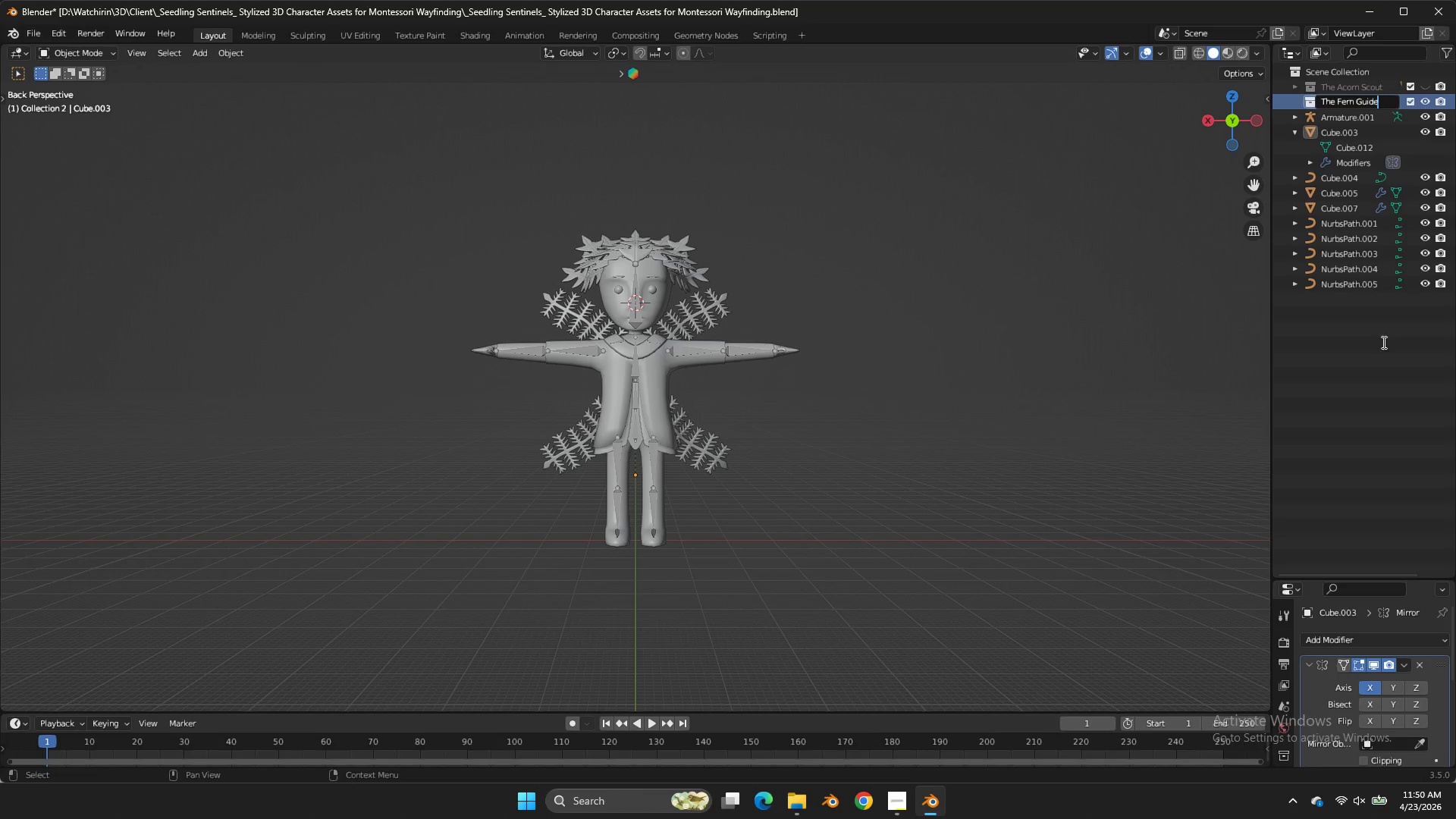 
left_click([1384, 355])
 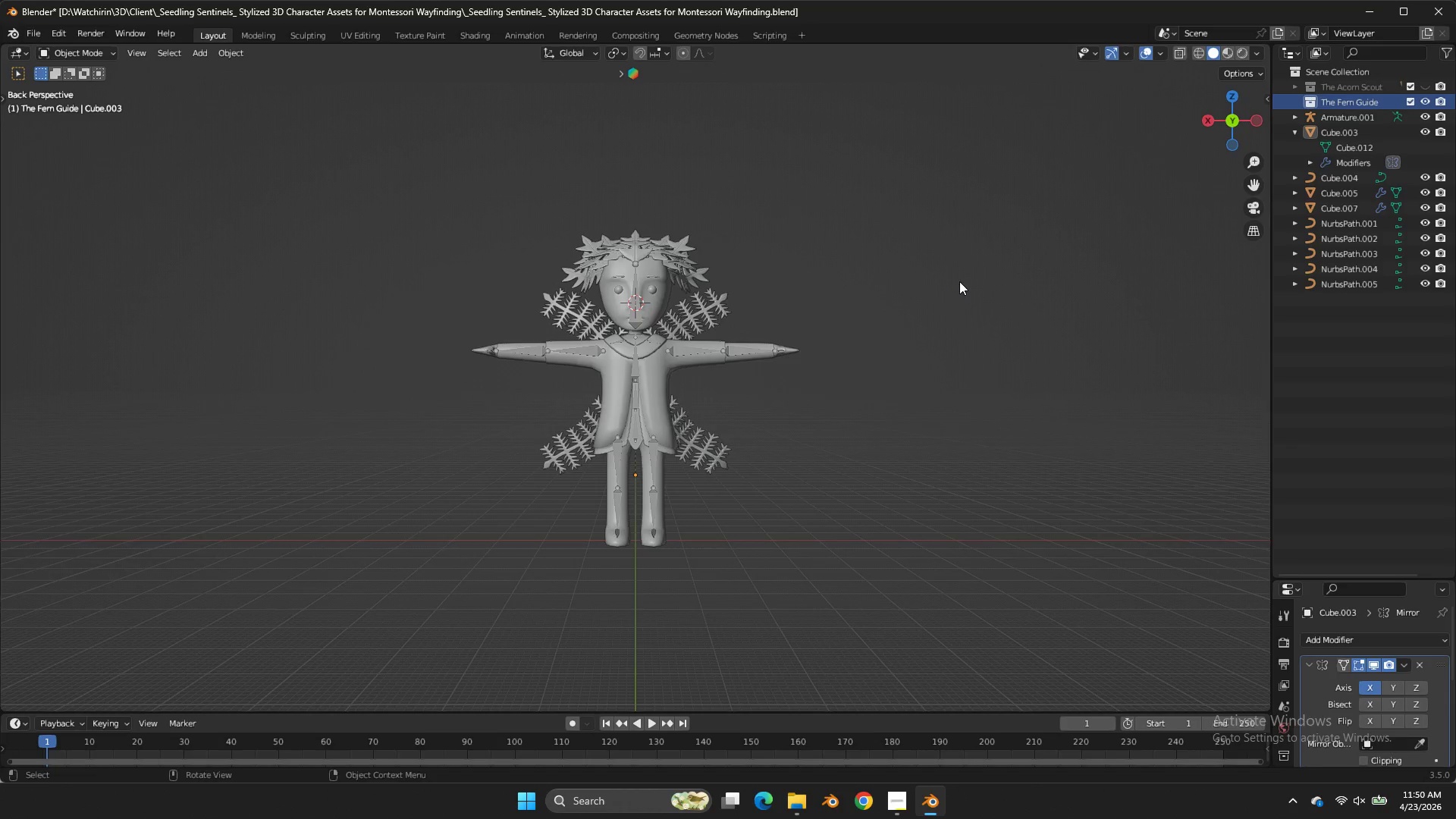 
scroll: coordinate [962, 278], scroll_direction: down, amount: 3.0
 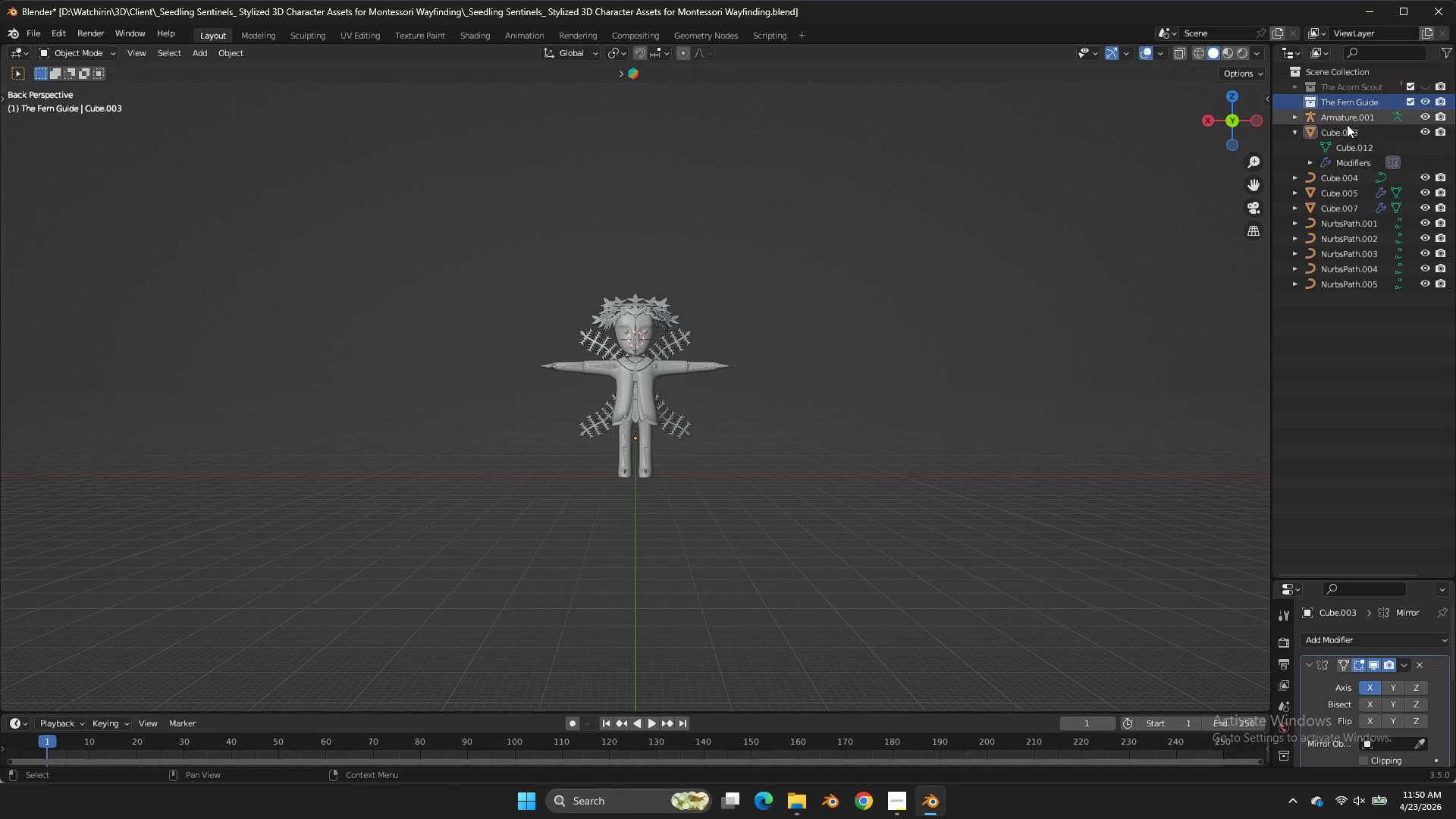 
left_click([1347, 121])
 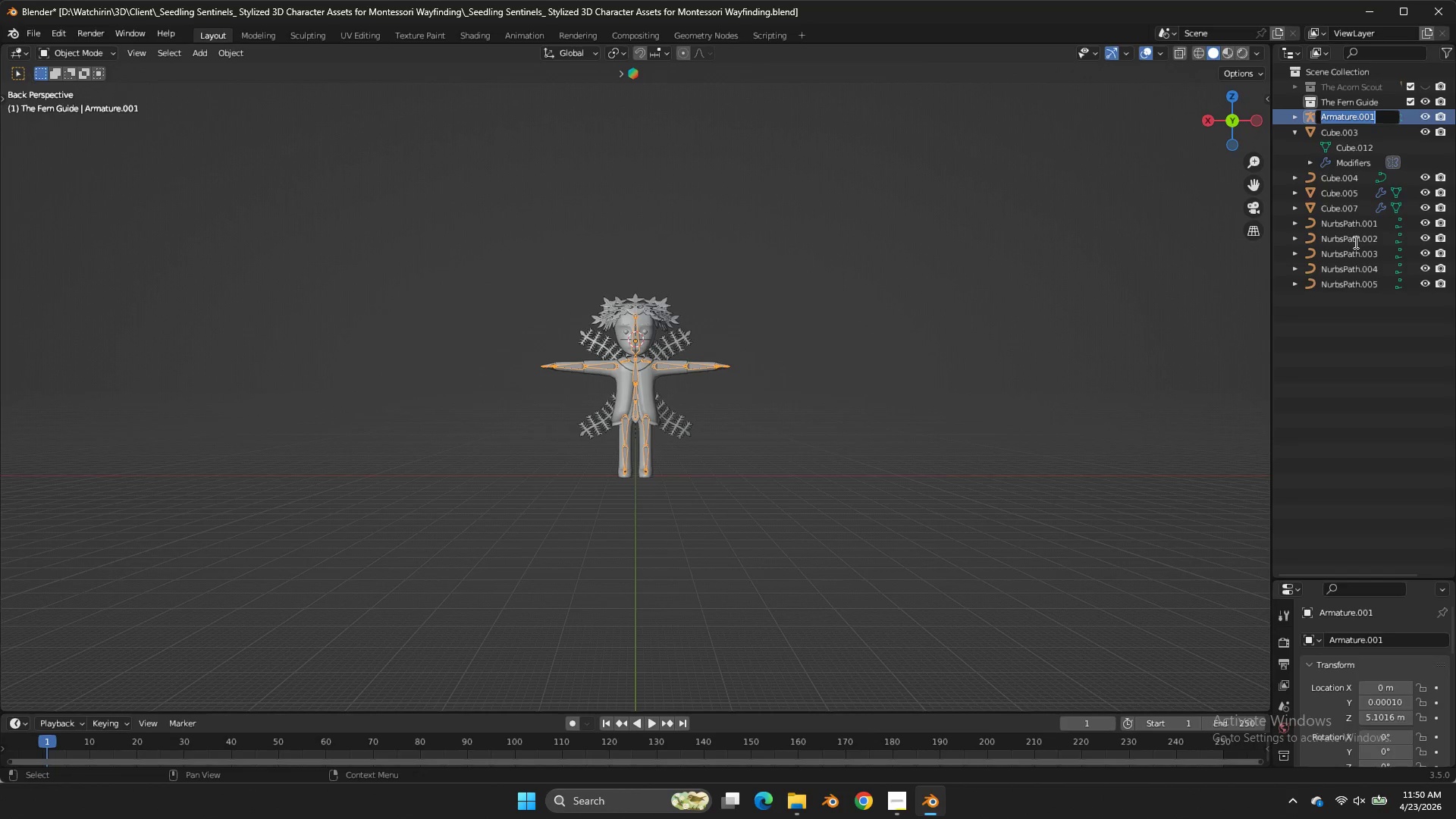 
double_click([1347, 121])
 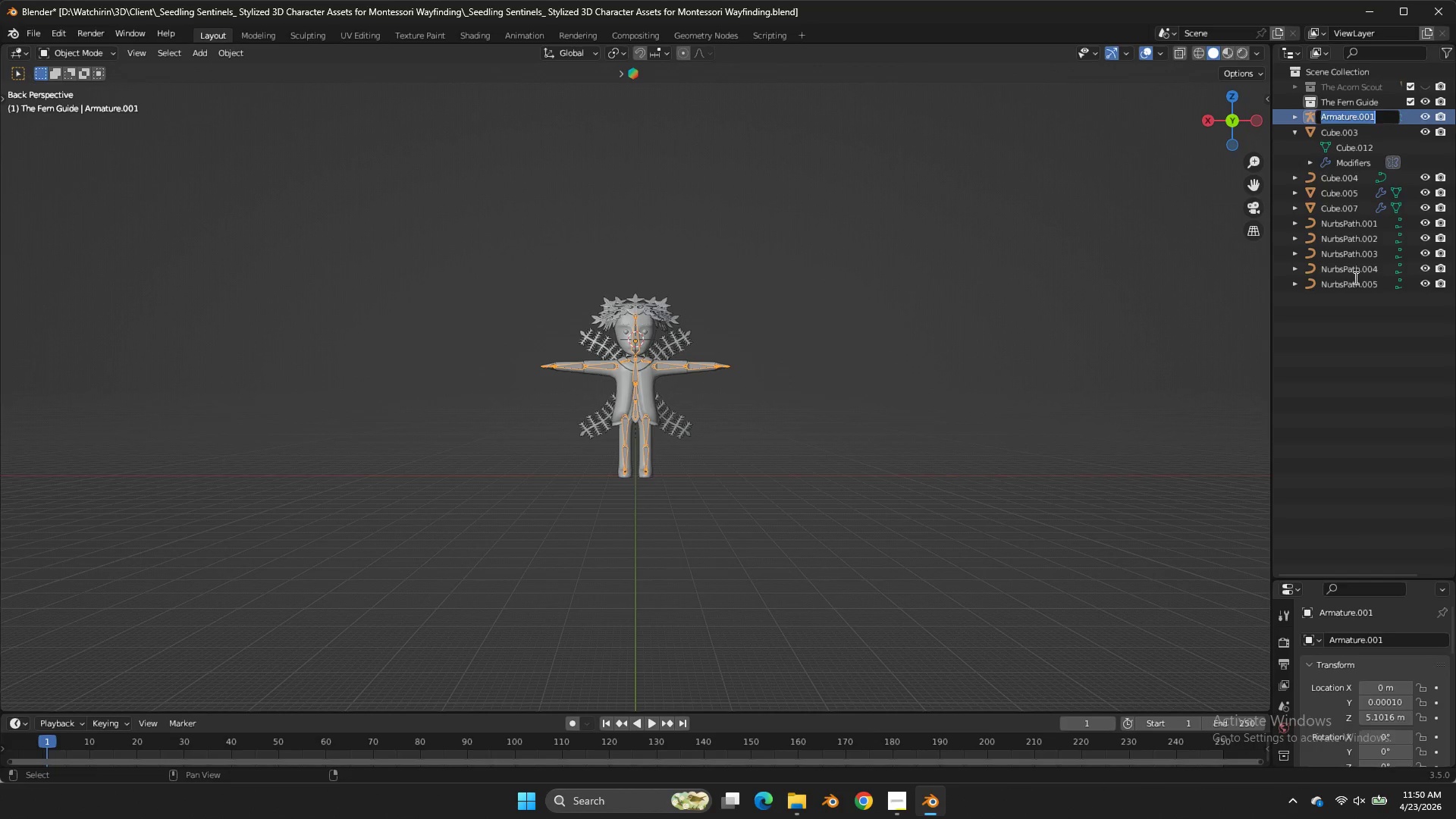 
key(Shift+ShiftLeft)
 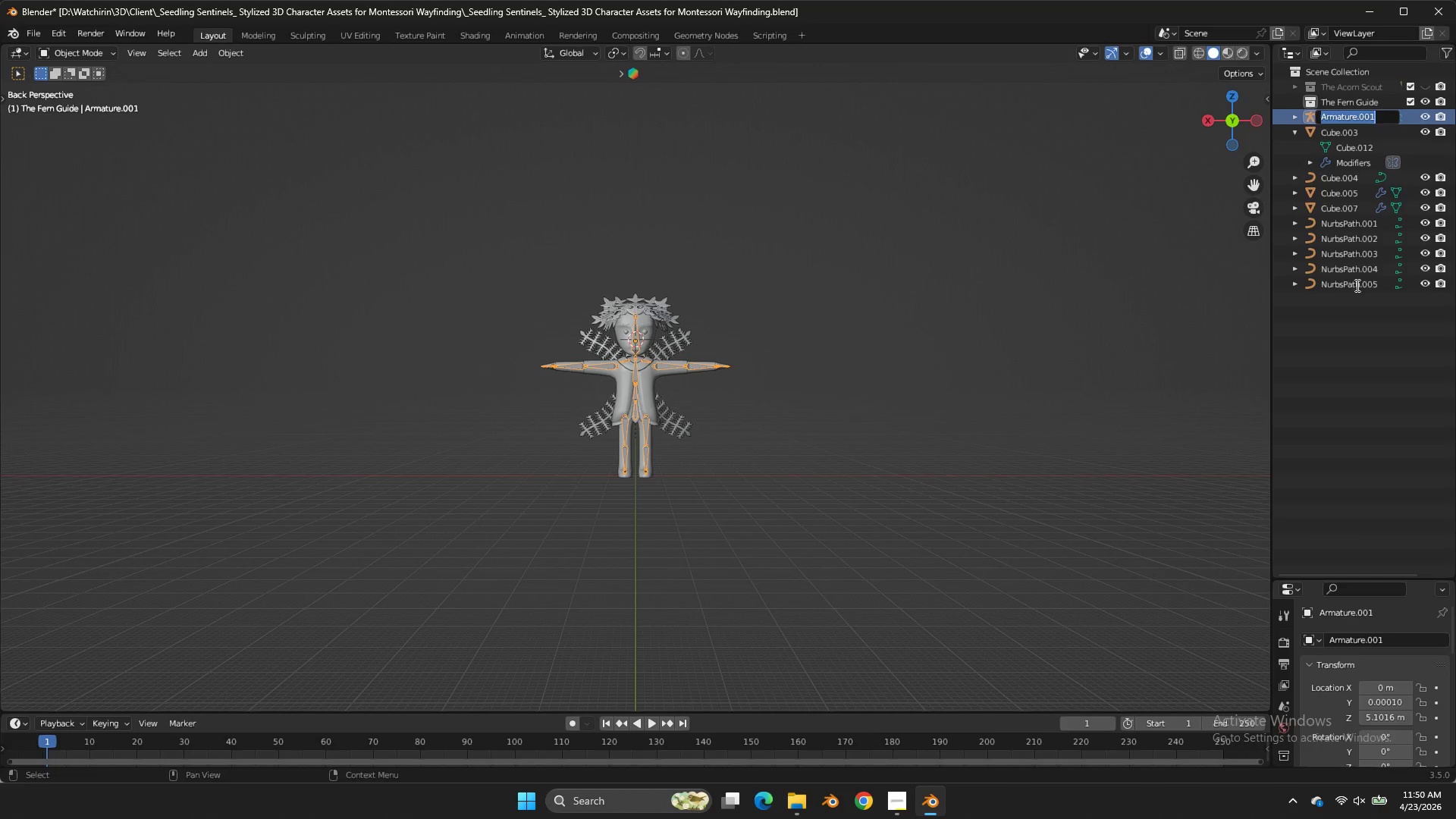 
double_click([1356, 285])
 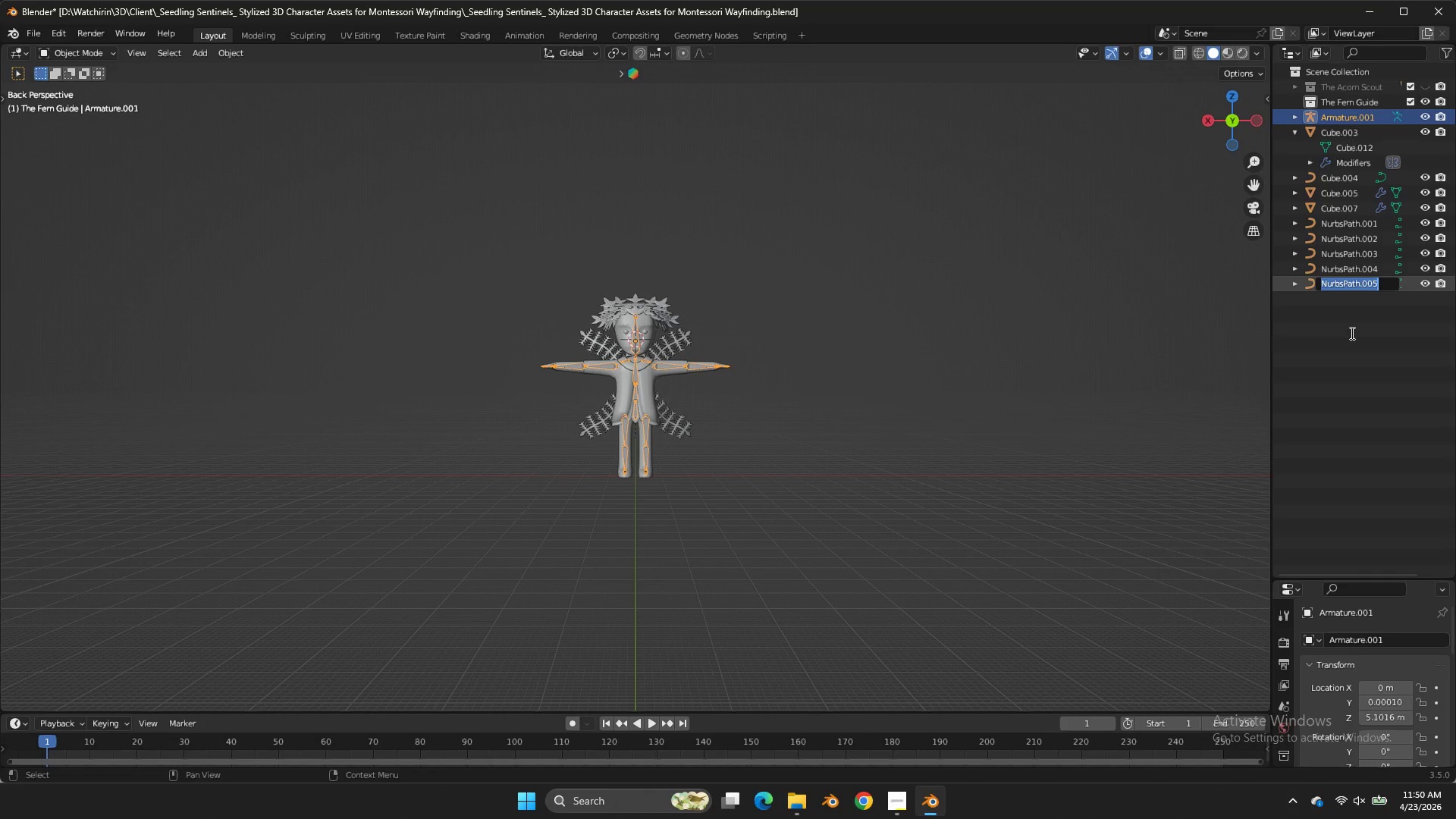 
left_click([1339, 376])
 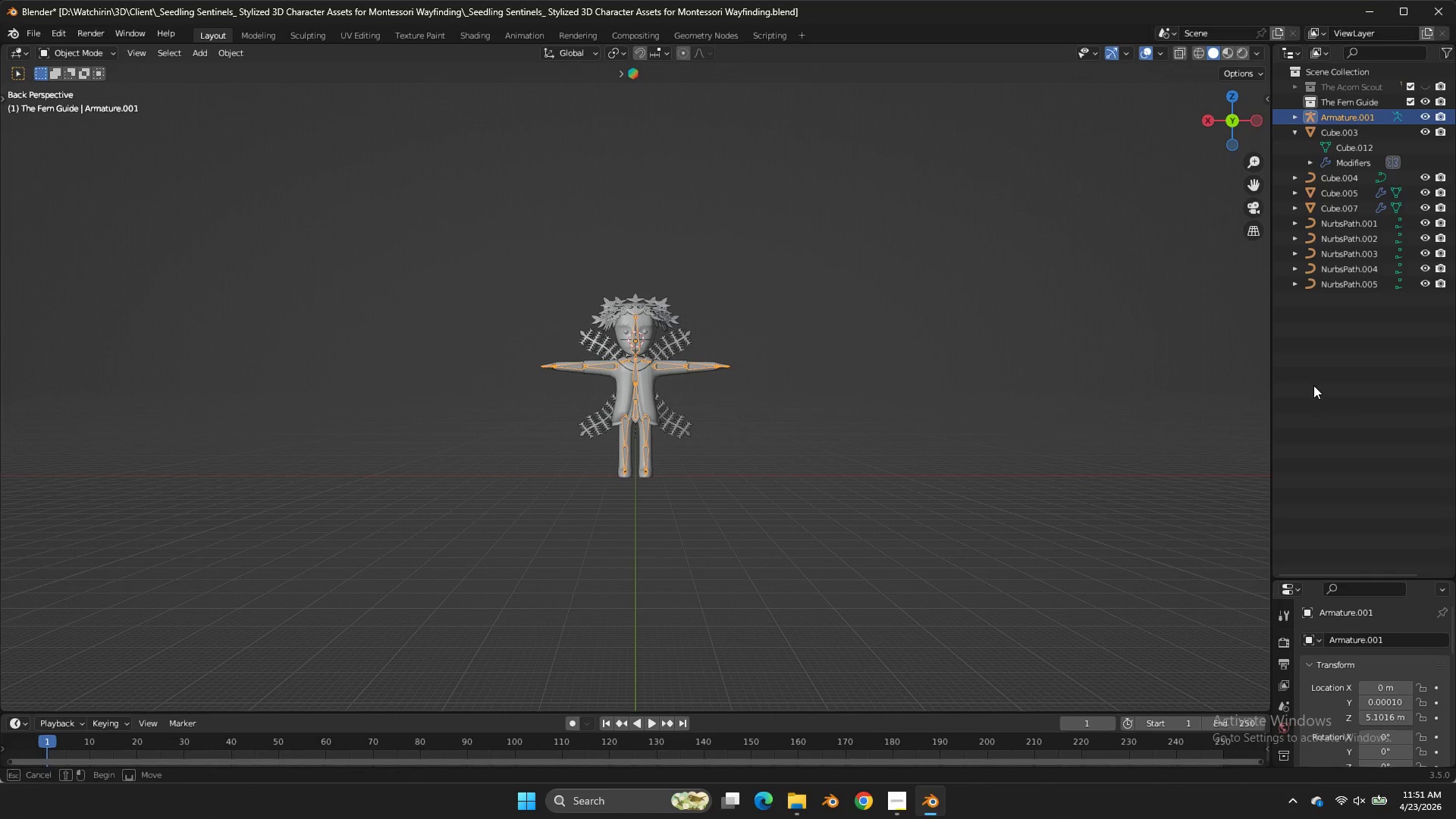 
left_click_drag(start_coordinate=[1313, 388], to_coordinate=[1381, 117])
 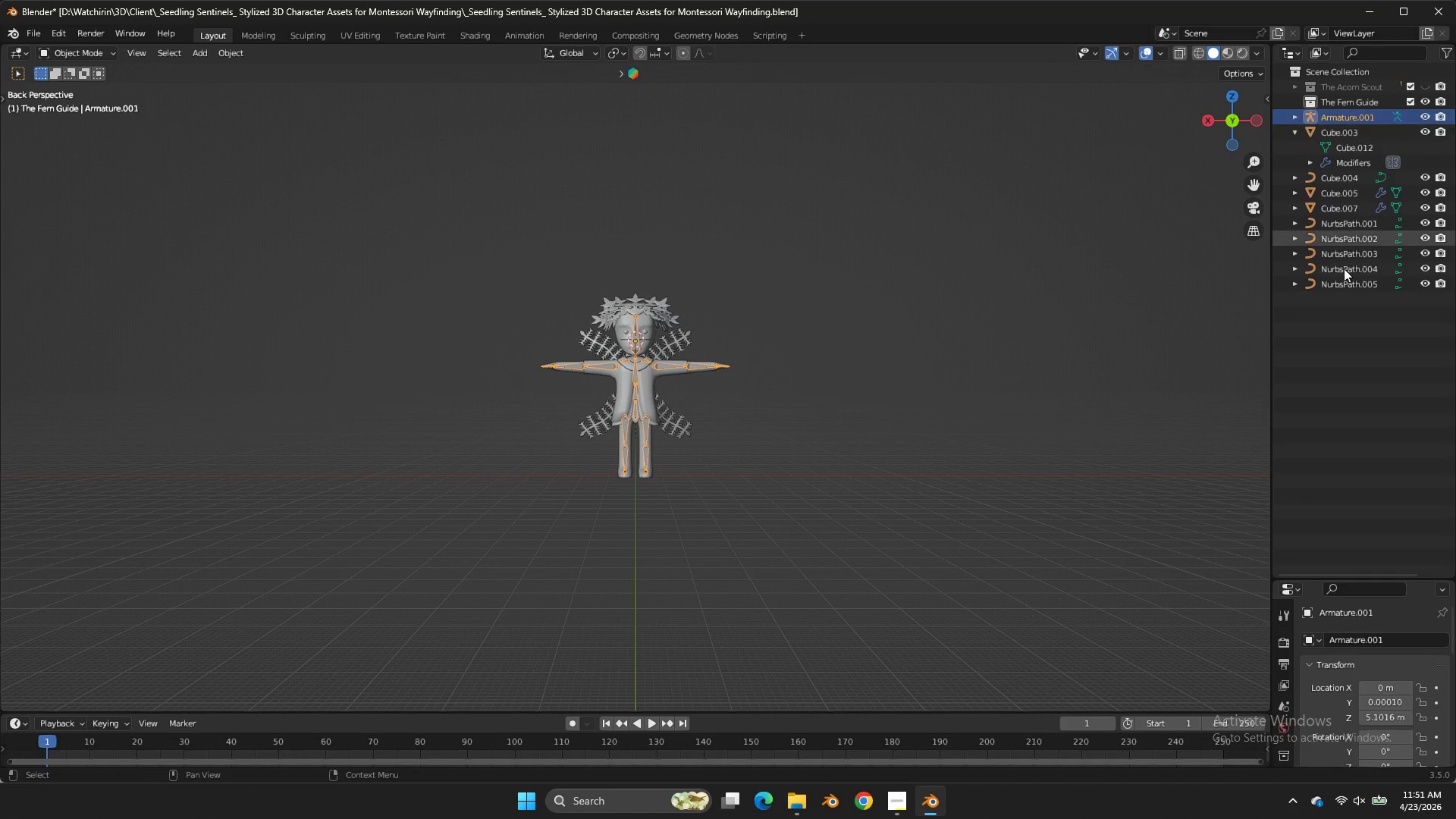 
left_click([1381, 117])
 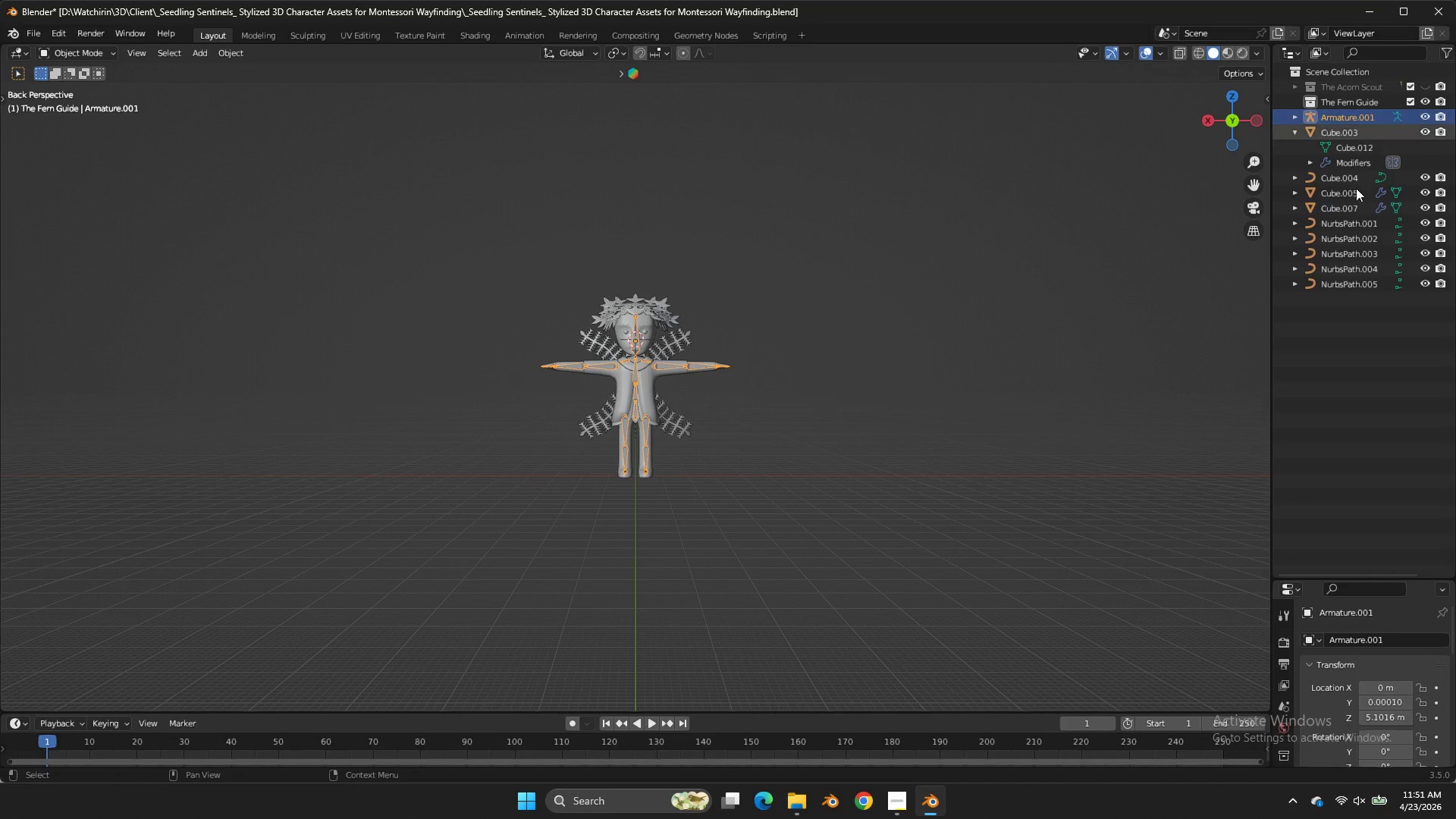 
key(Control+ControlLeft)
 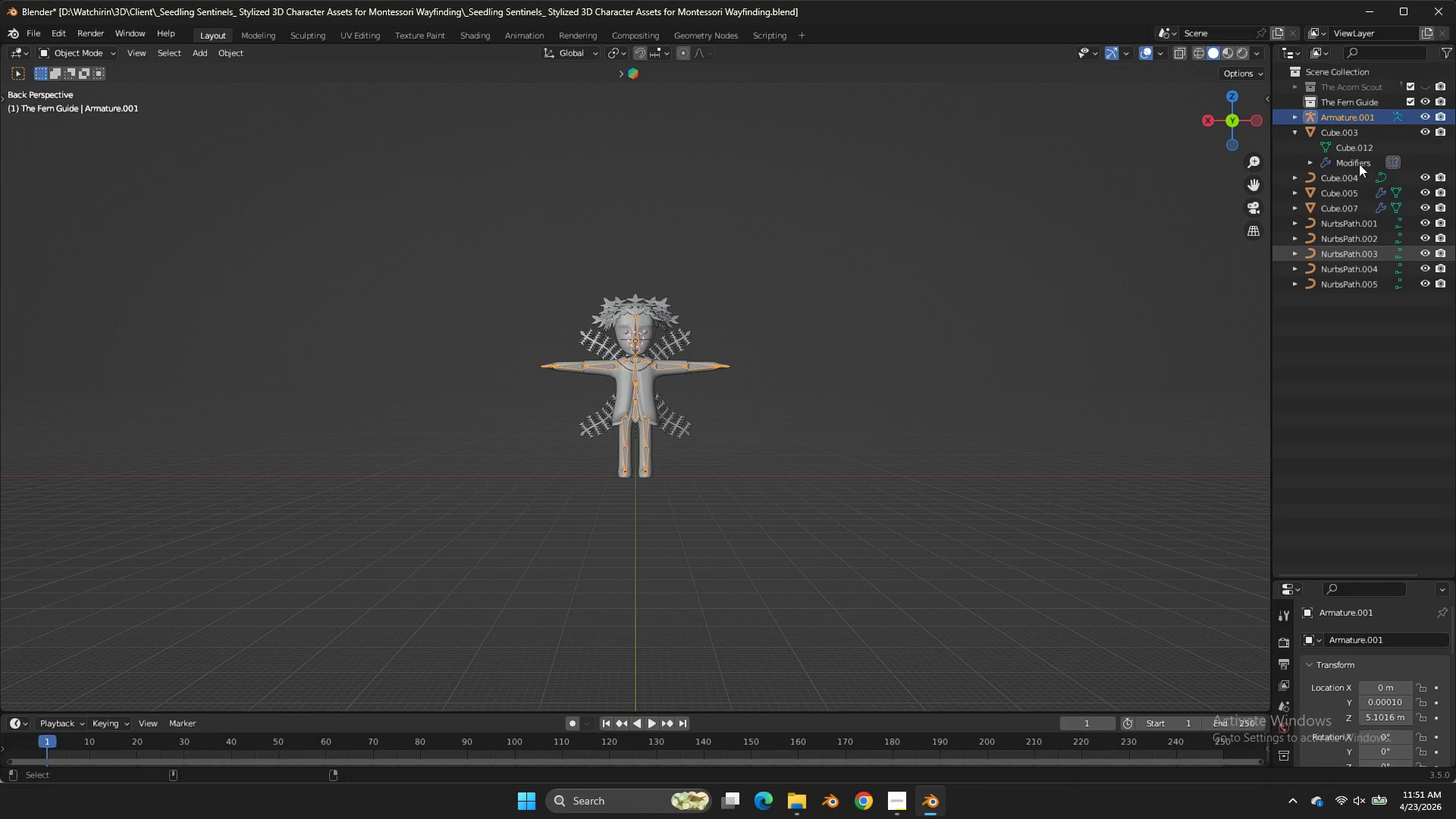 
key(Control+Z)
 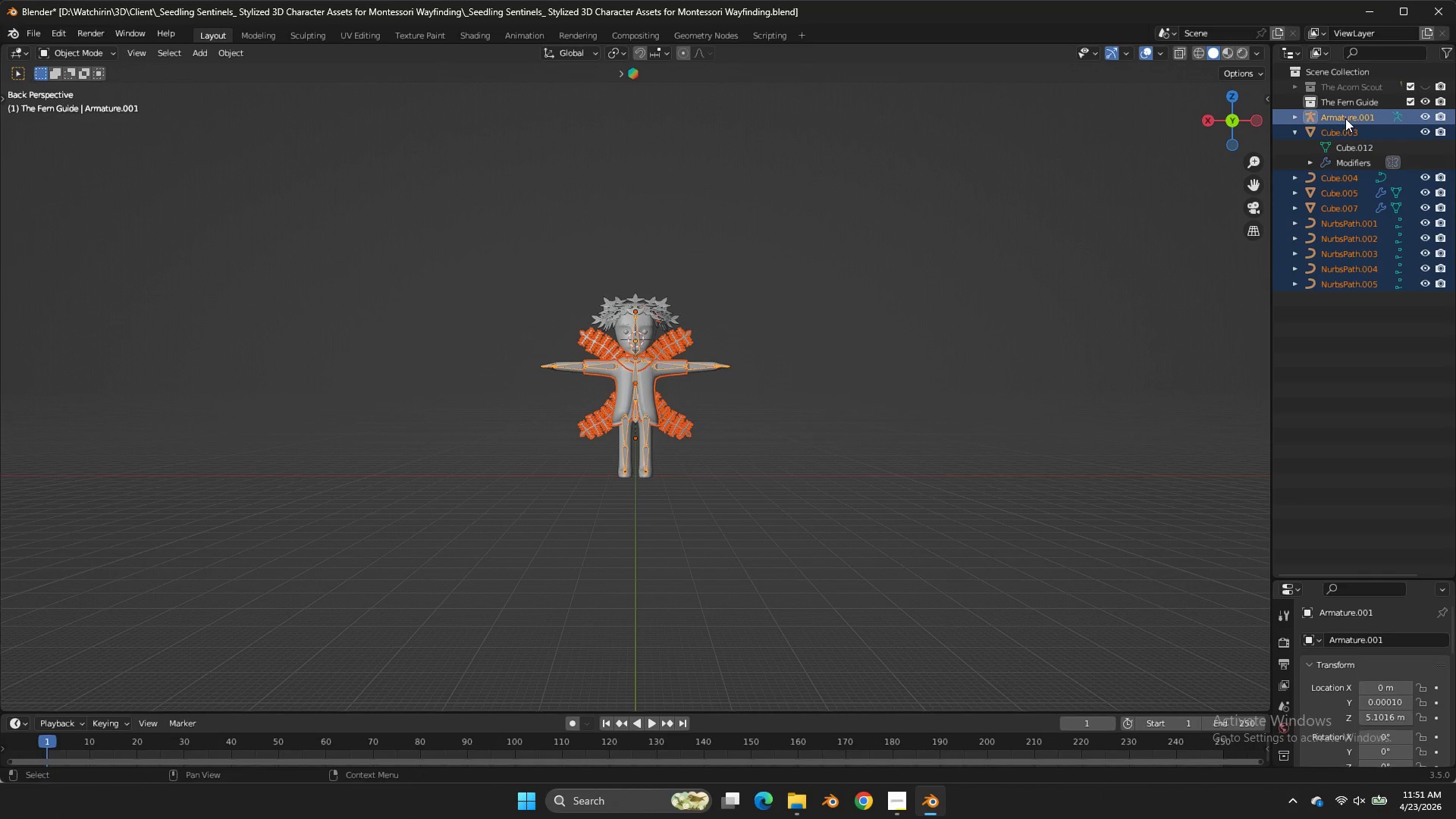 
hold_key(key=ShiftLeft, duration=0.38)
left_click_drag(start_coordinate=[1345, 118], to_coordinate=[1348, 101])
 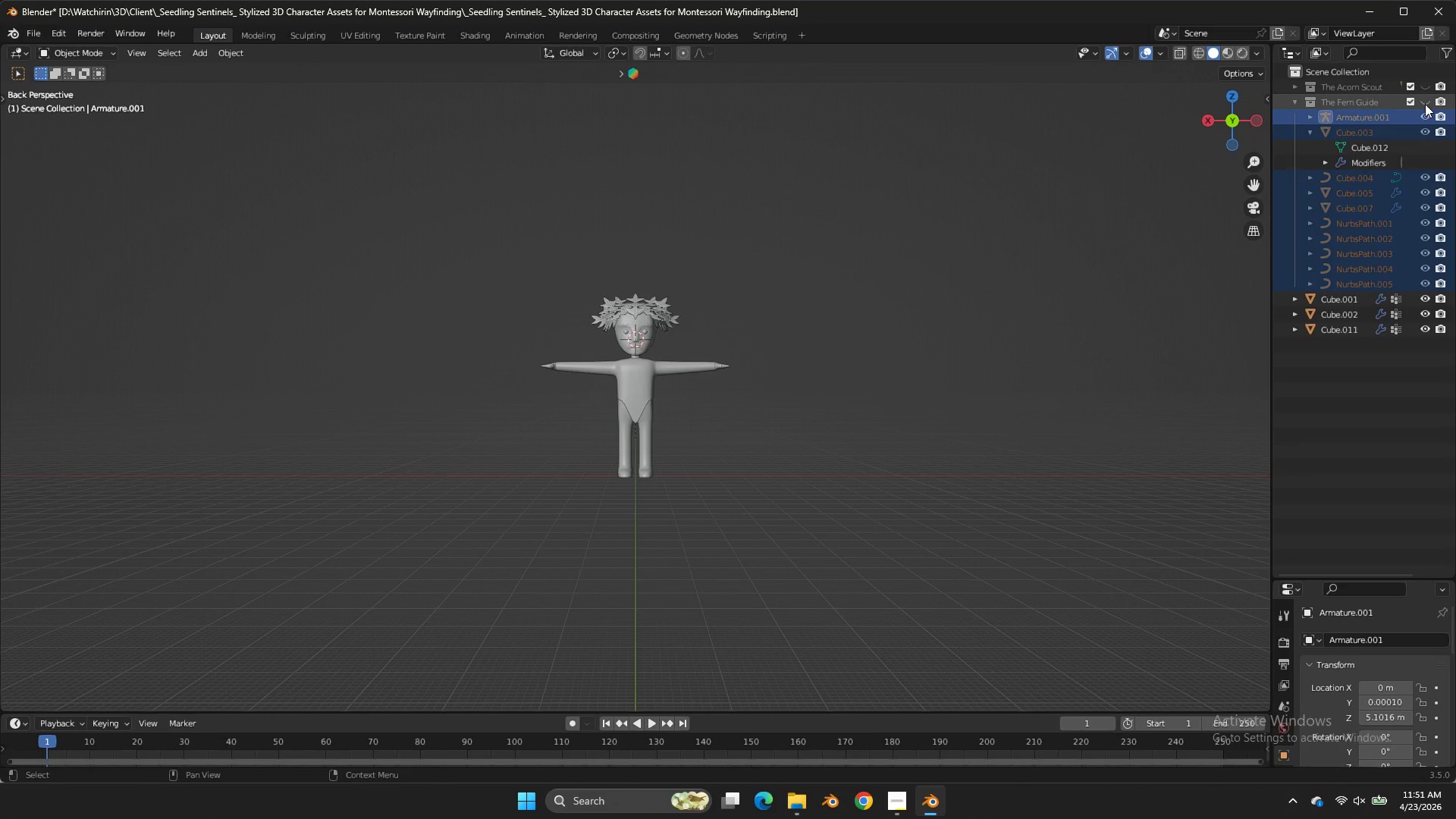 
double_click([1425, 104])
 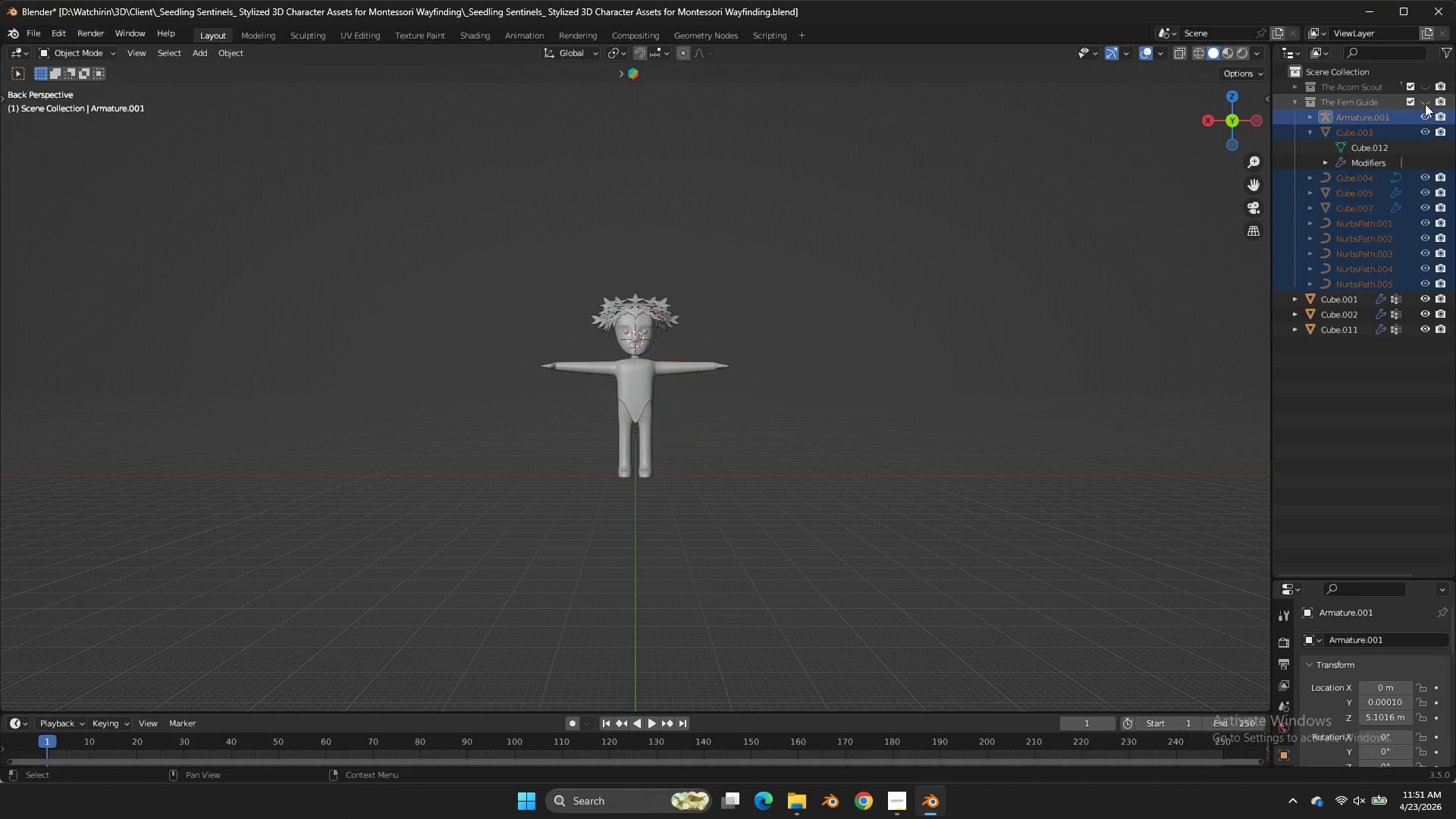 
triple_click([1425, 104])
 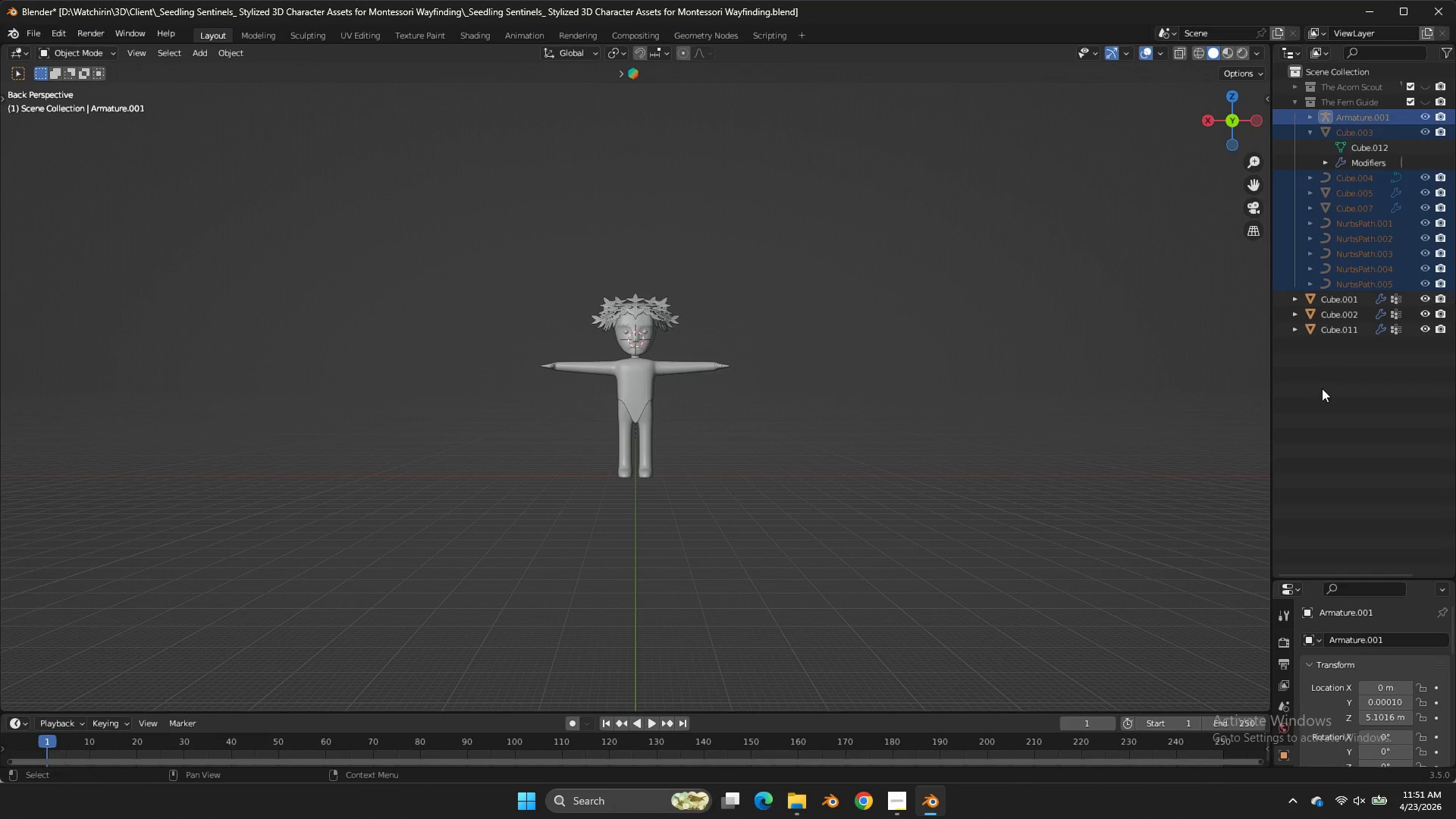 
left_click([1322, 389])
 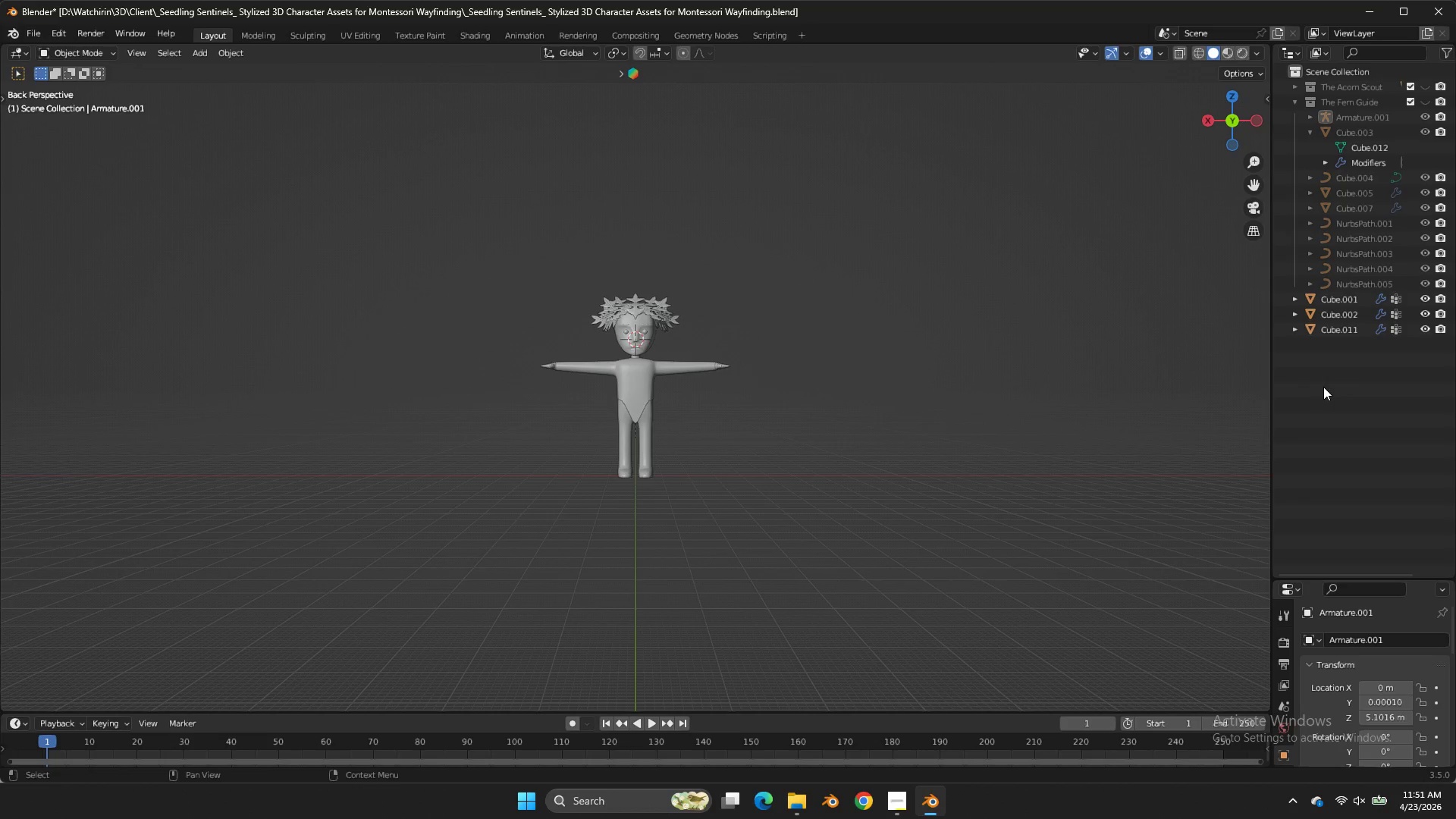 
left_click_drag(start_coordinate=[1322, 389], to_coordinate=[1353, 298])
 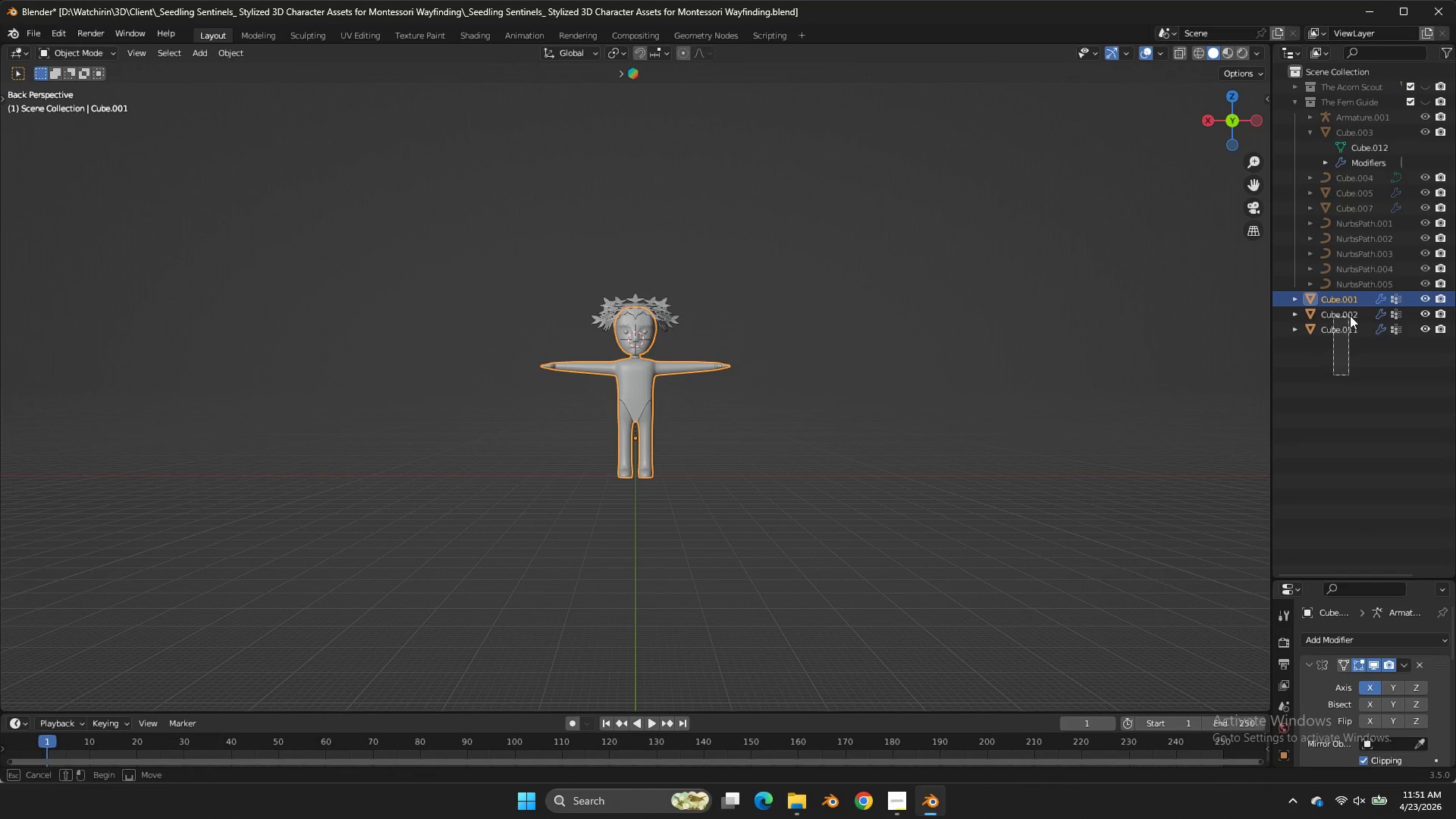 
left_click([1353, 298])
 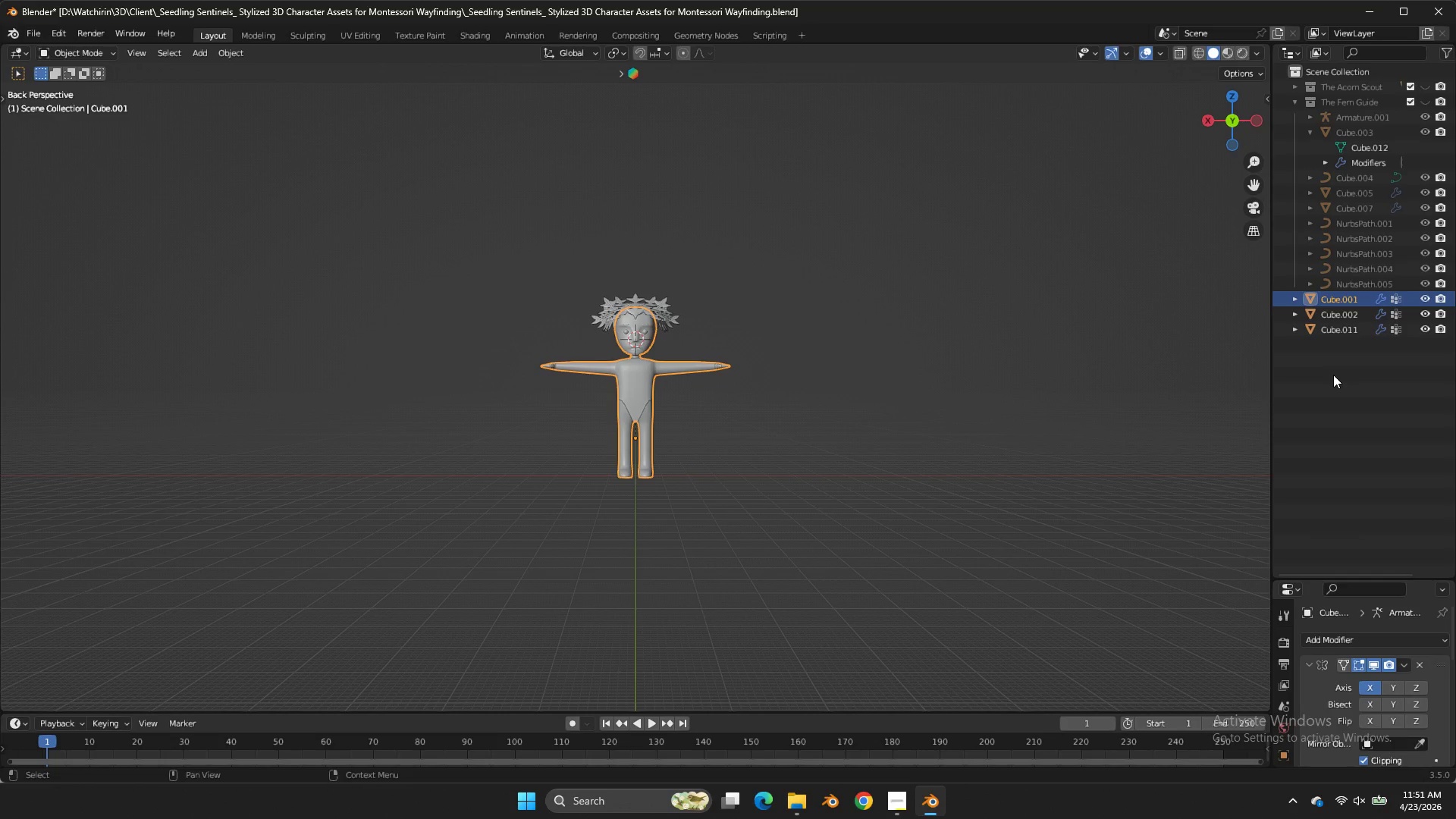 
left_click_drag(start_coordinate=[1333, 375], to_coordinate=[1360, 302])
 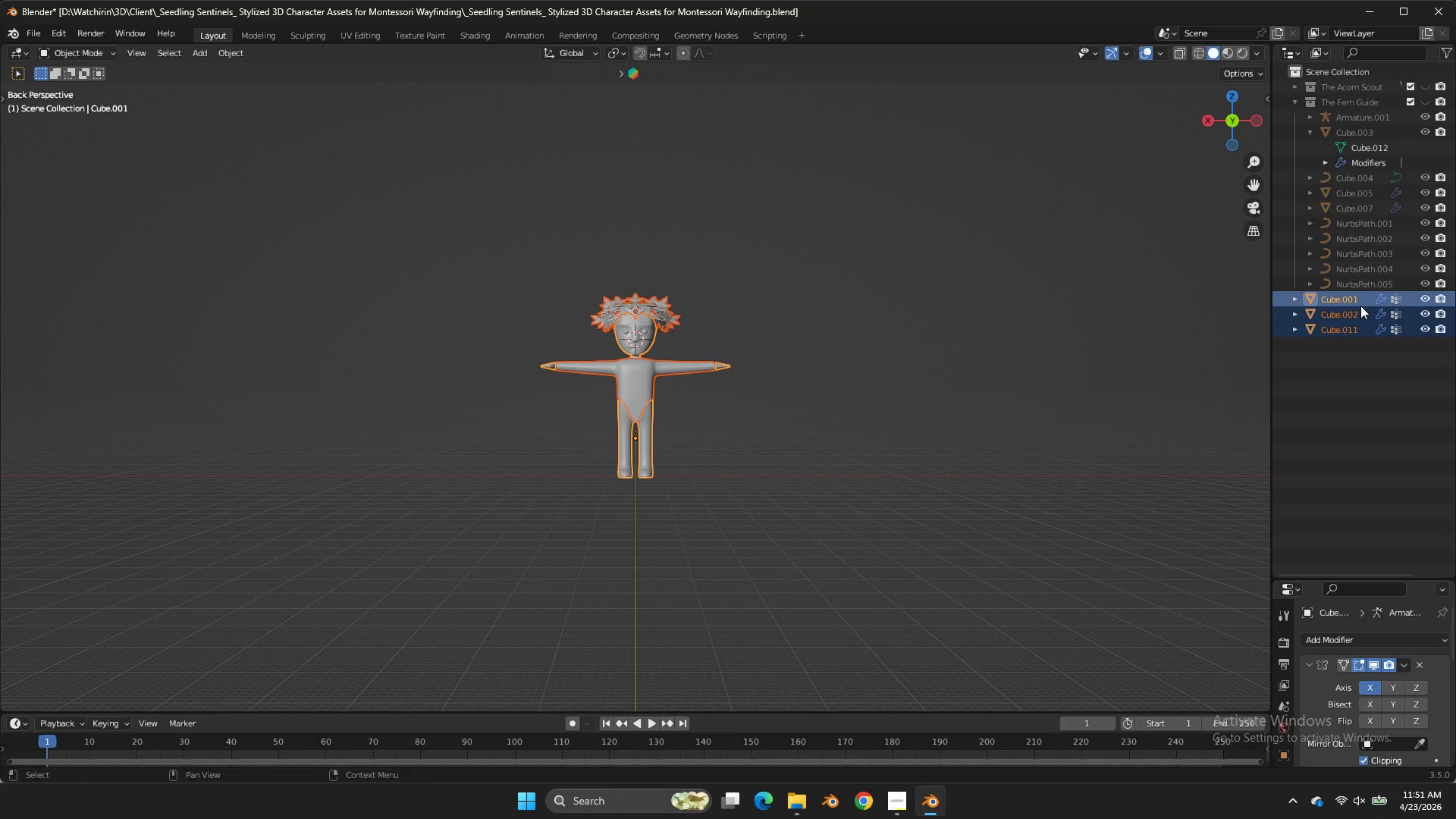 
left_click_drag(start_coordinate=[1360, 306], to_coordinate=[1360, 96])
 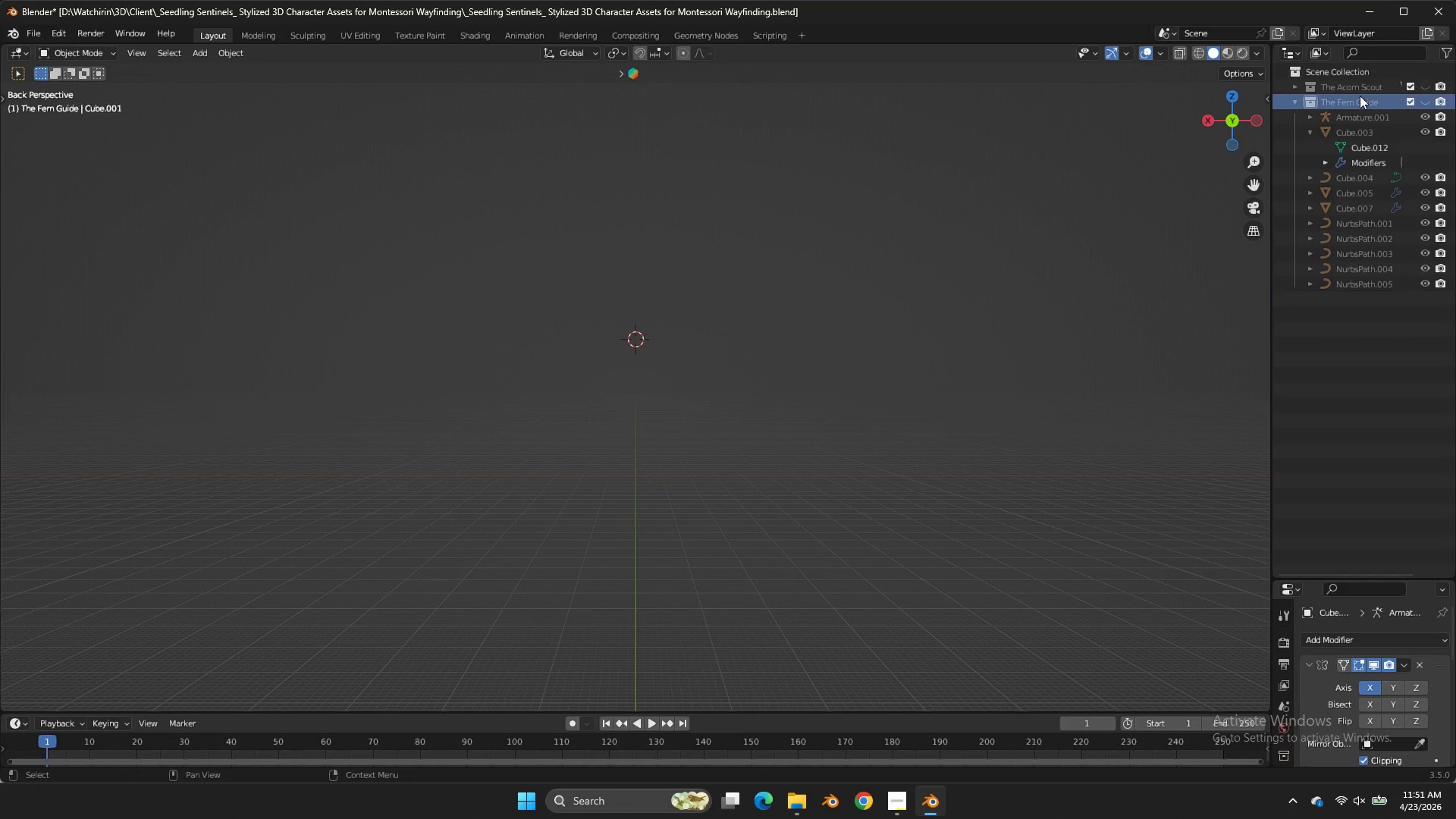 
left_click([1360, 96])
 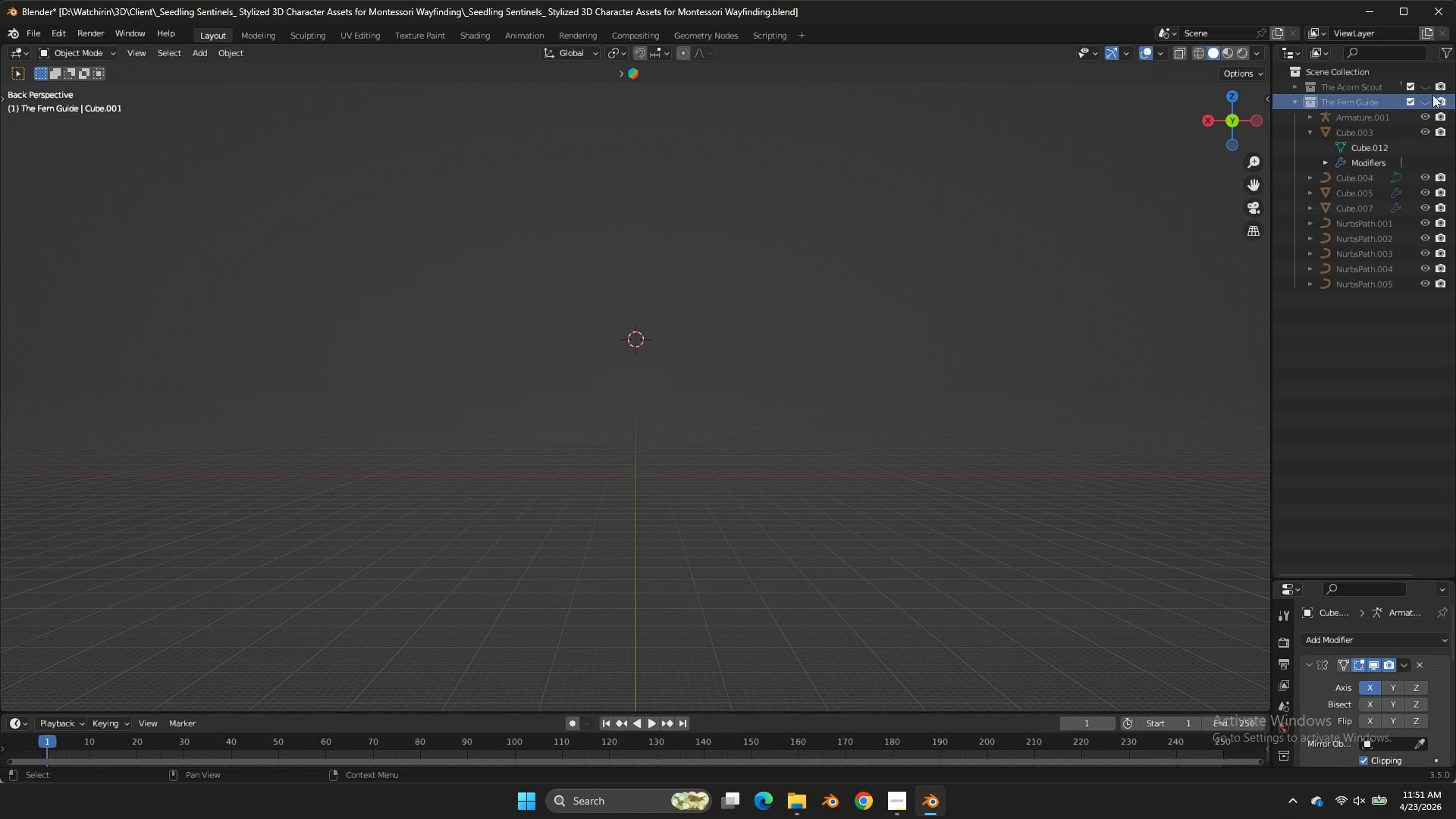 
left_click([1423, 97])
 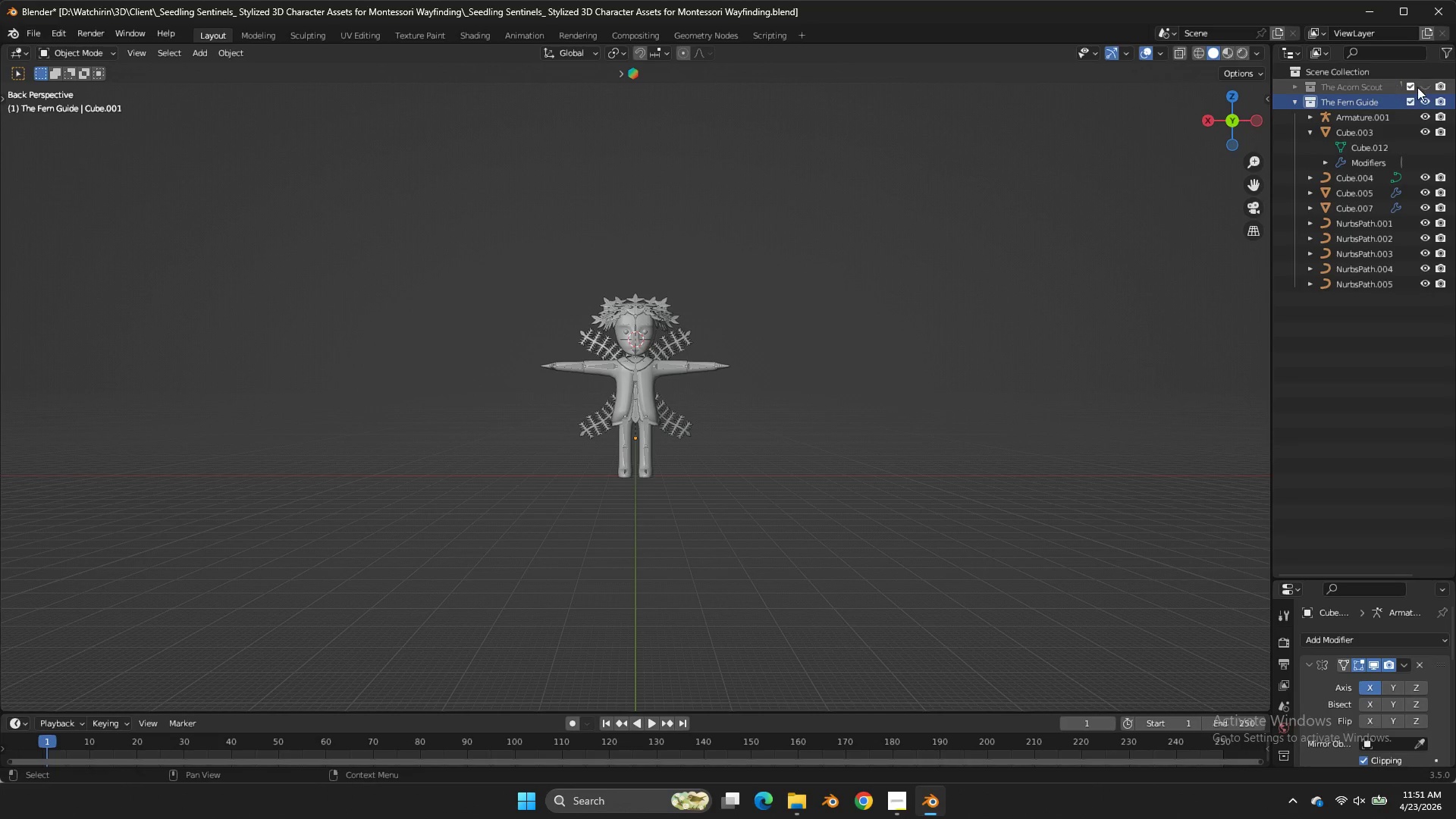 
left_click([1422, 87])
 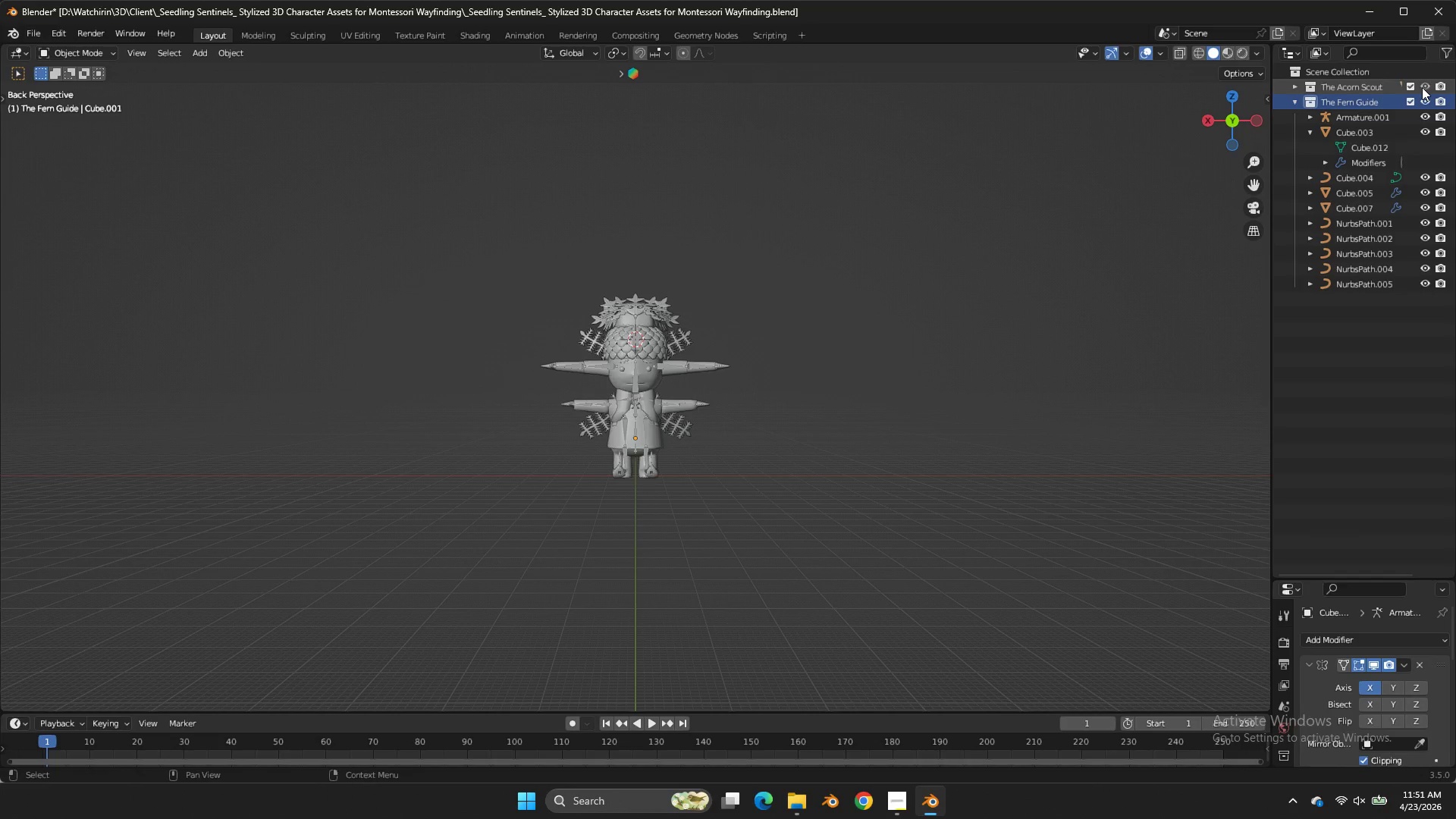 
double_click([1422, 87])
 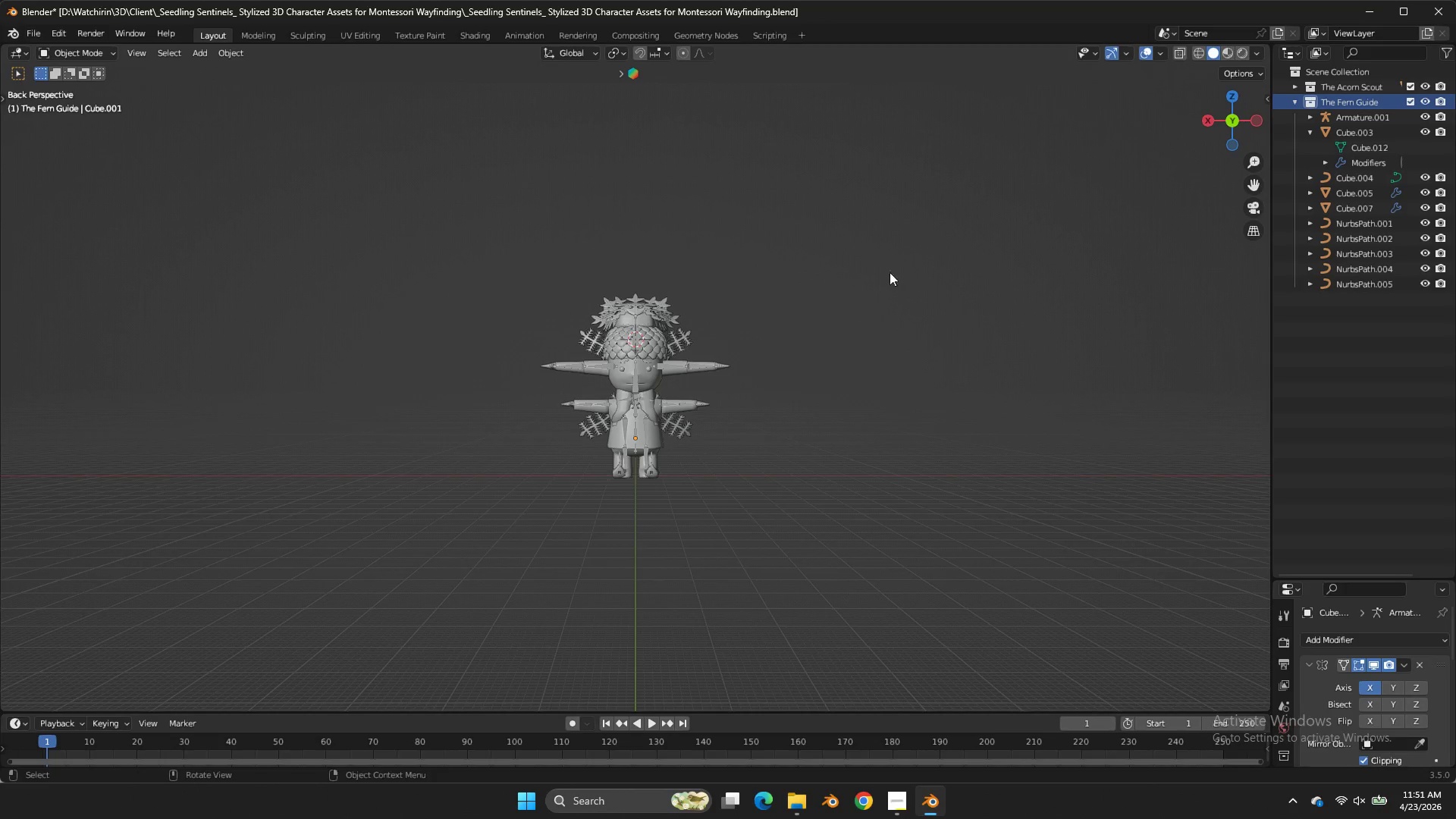 
triple_click([1422, 87])
 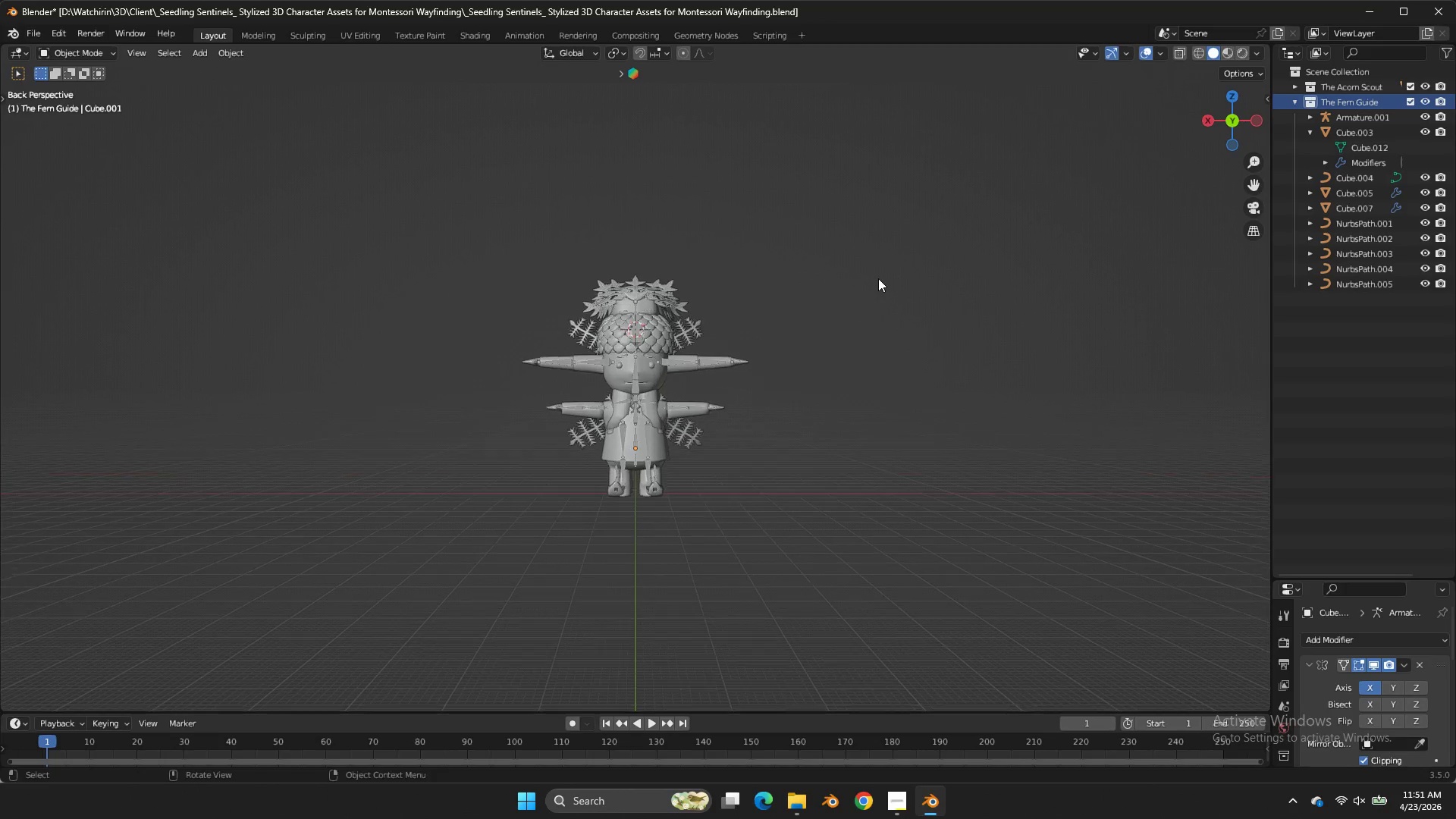 
scroll: coordinate [878, 278], scroll_direction: up, amount: 3.0
 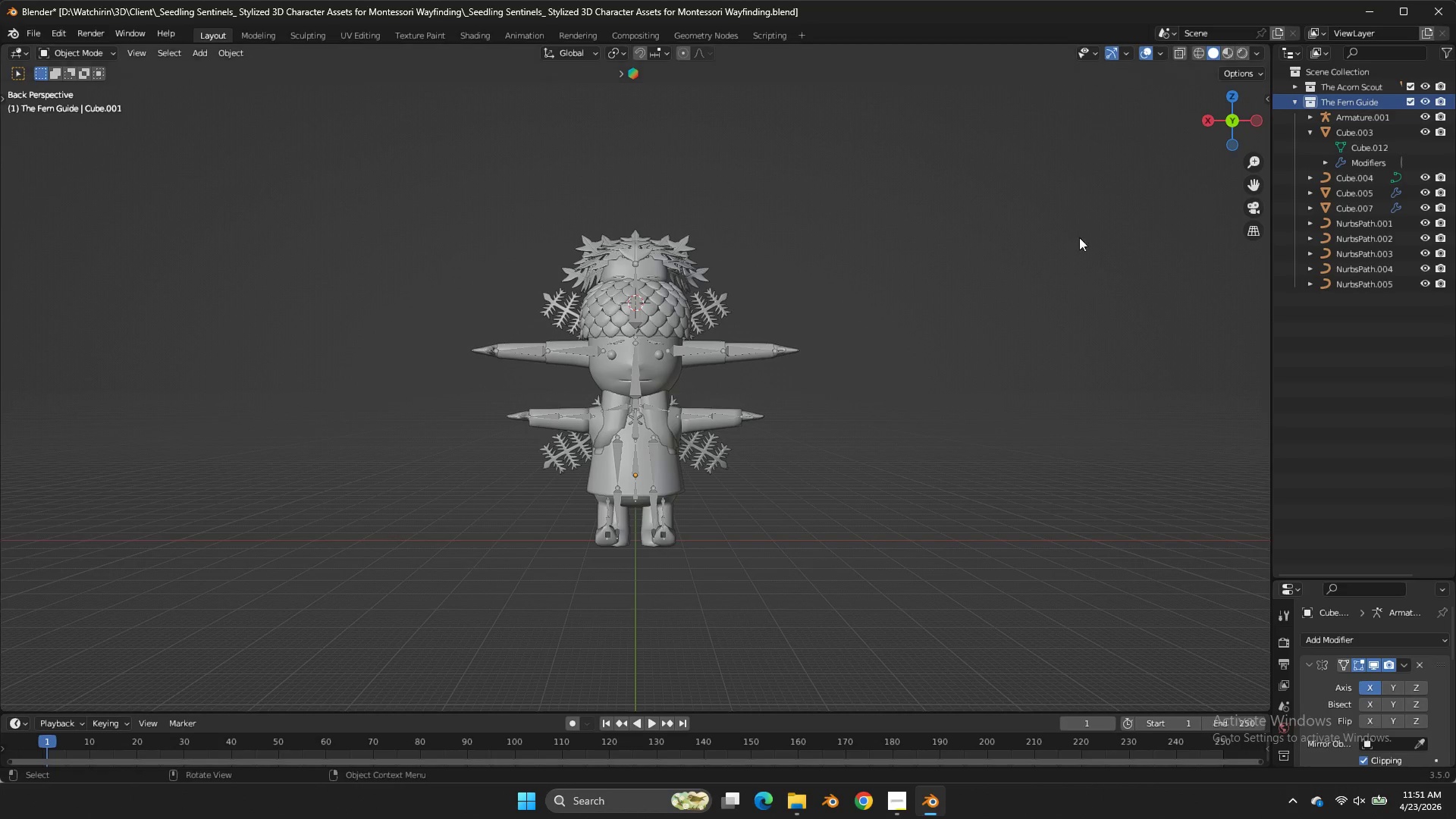 
scroll: coordinate [1041, 263], scroll_direction: down, amount: 1.0
 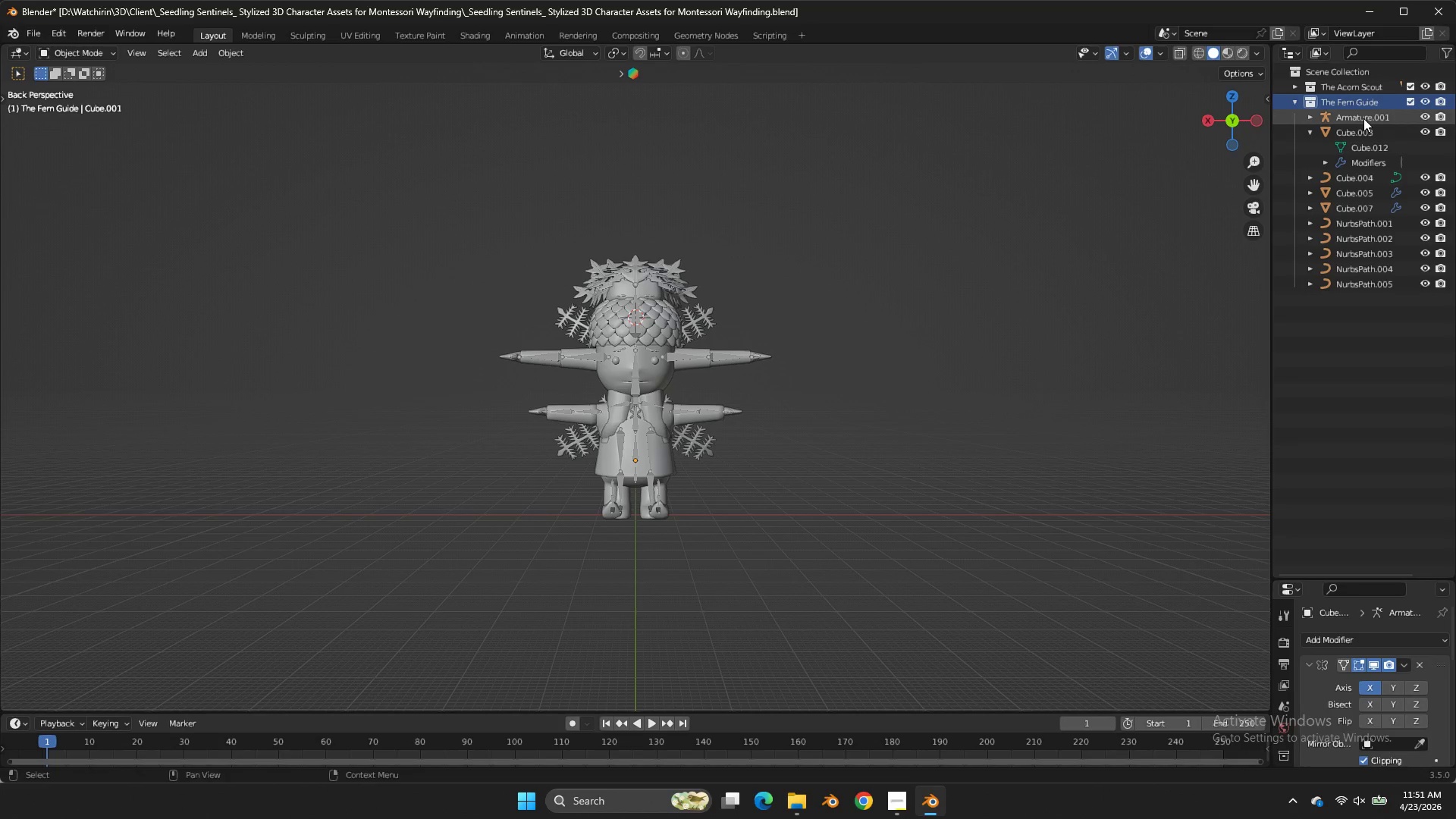 
left_click([1360, 115])
 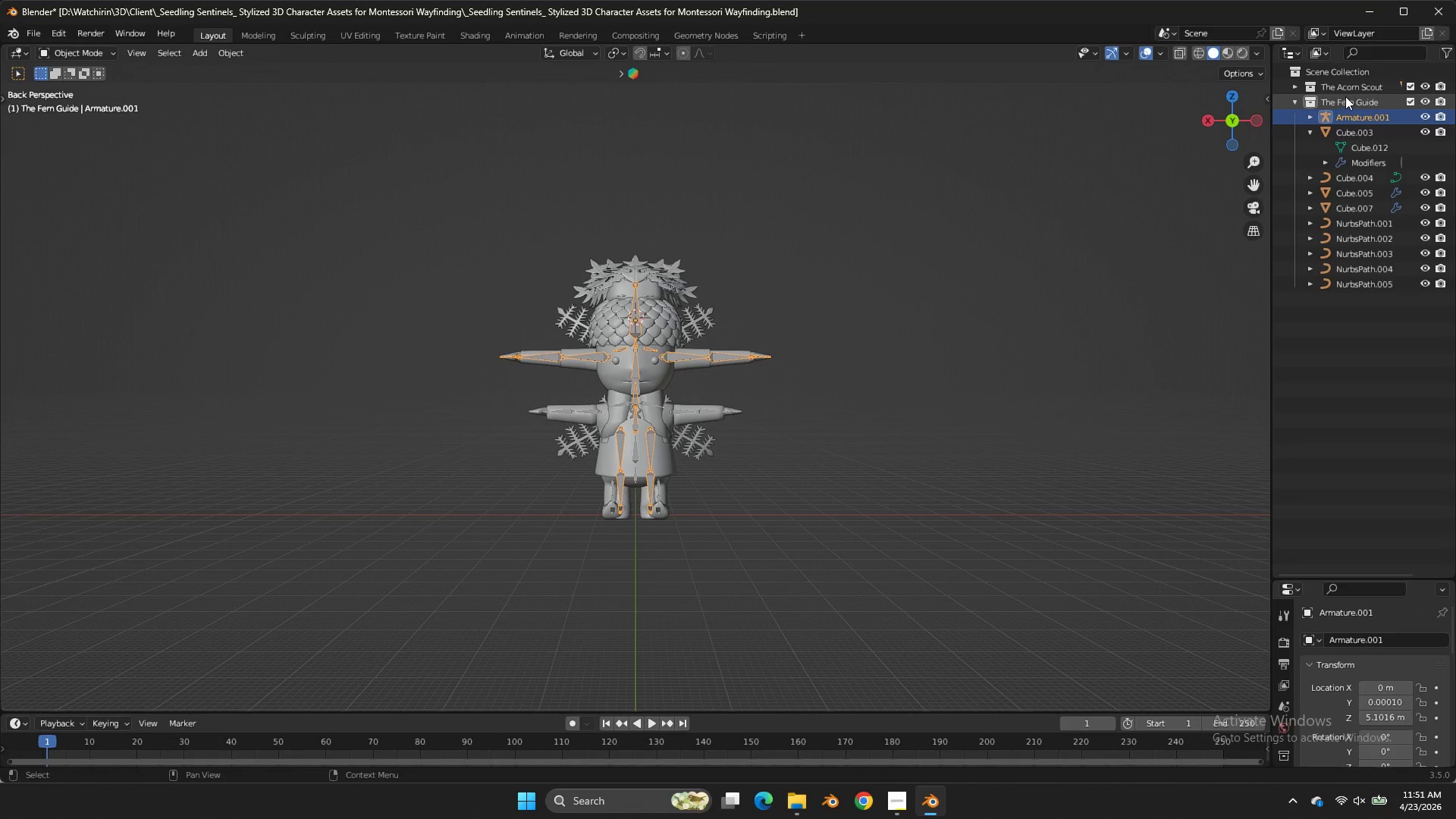 
triple_click([1348, 98])
 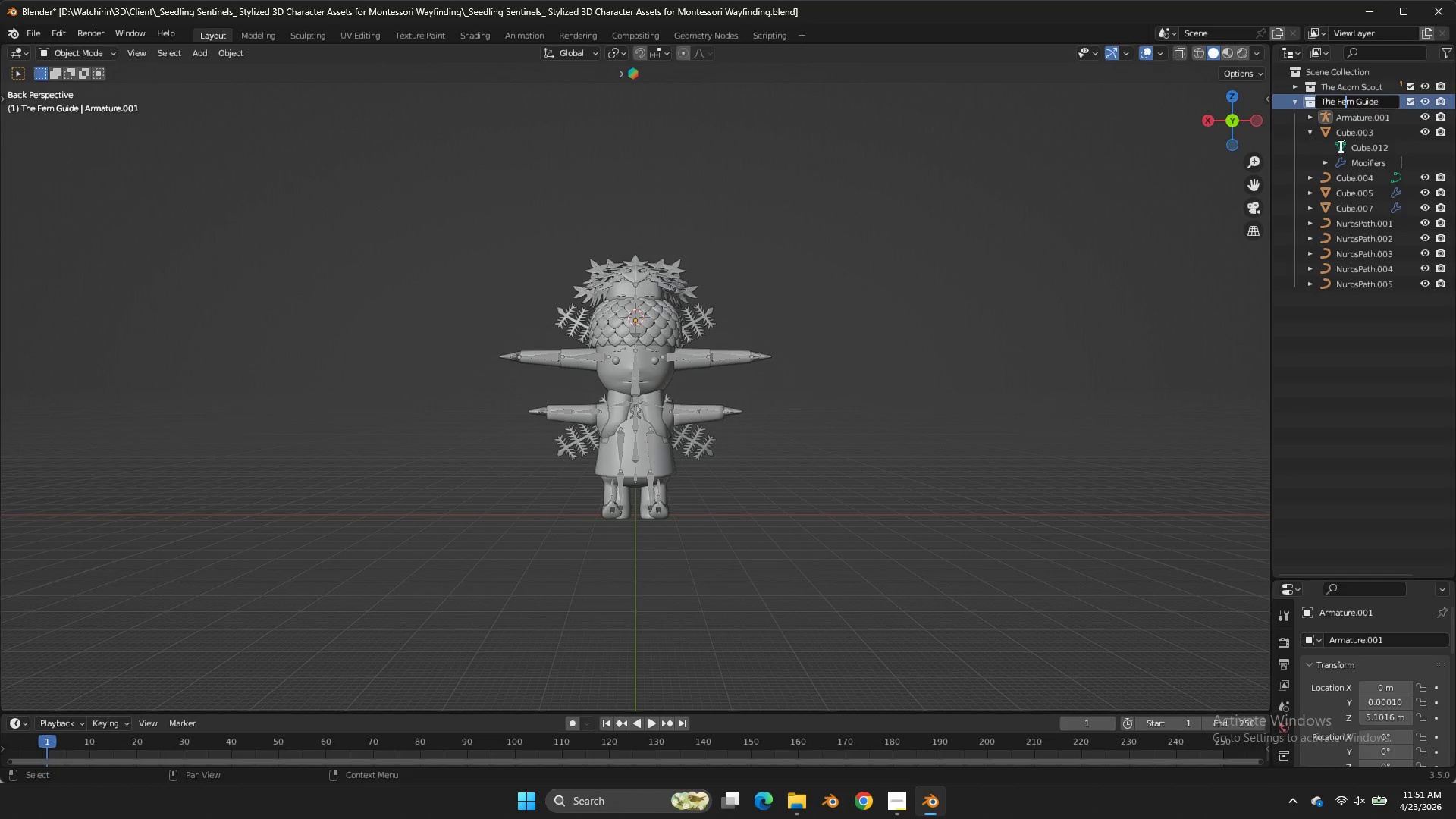 
double_click([1067, 256])
 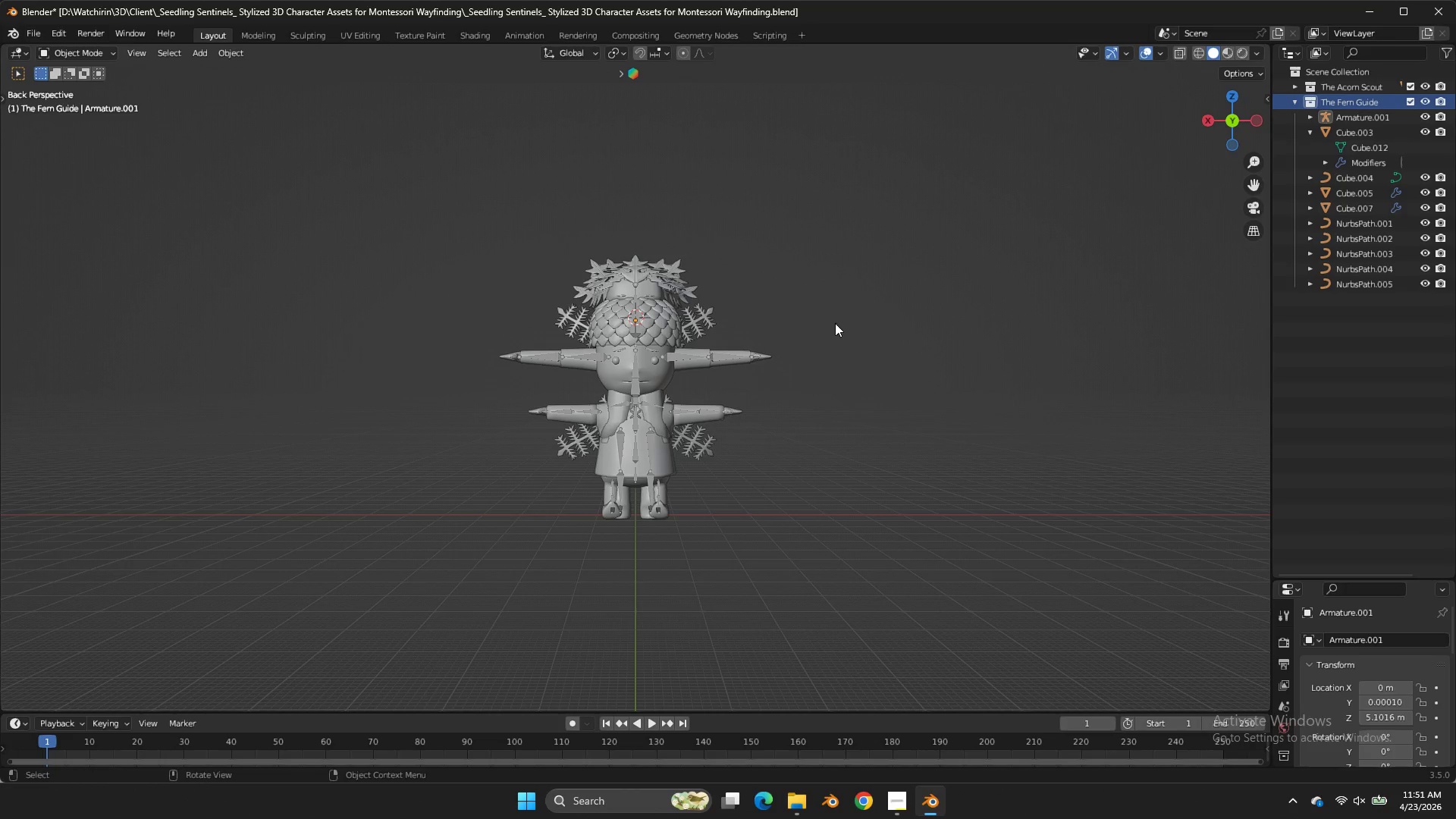 
key(G)
 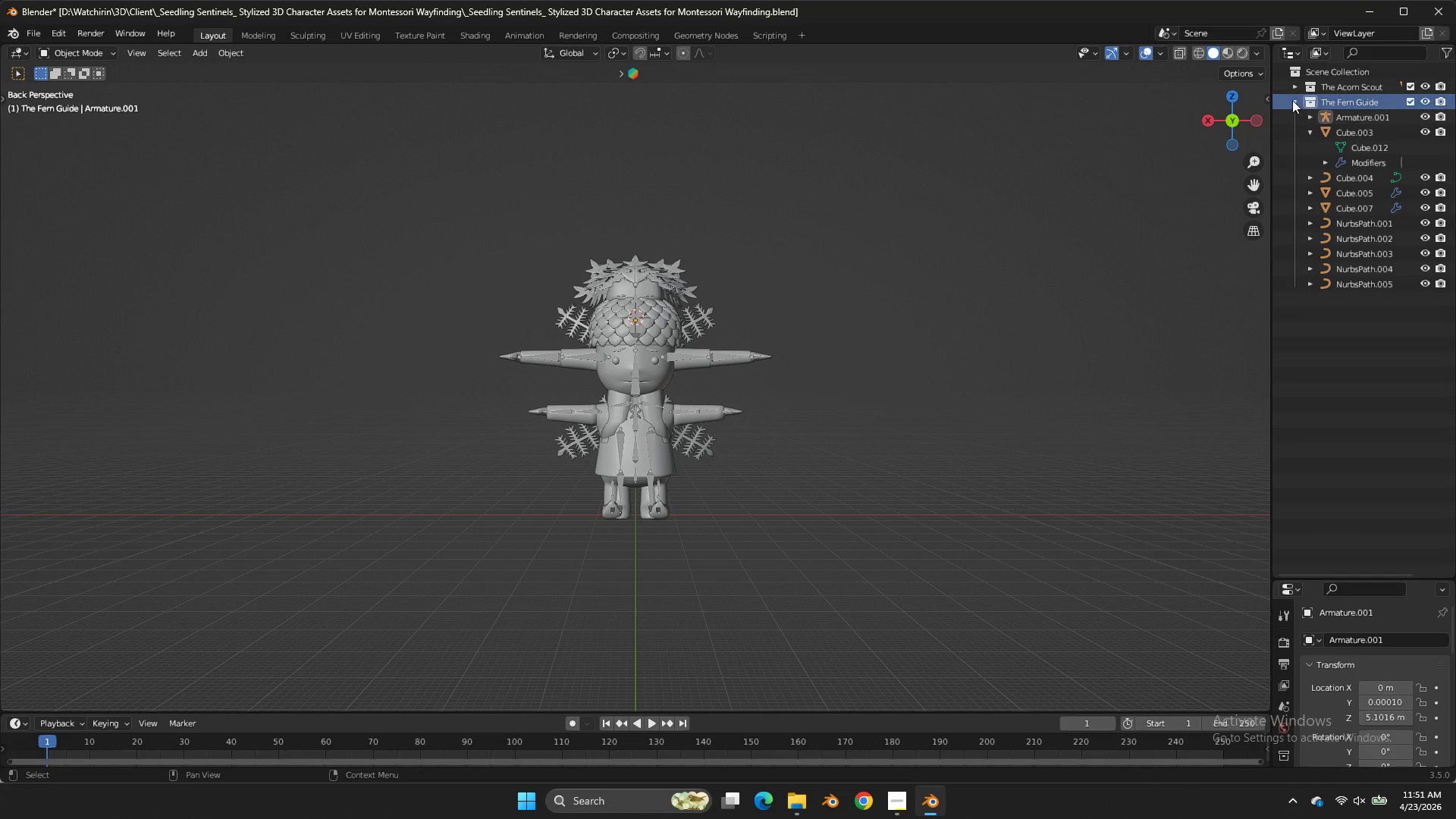 
double_click([1291, 99])
 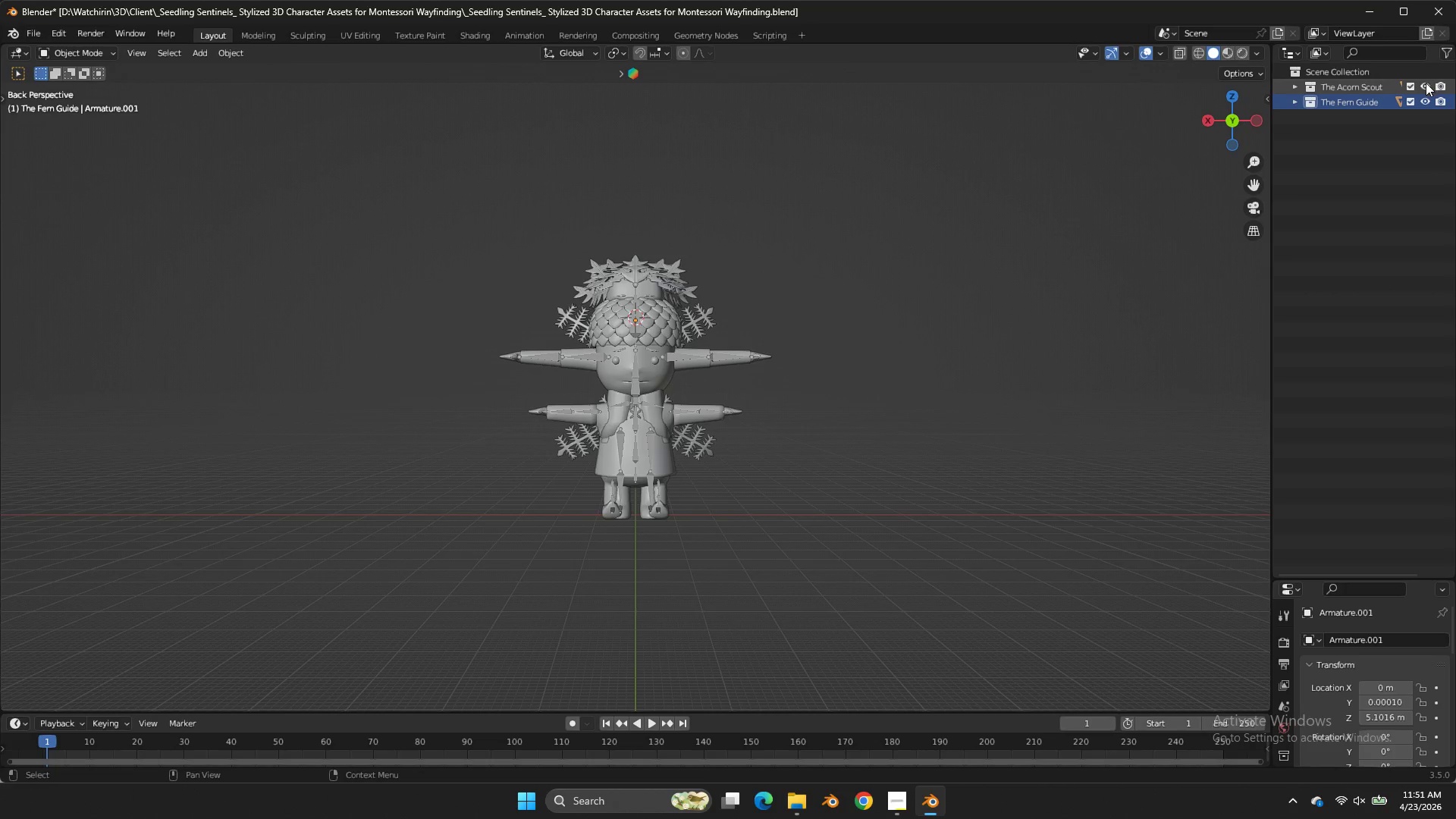 
triple_click([1426, 83])
 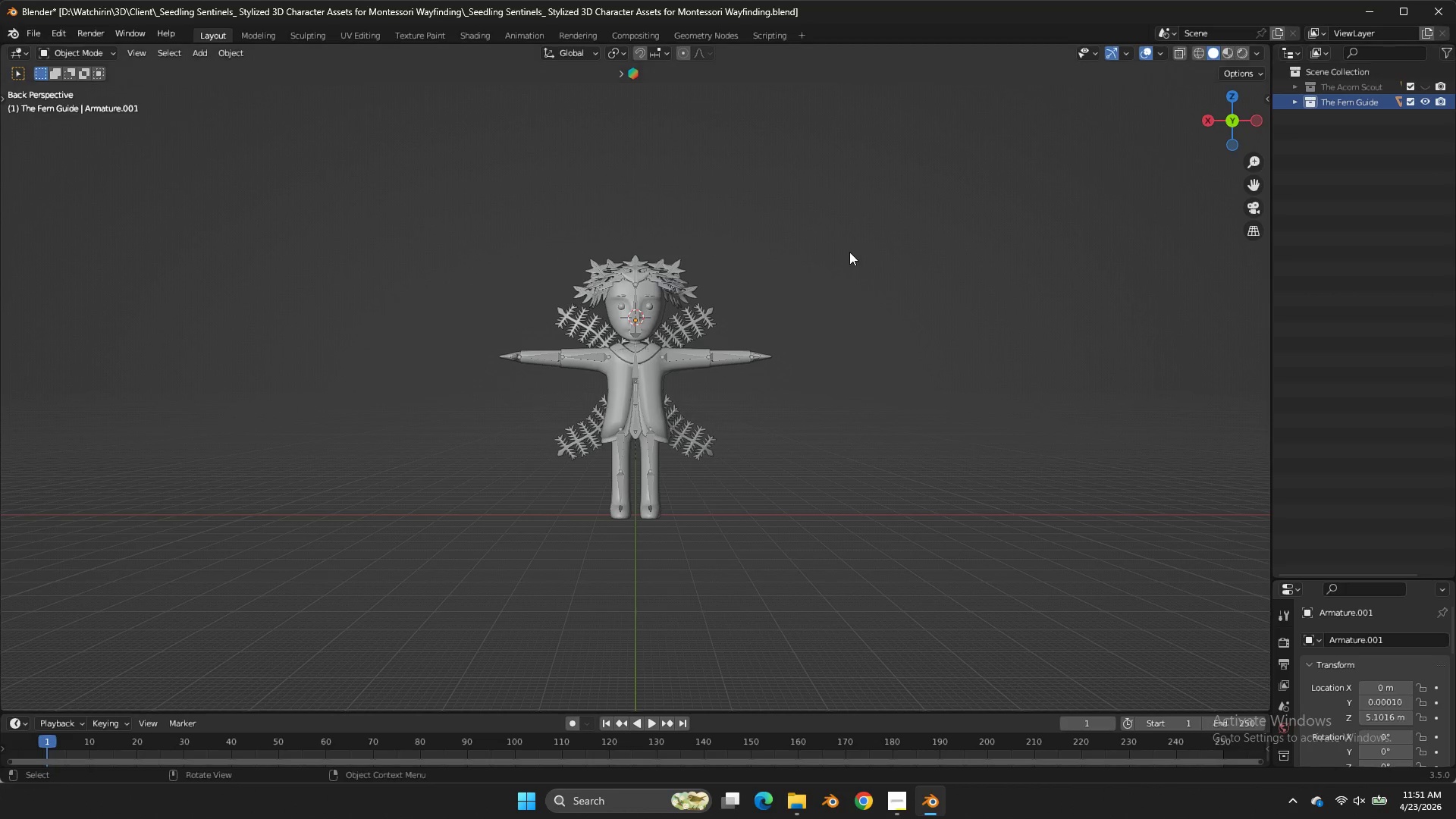 
type(agx)
 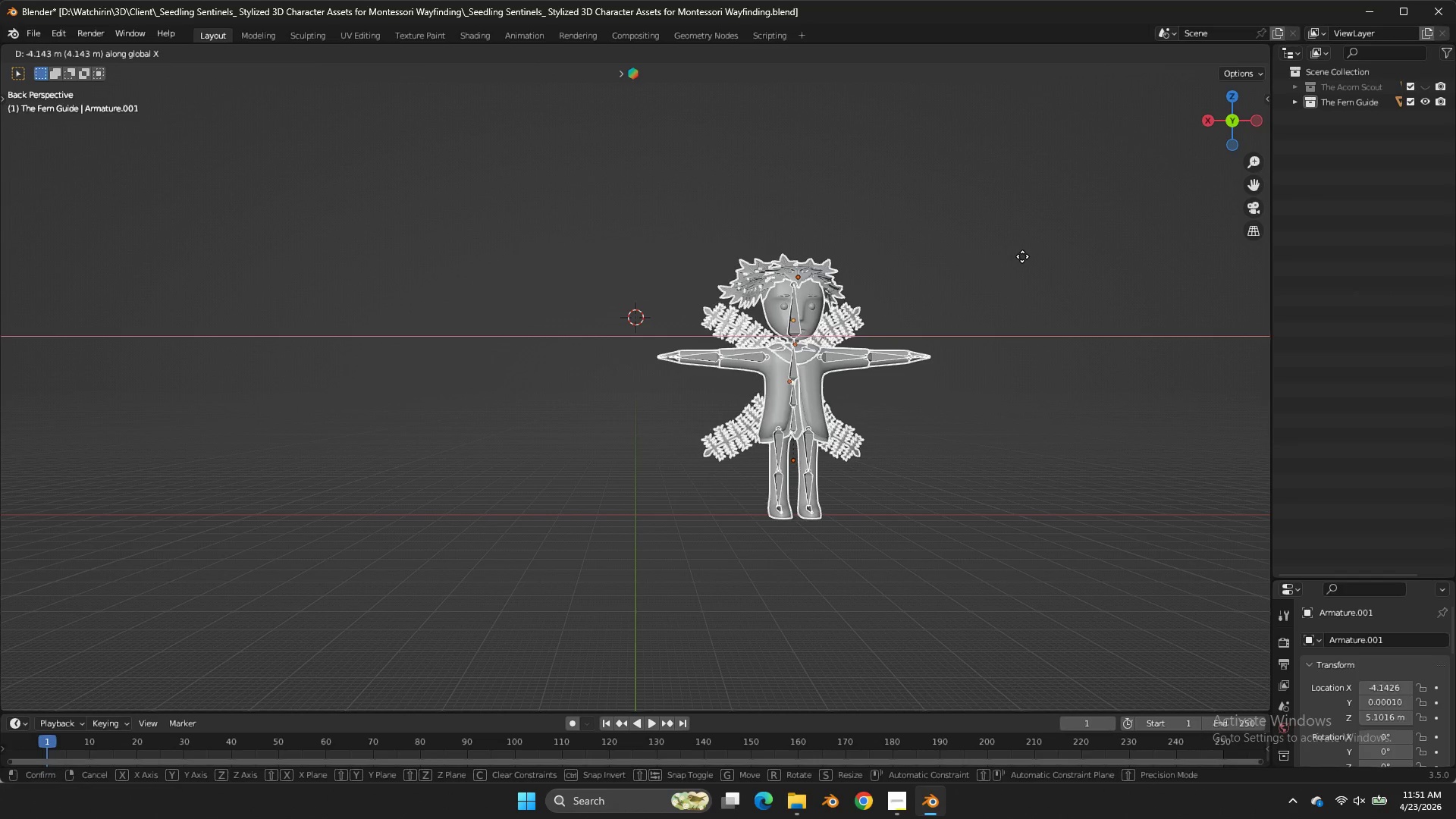 
left_click([1030, 256])
 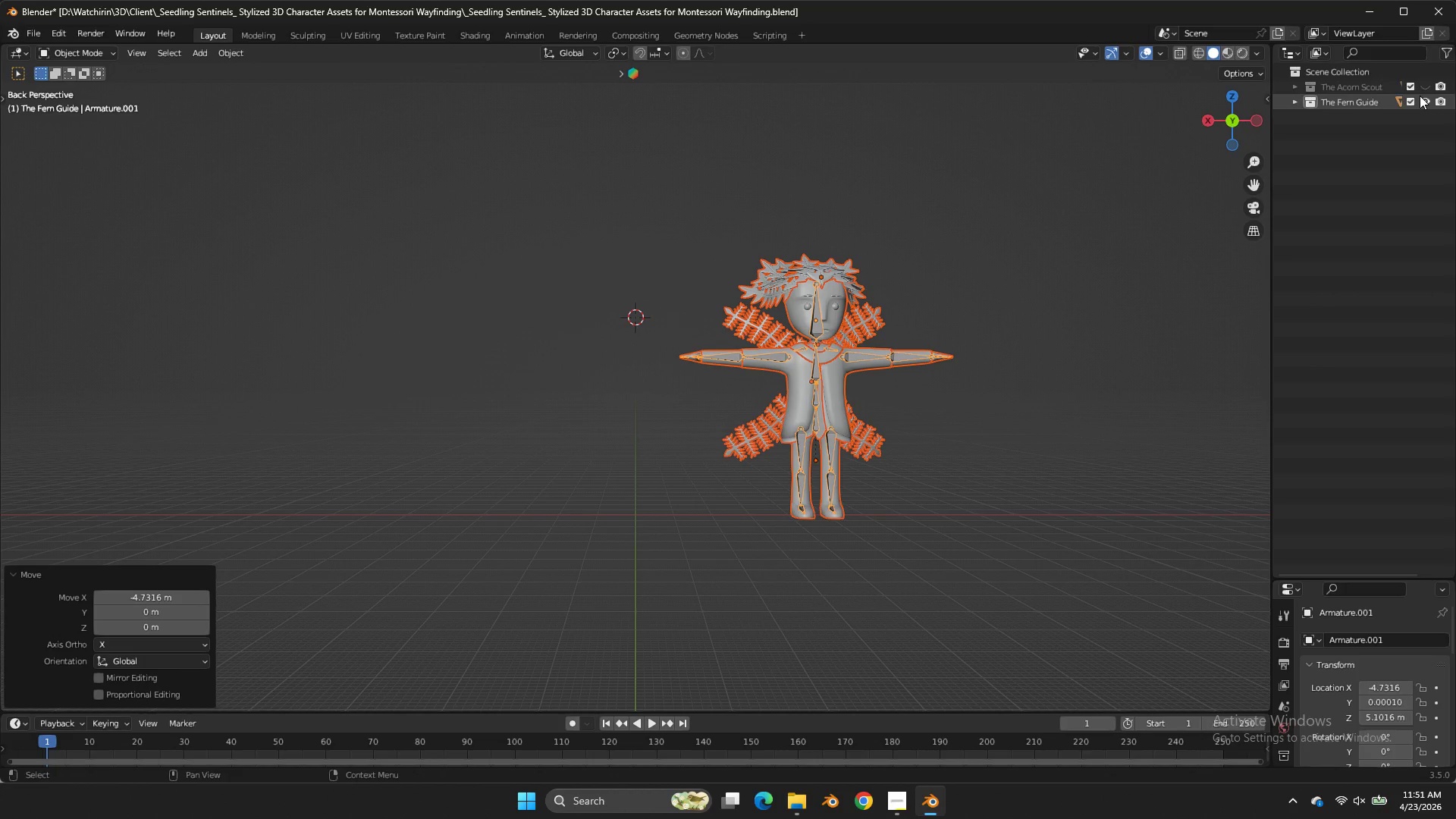 
double_click([1425, 93])
 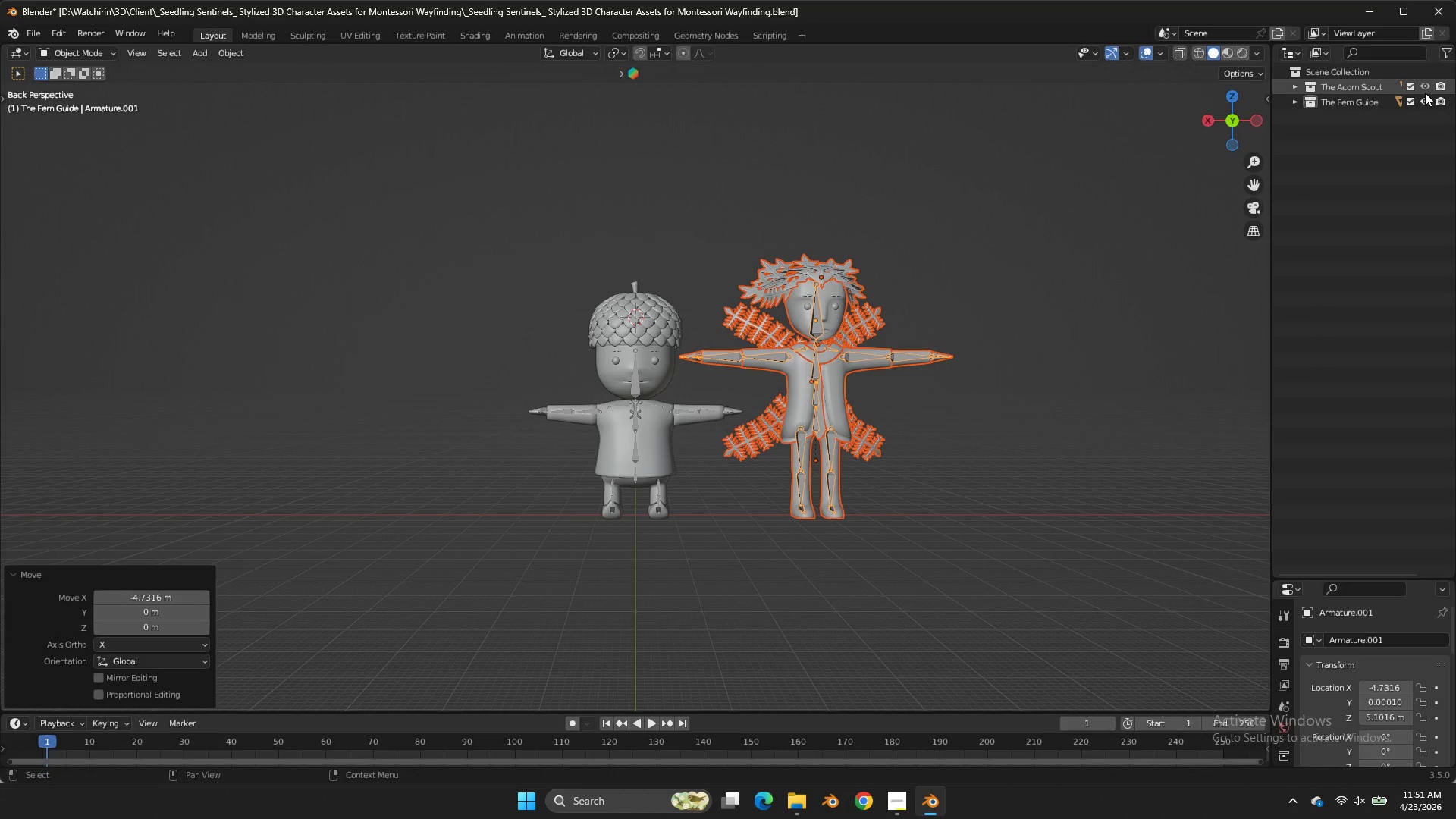 
left_click([1425, 93])
 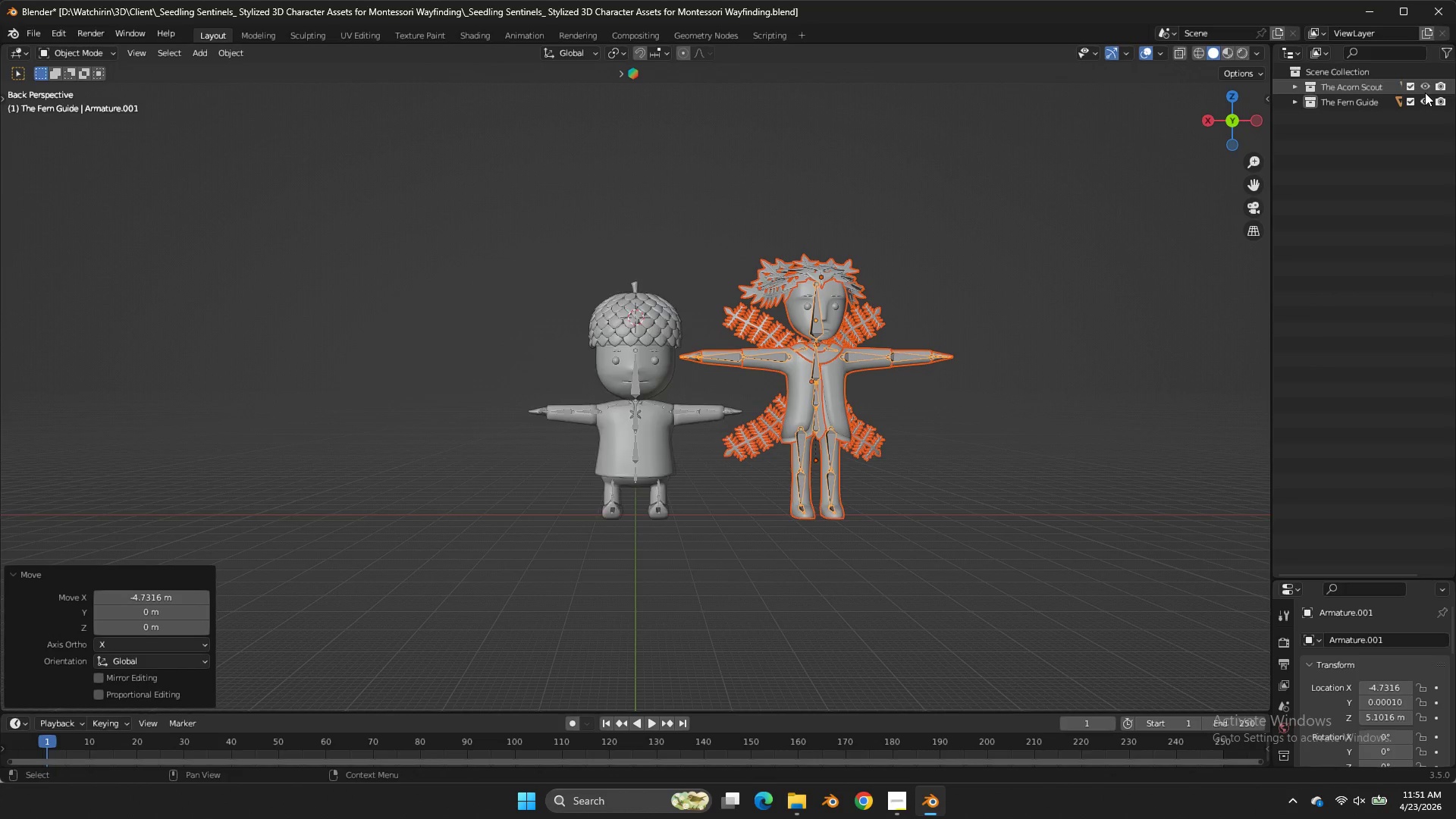 
triple_click([1425, 93])
 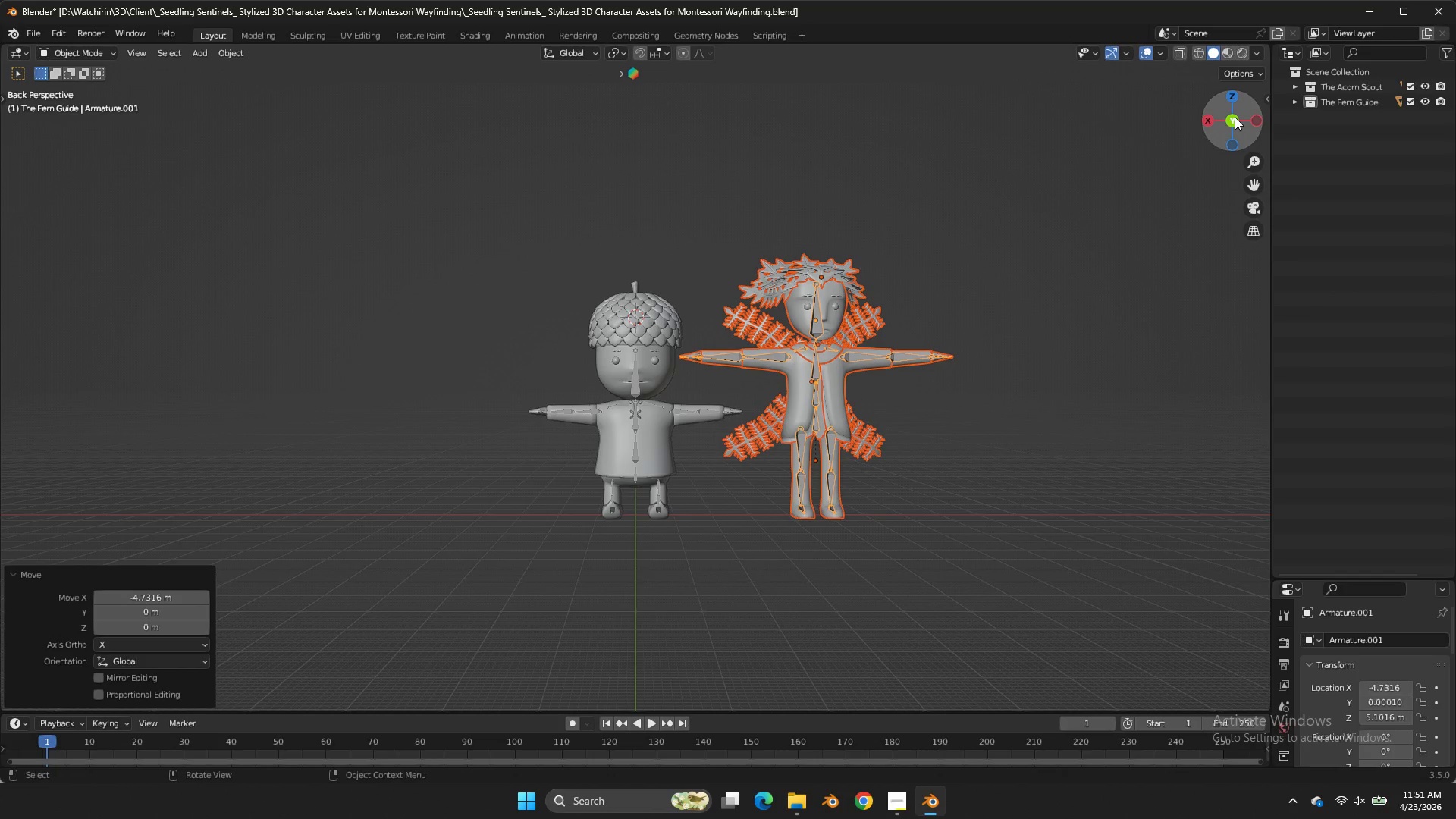 
left_click([1235, 117])
 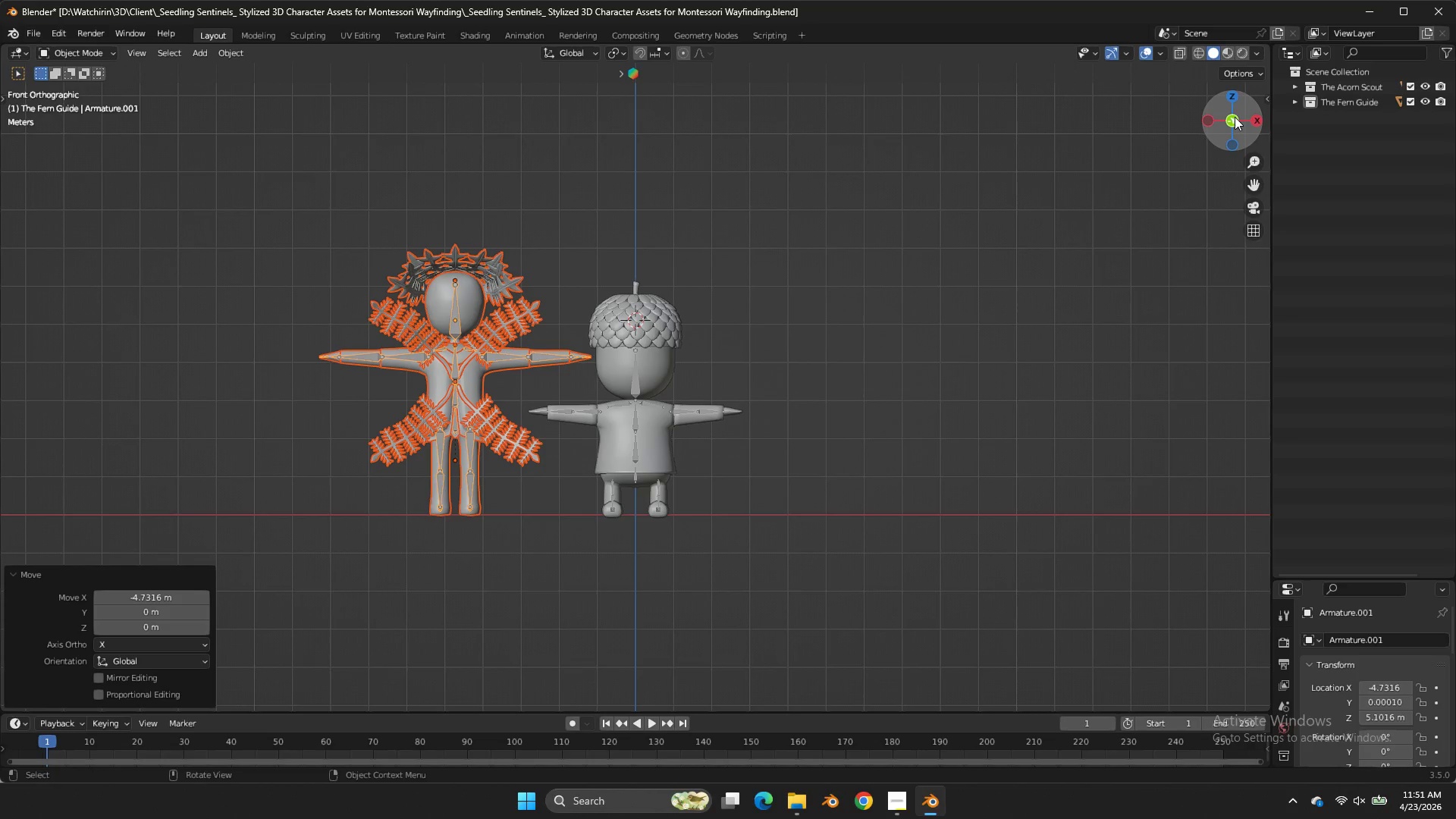 
double_click([1235, 117])
 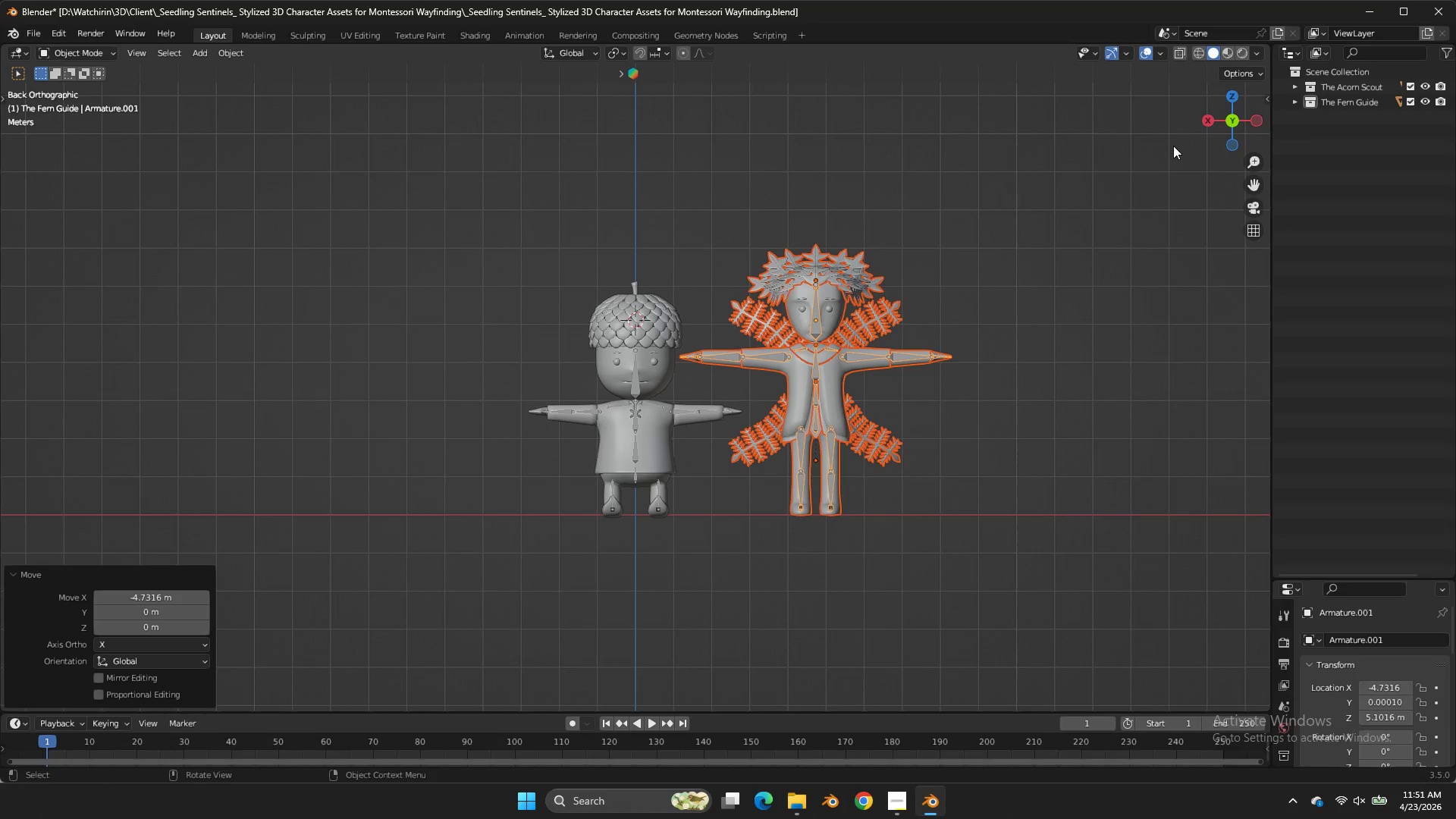 
left_click([1235, 117])
 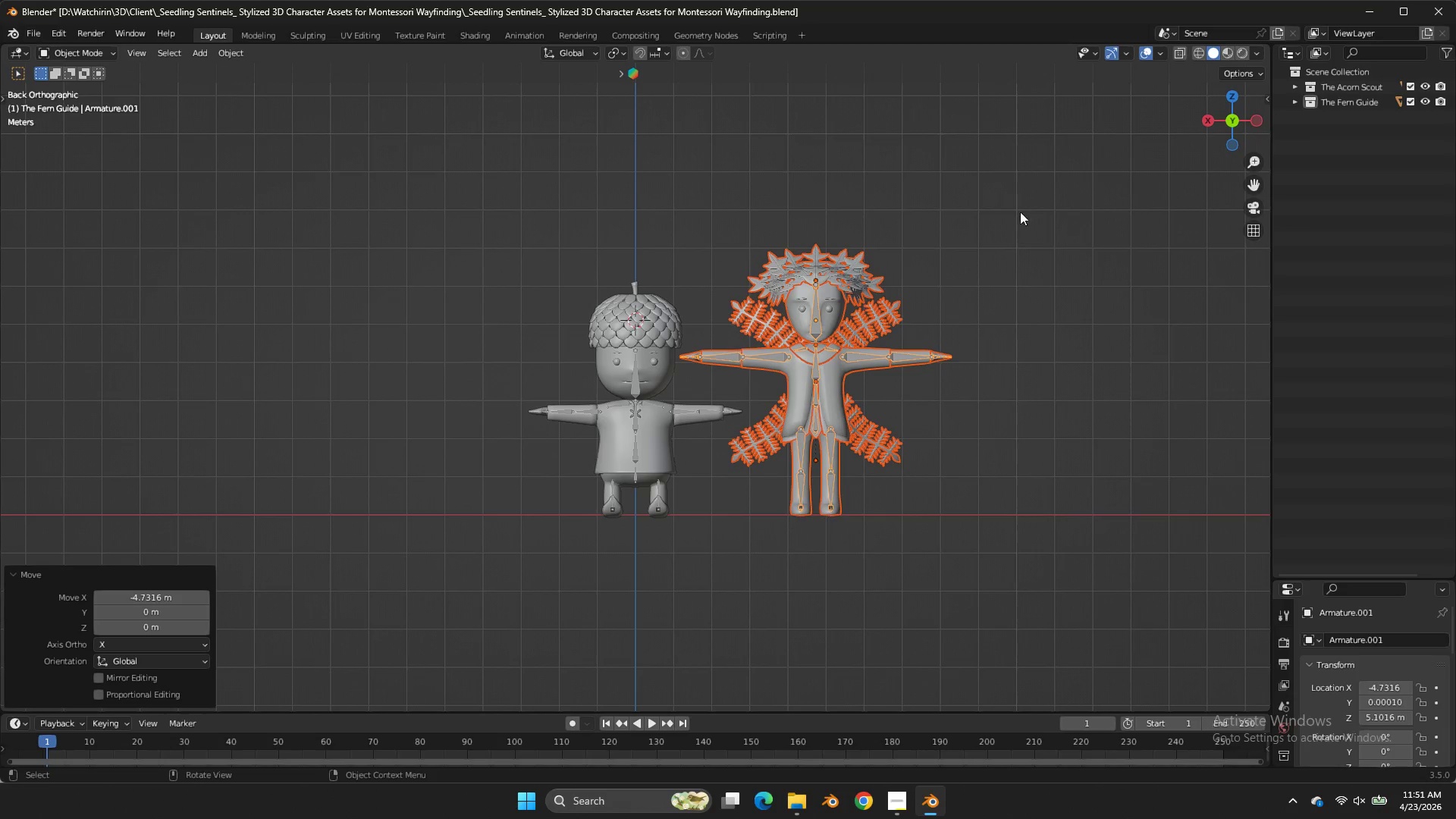 
key(Z)
 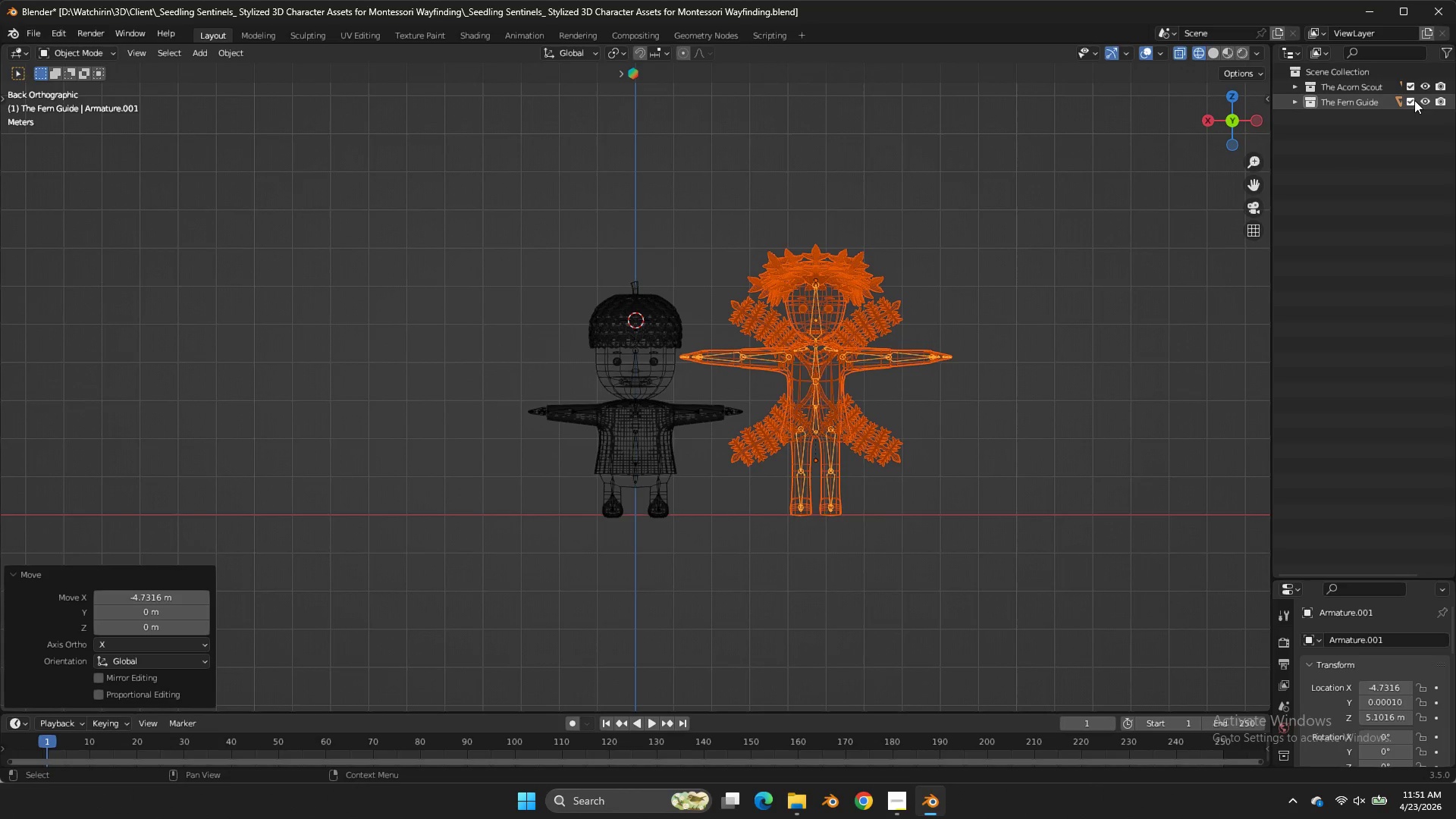 
left_click([1420, 100])
 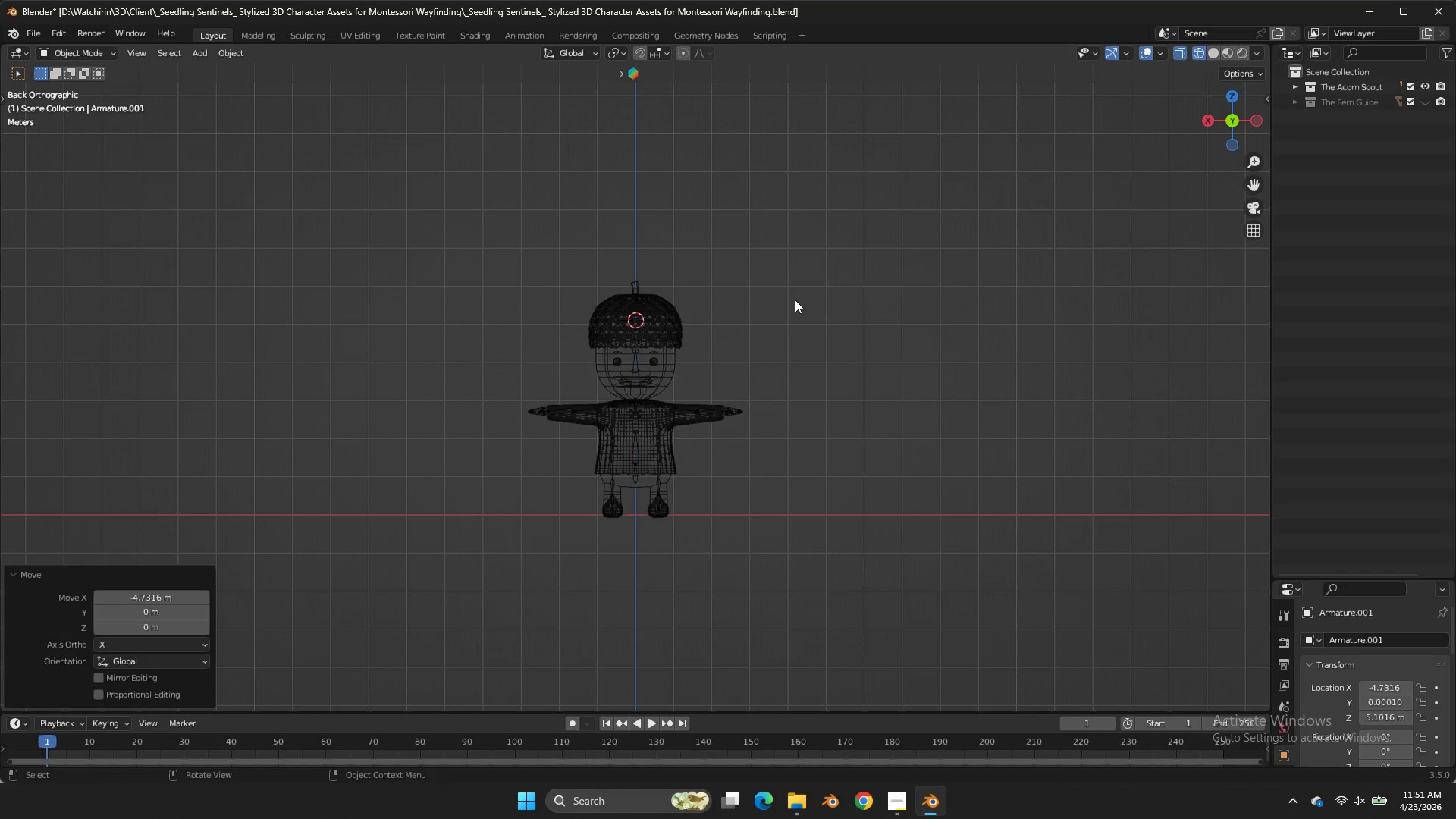 
type(agx)
 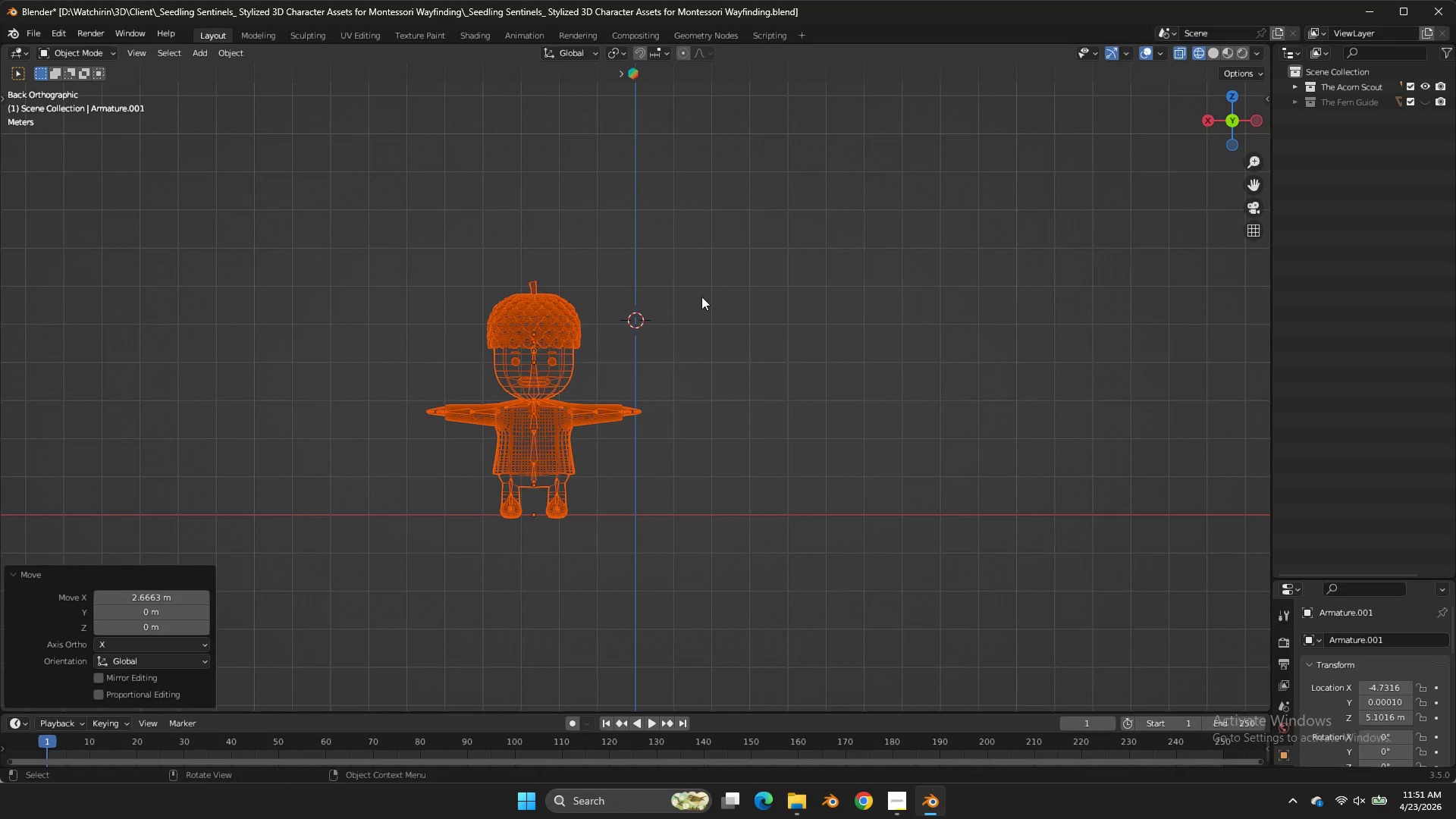 
double_click([701, 297])
 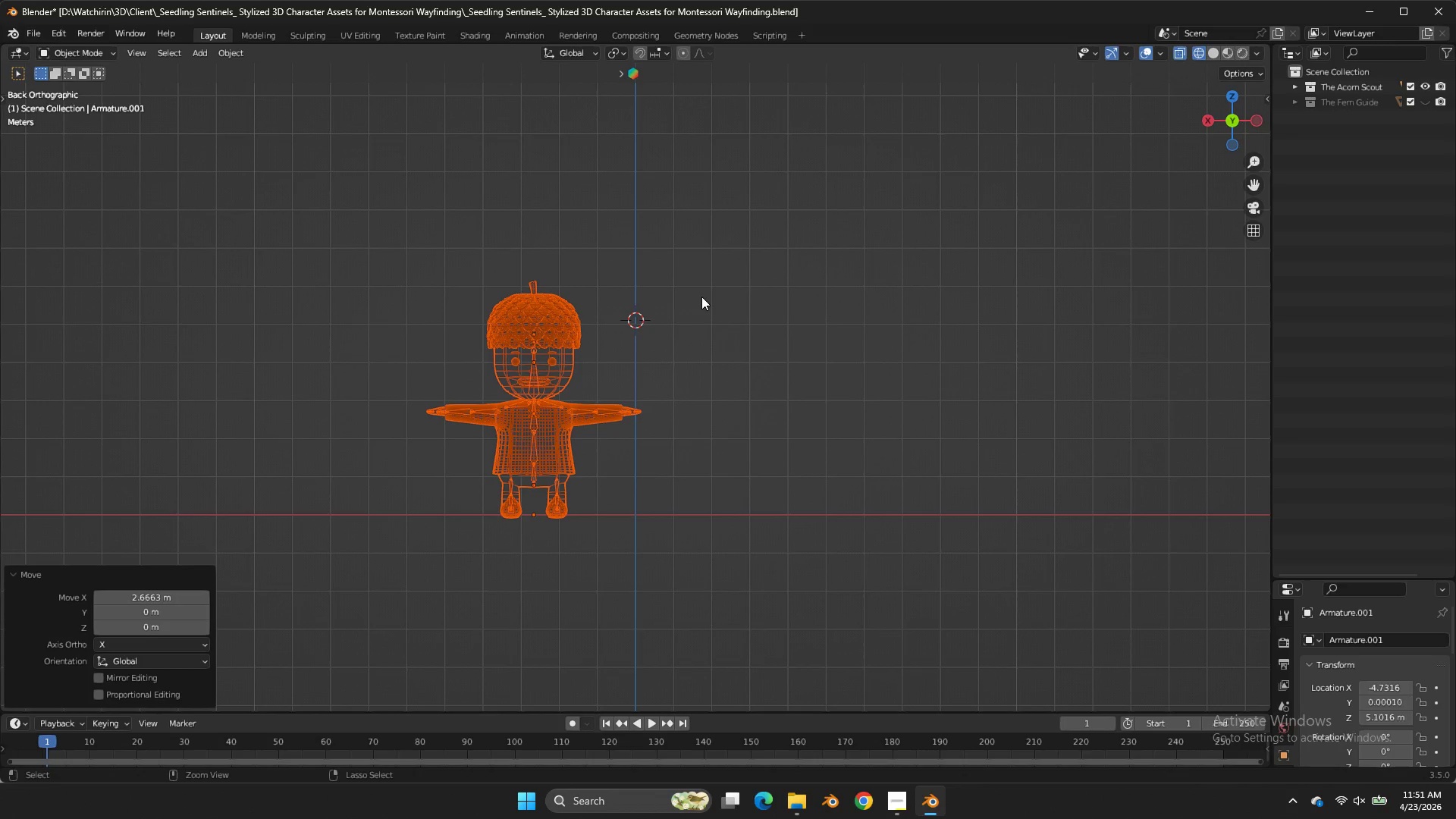 
key(Control+ControlLeft)
 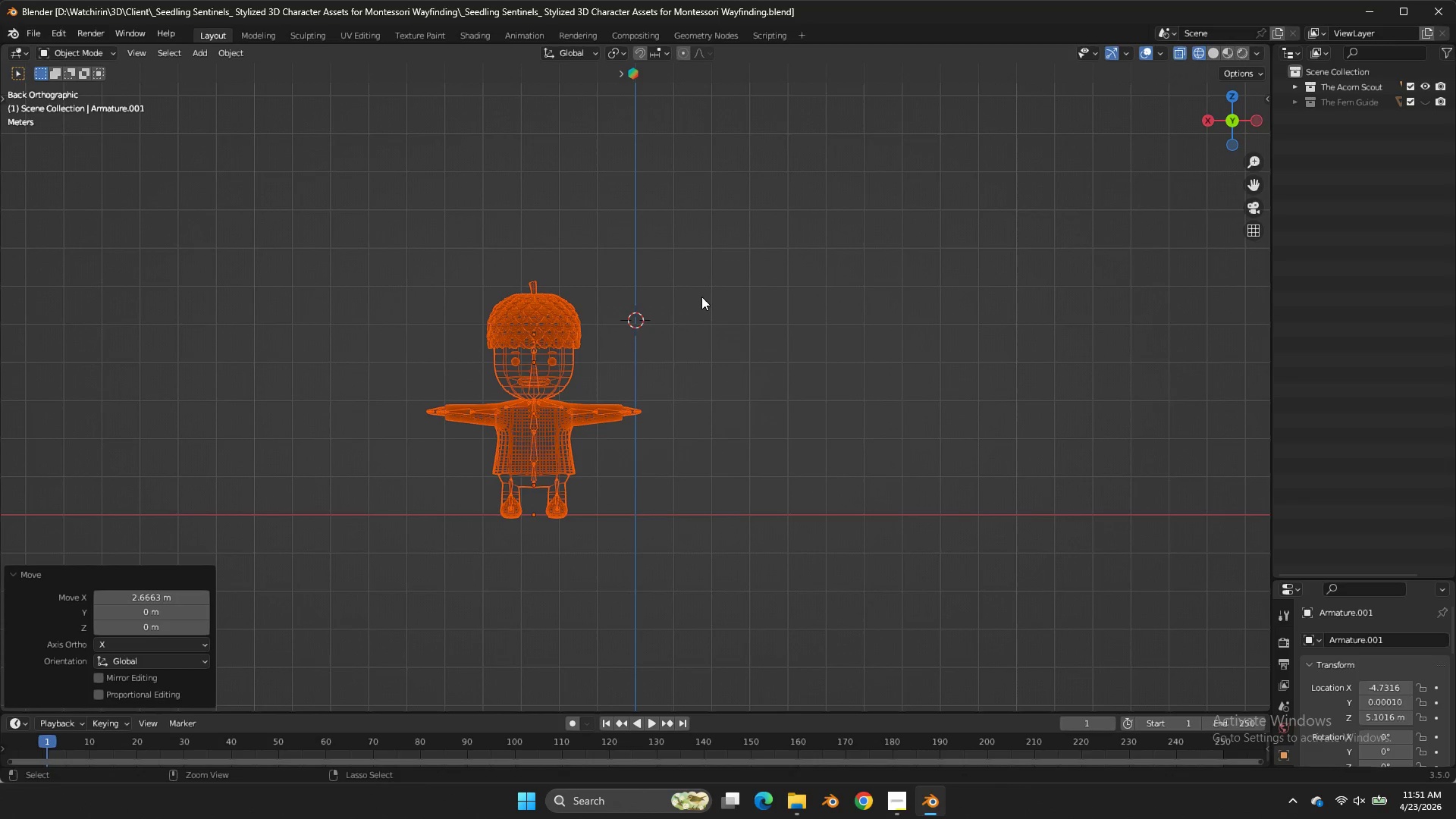 
key(Control+S)
 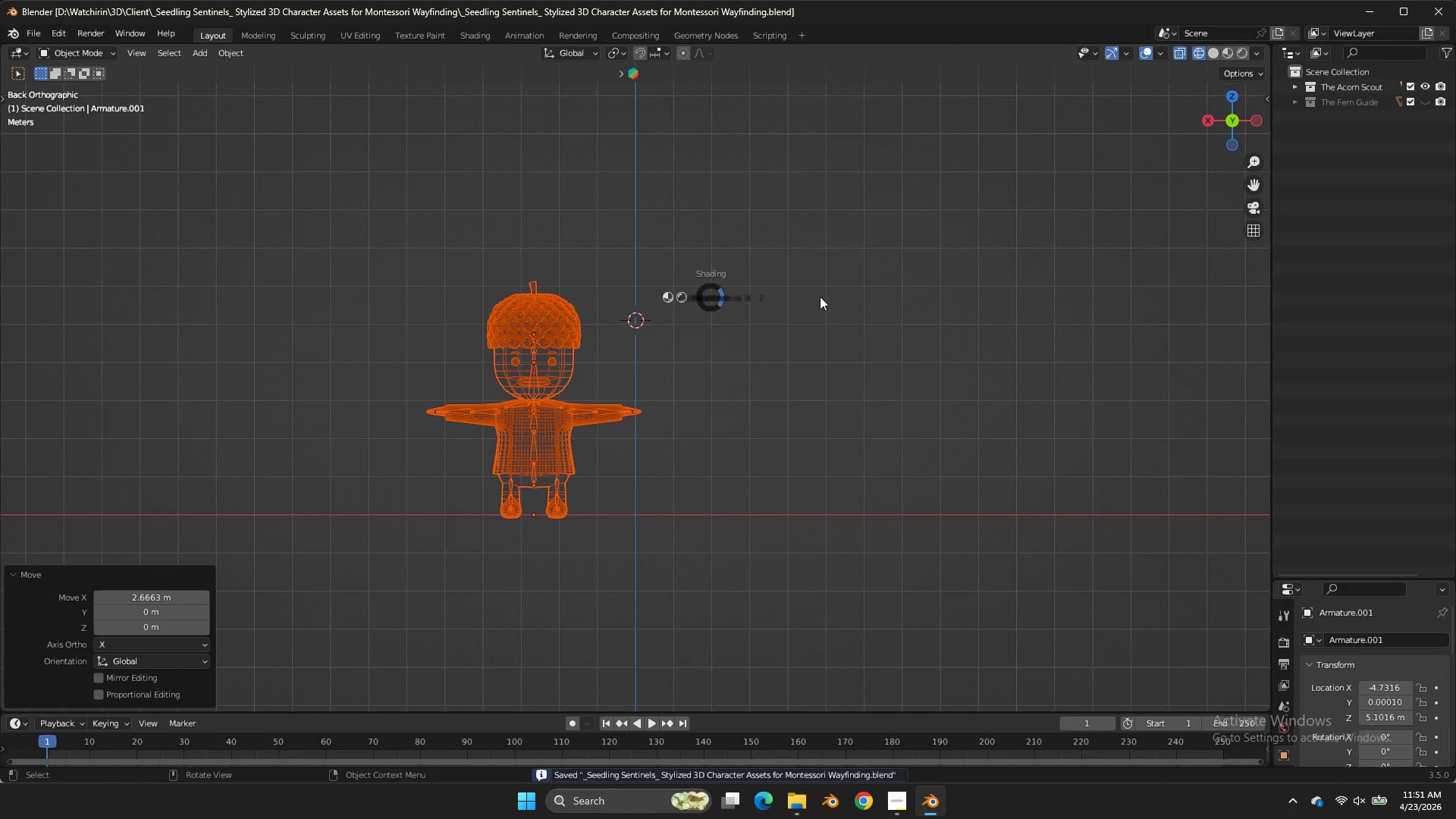 
key(Z)
 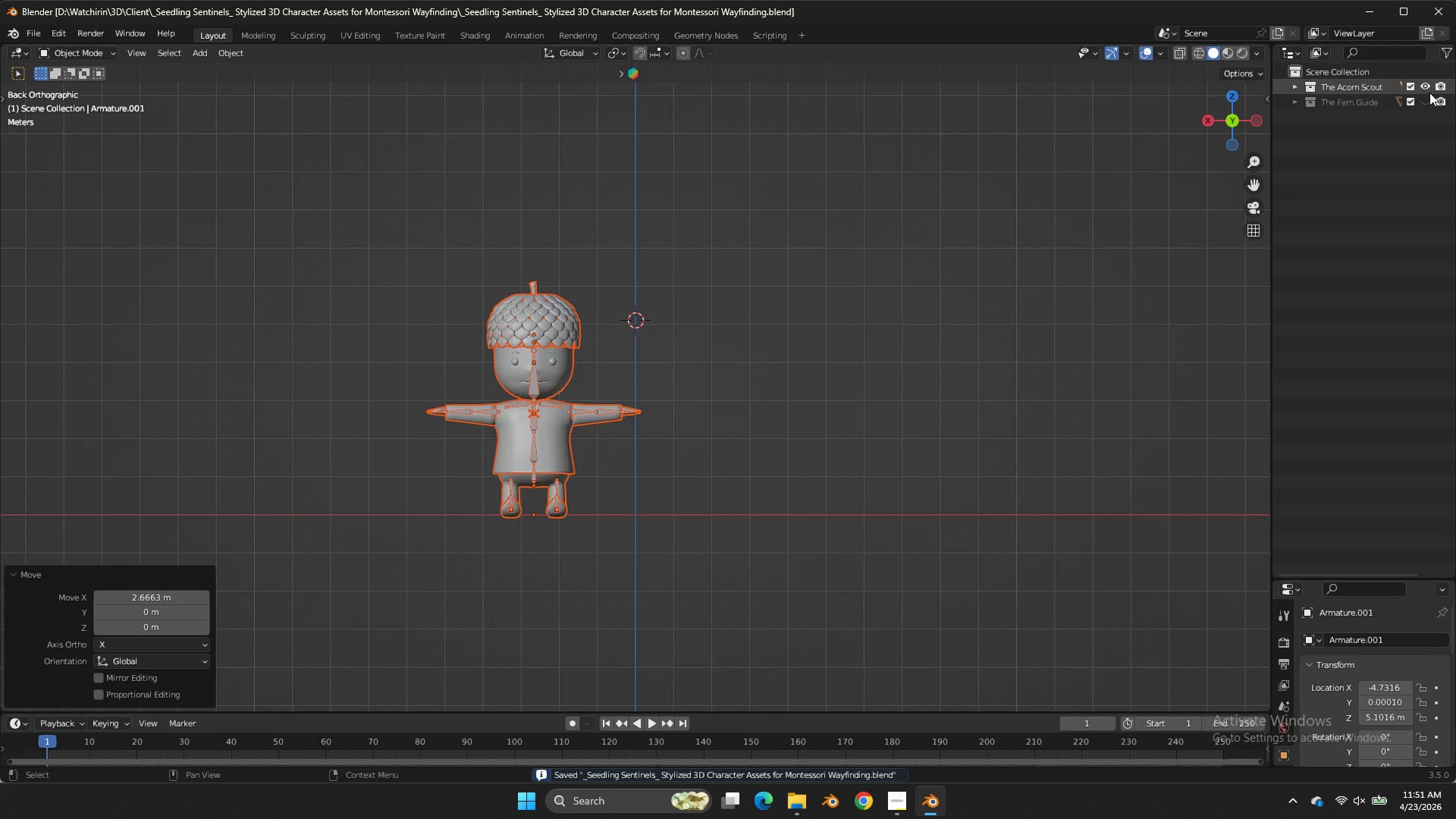 
left_click([1426, 99])
 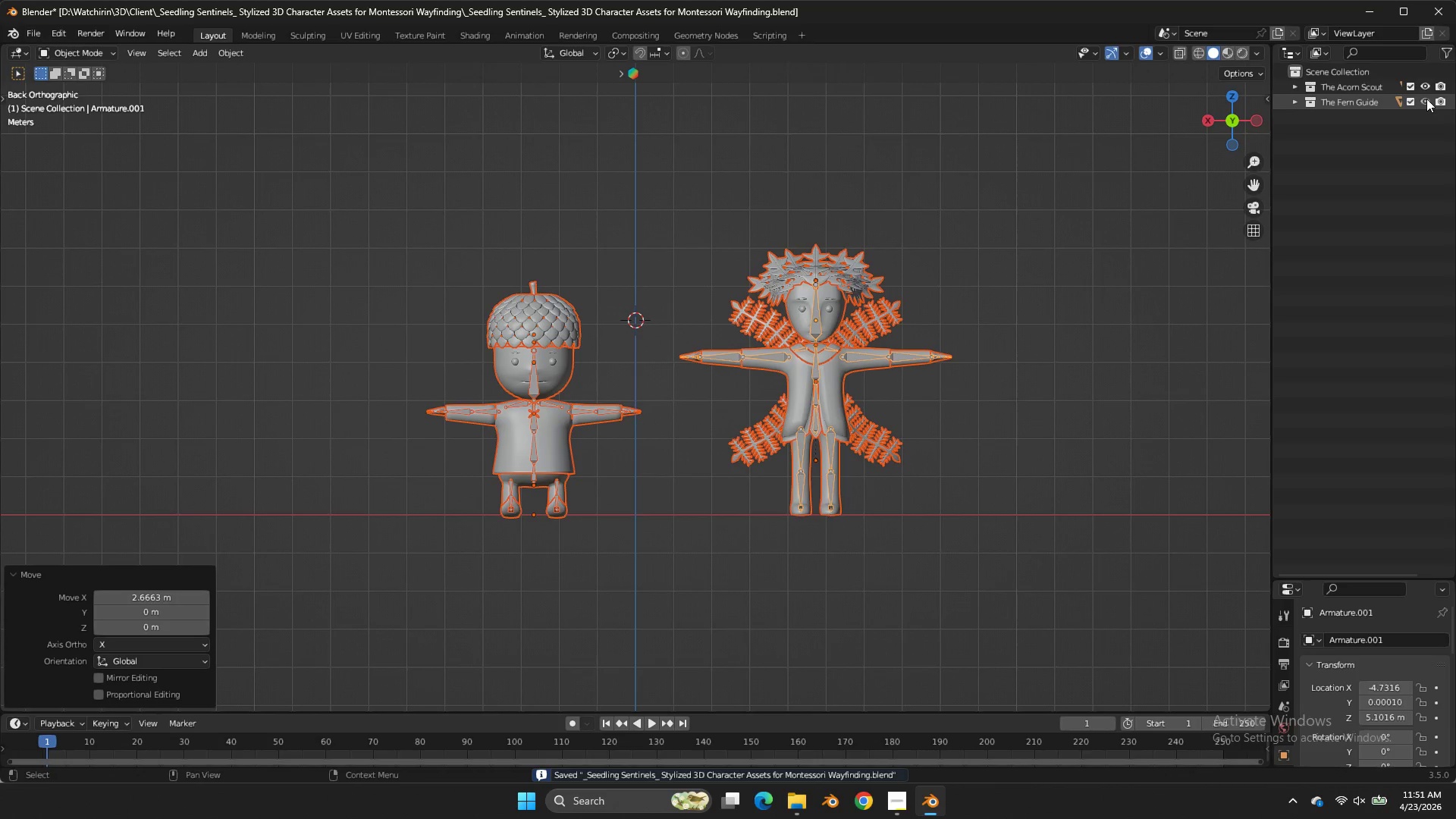 
triple_click([1426, 99])
 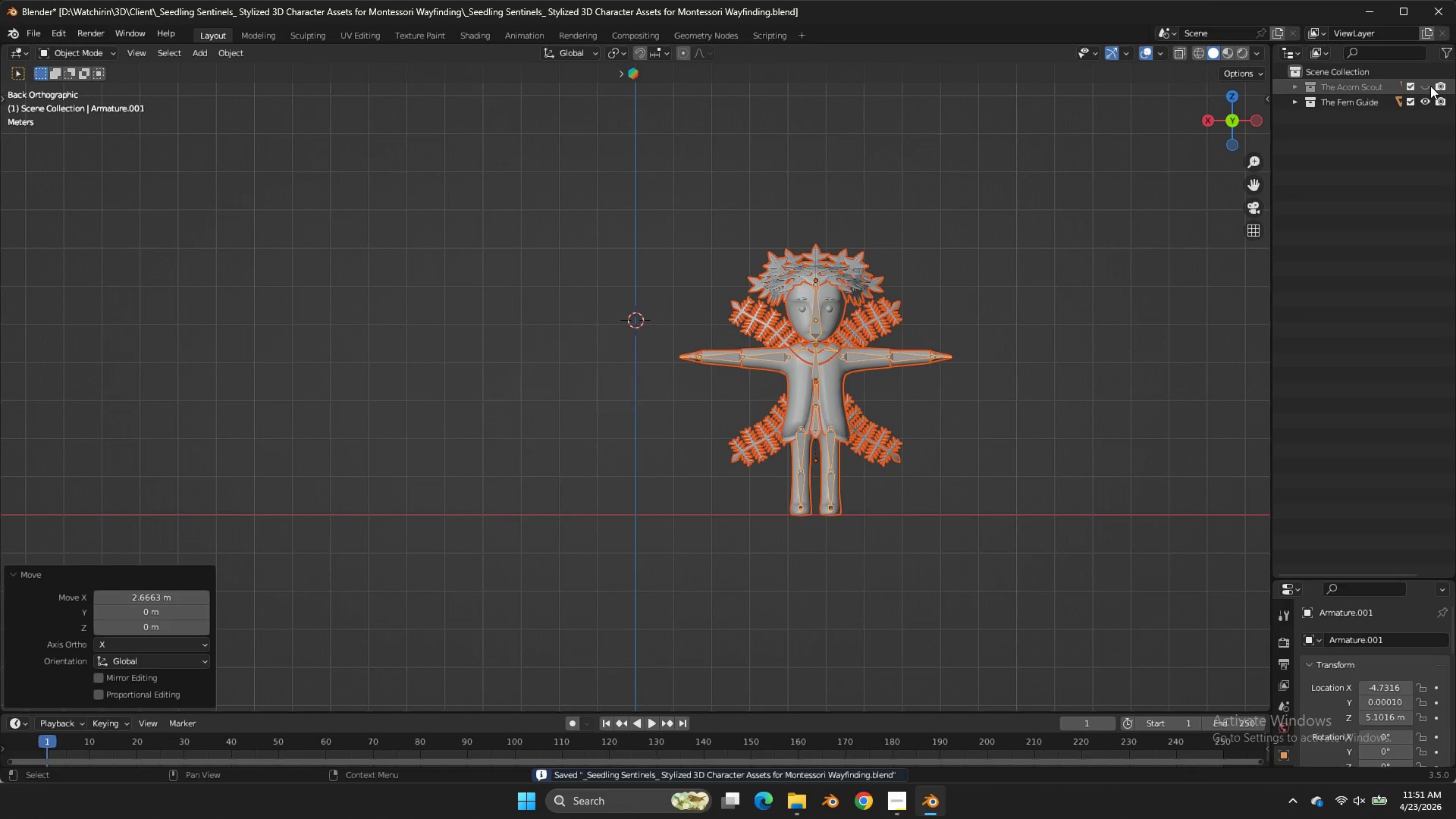 
double_click([1426, 99])
 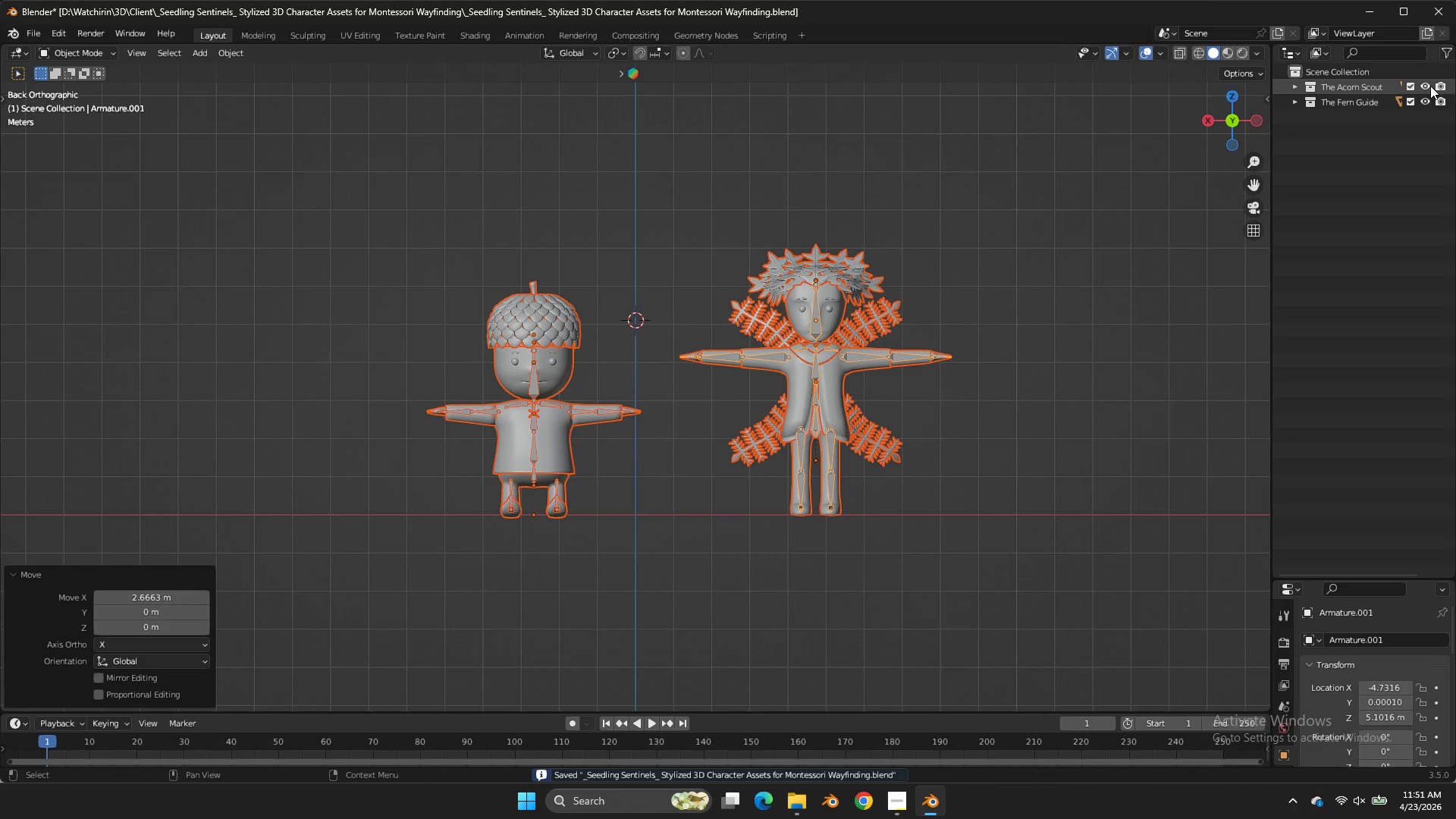 
triple_click([1430, 86])
 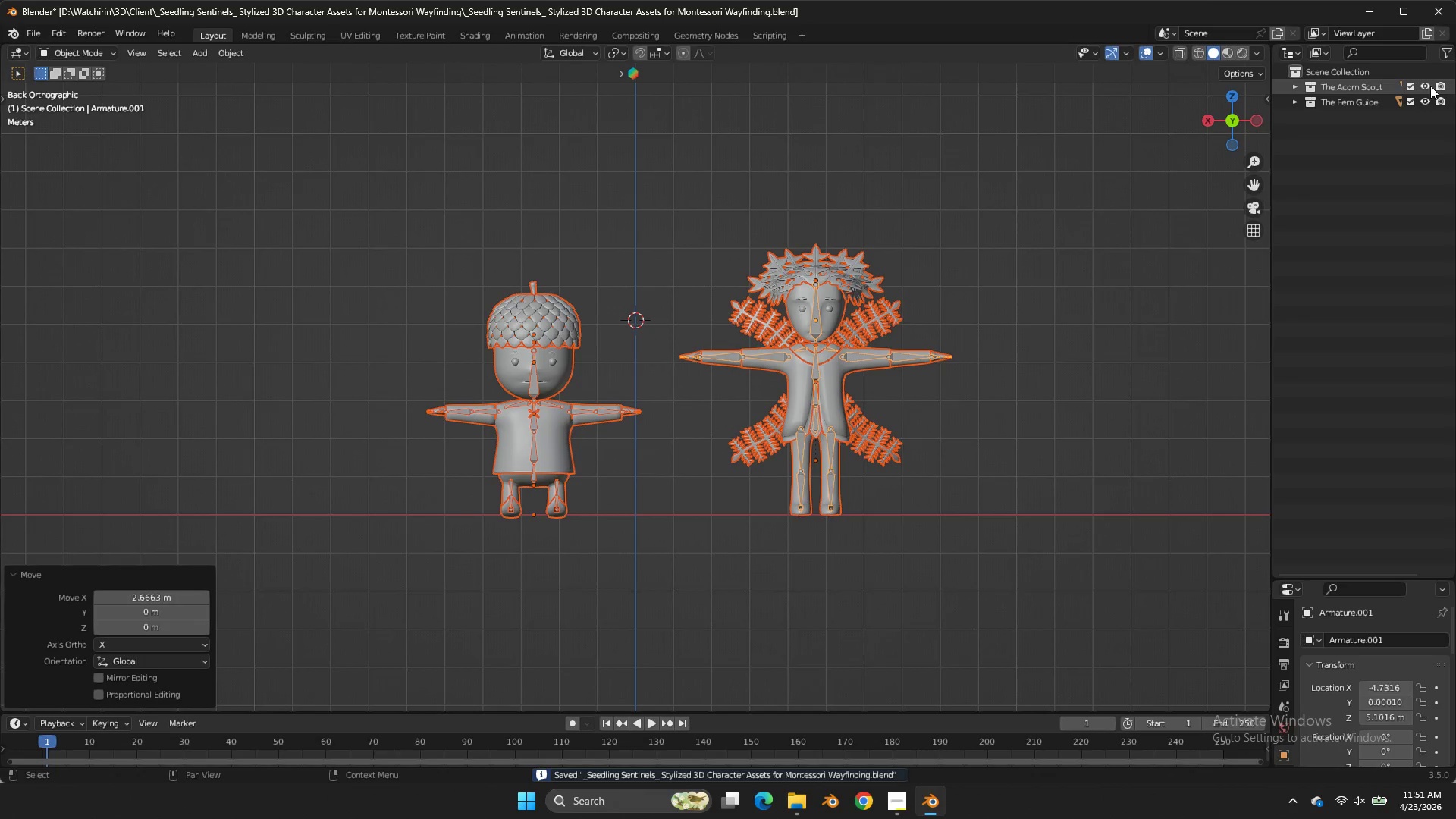 
triple_click([1430, 86])
 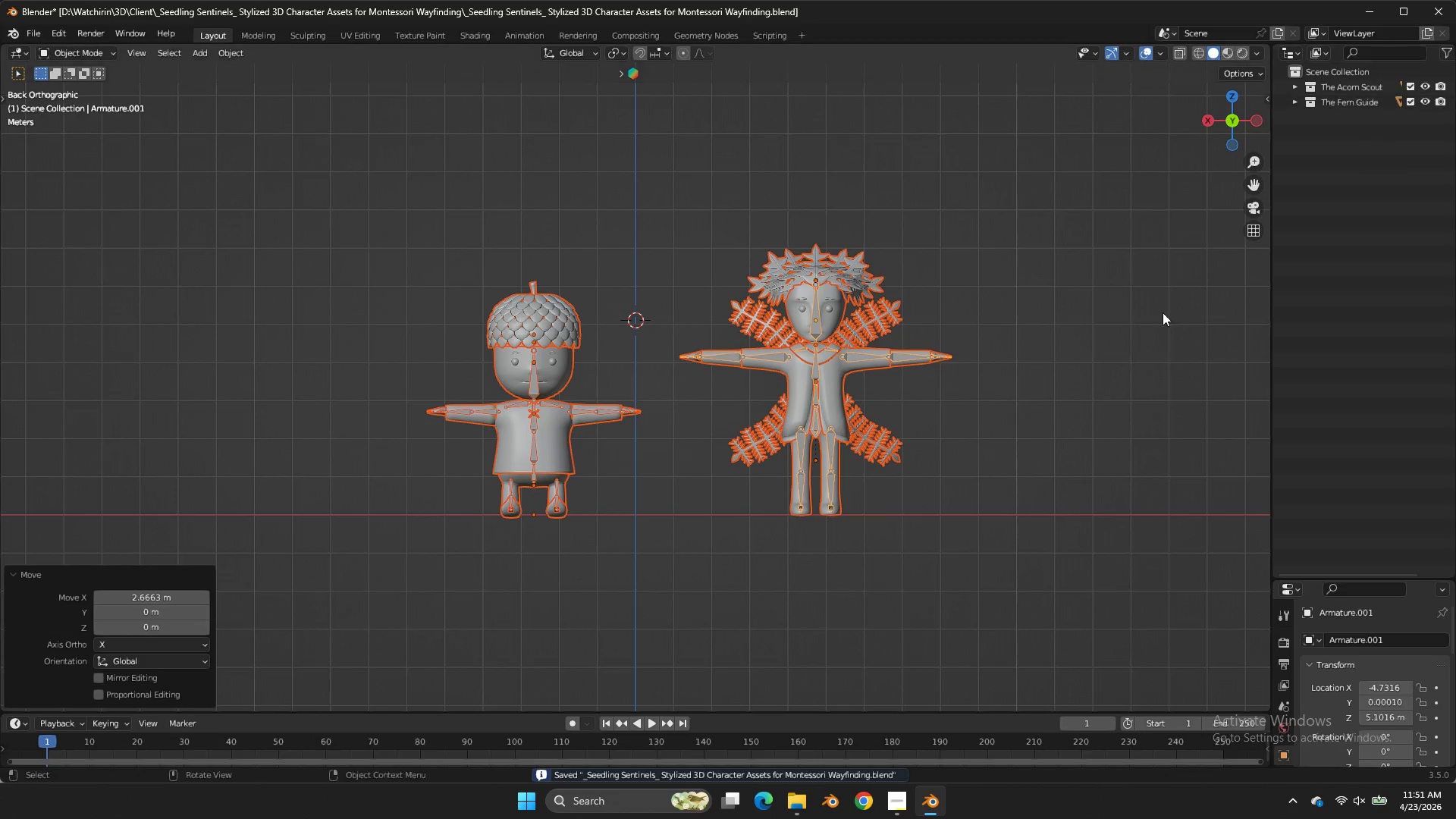 
double_click([1158, 317])
 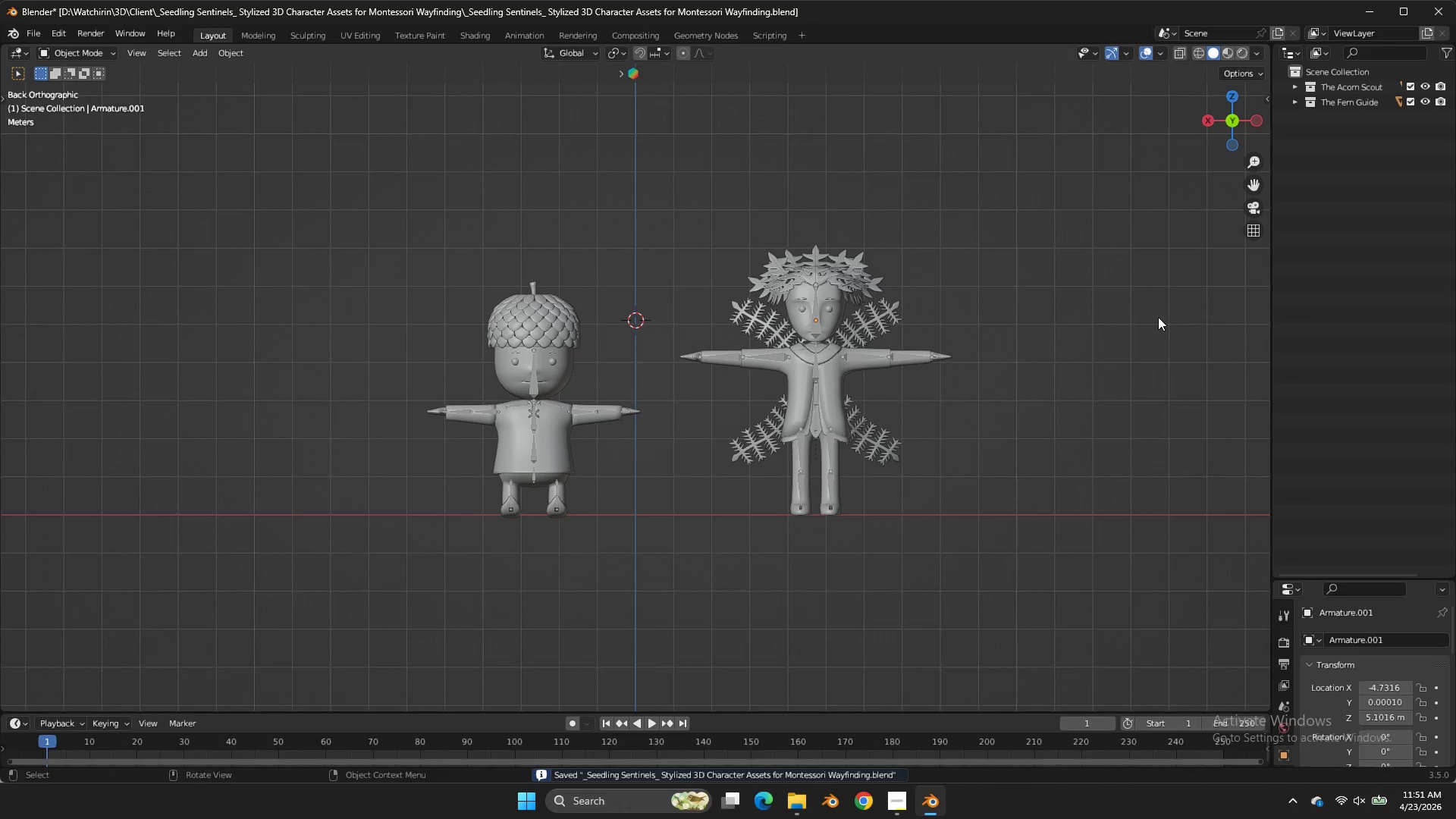 
left_click([1156, 361])
 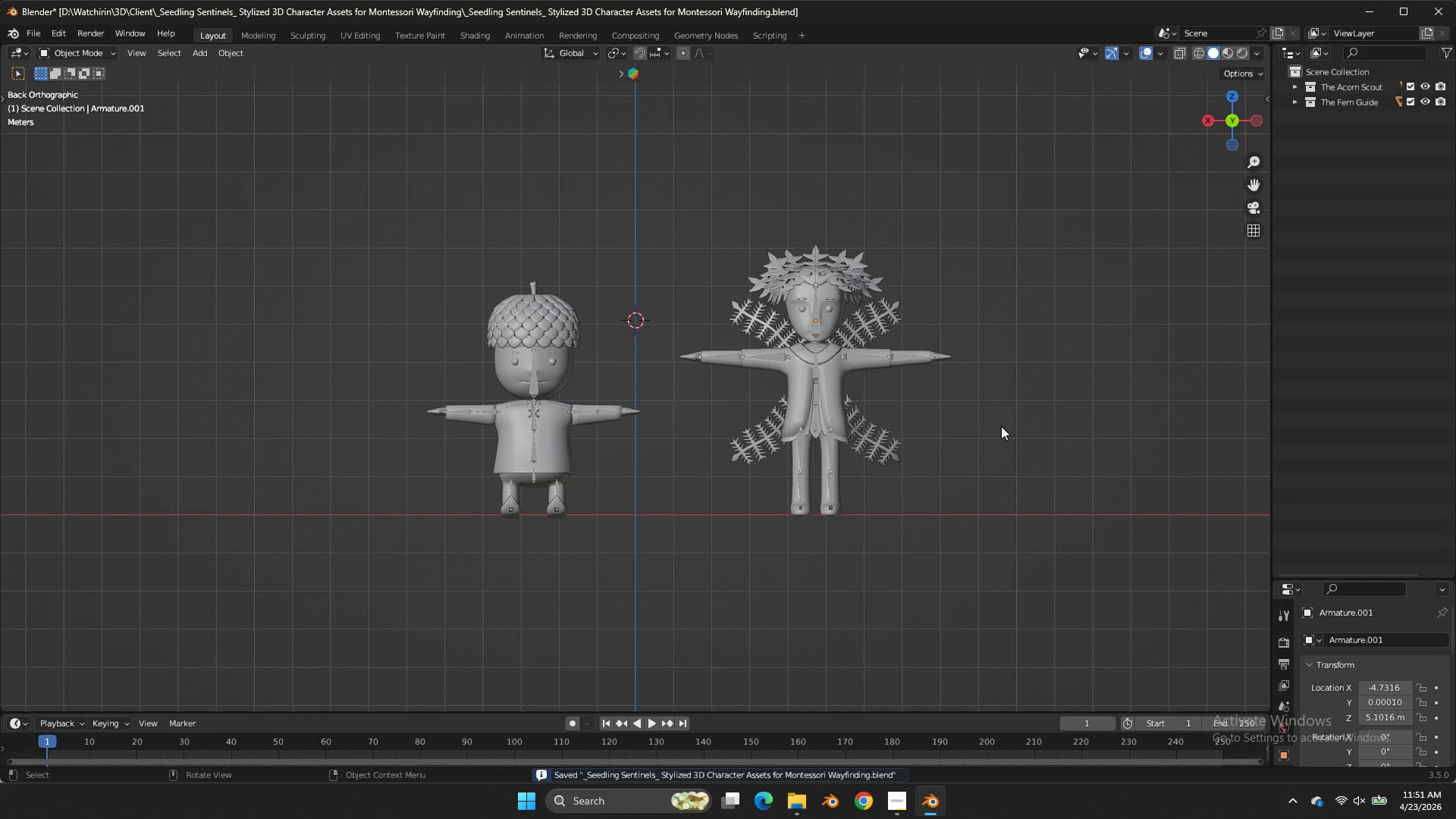 
scroll: coordinate [1001, 426], scroll_direction: up, amount: 2.0
 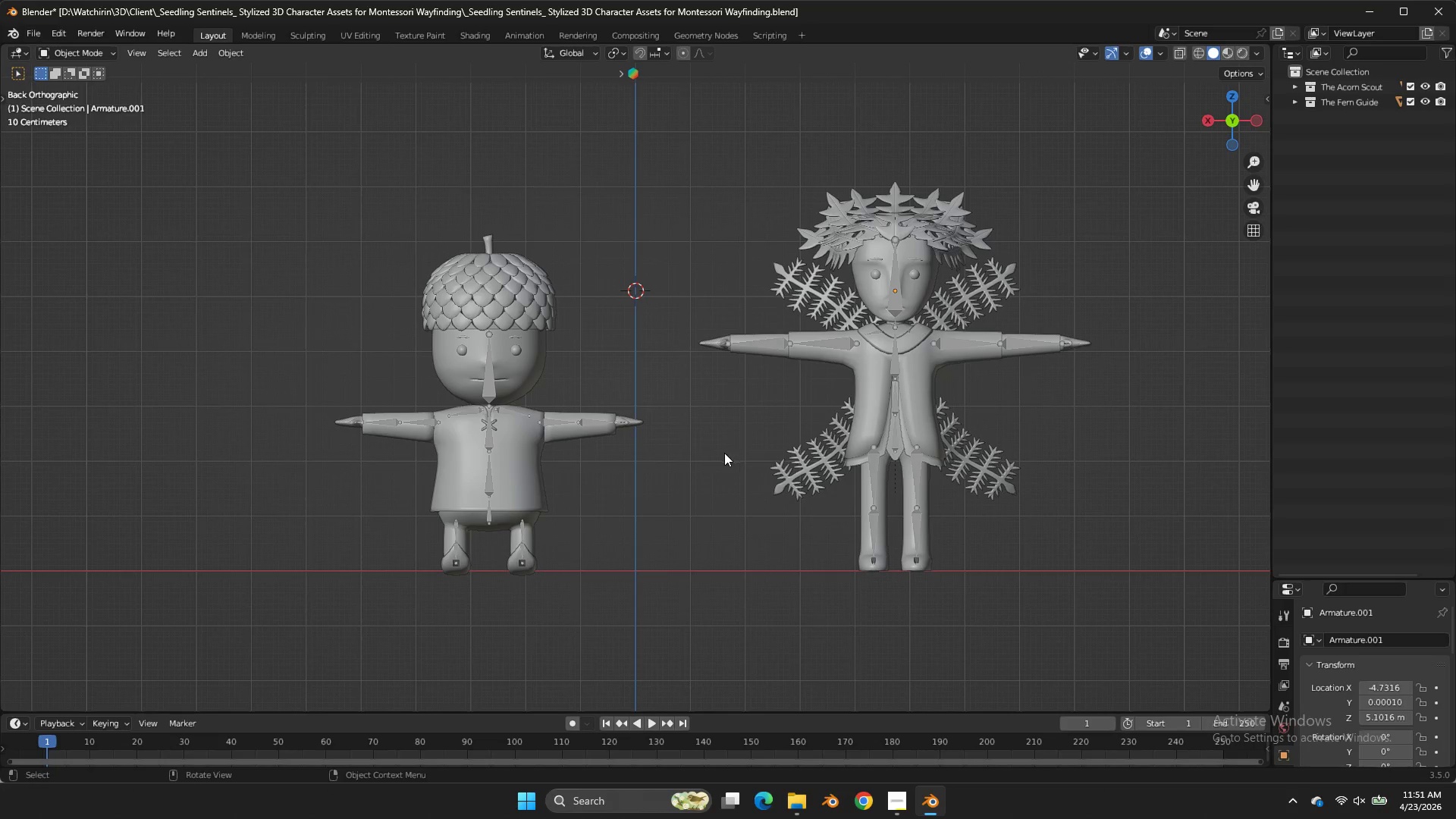 
key(Z)
 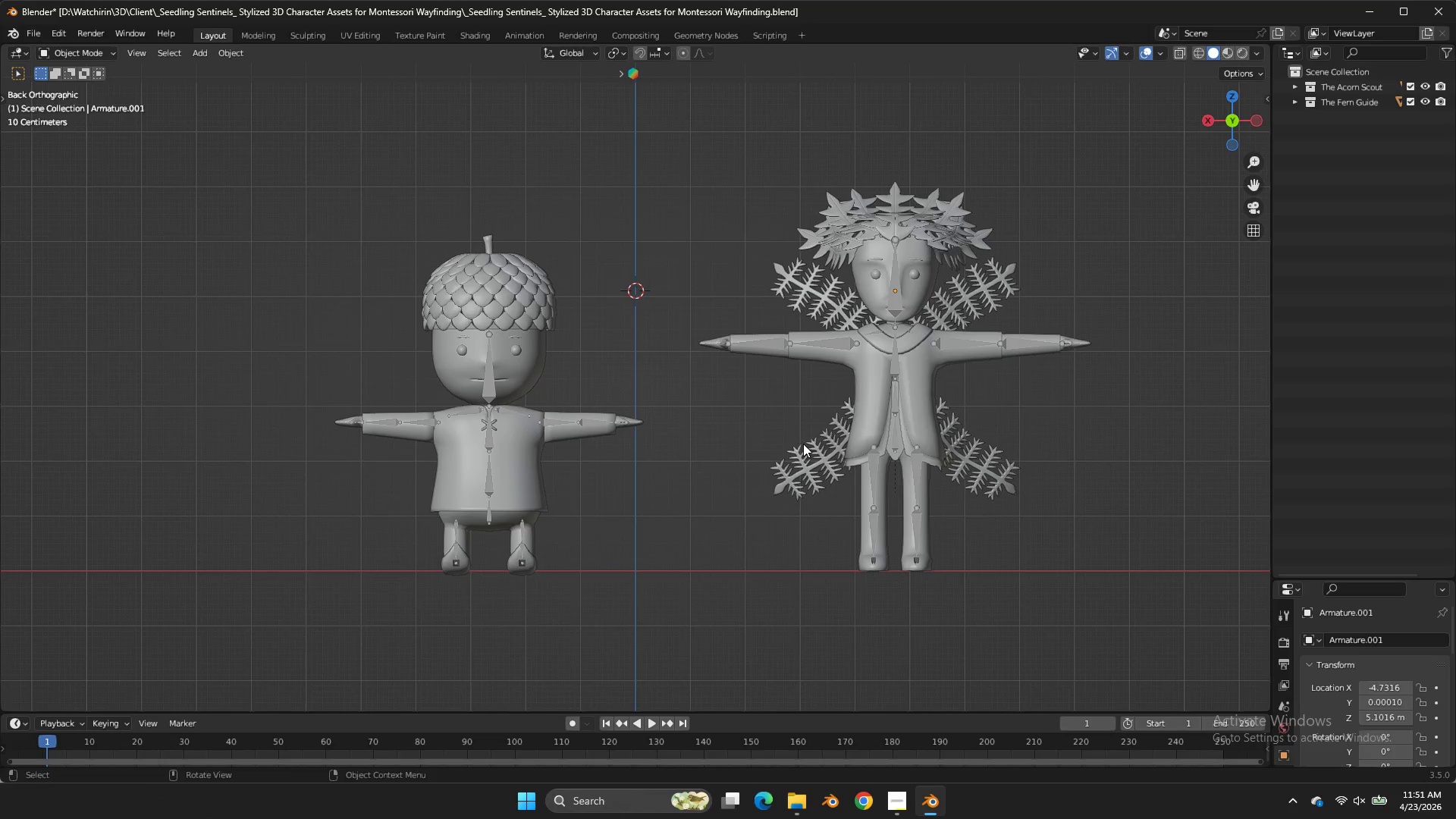 
key(Control+S)
 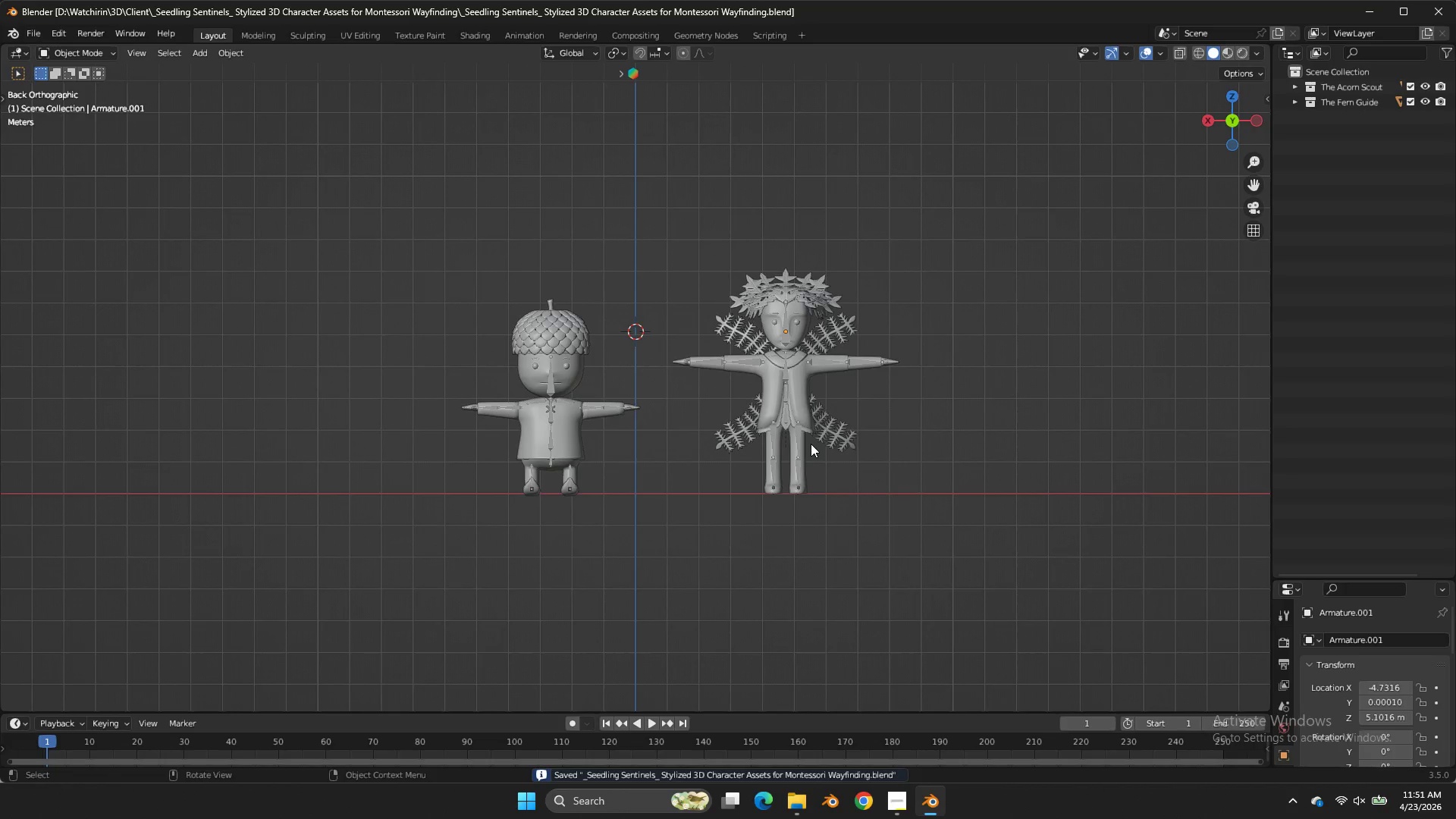 
scroll: coordinate [821, 443], scroll_direction: up, amount: 4.0
 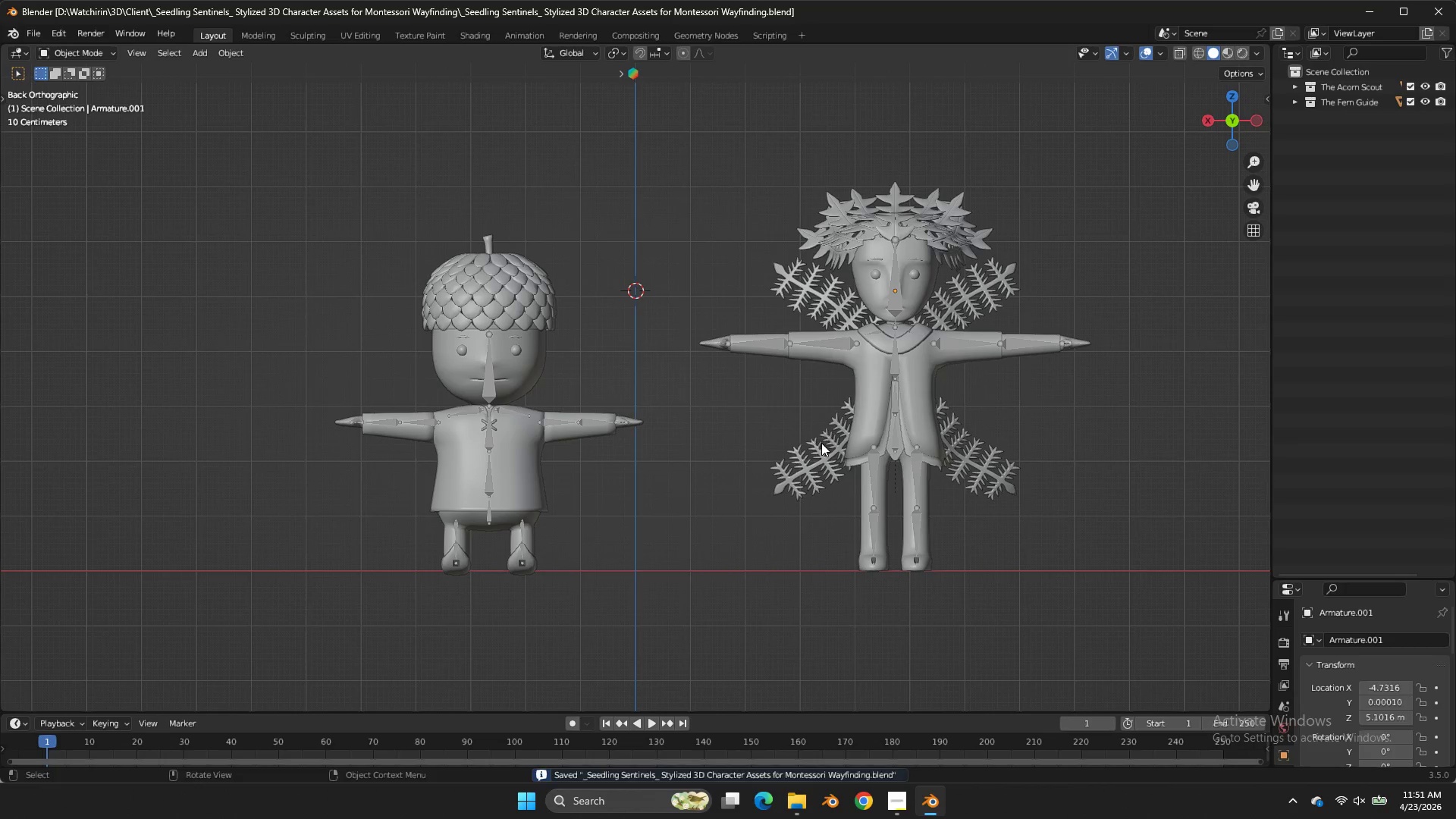 
left_click([642, 418])
 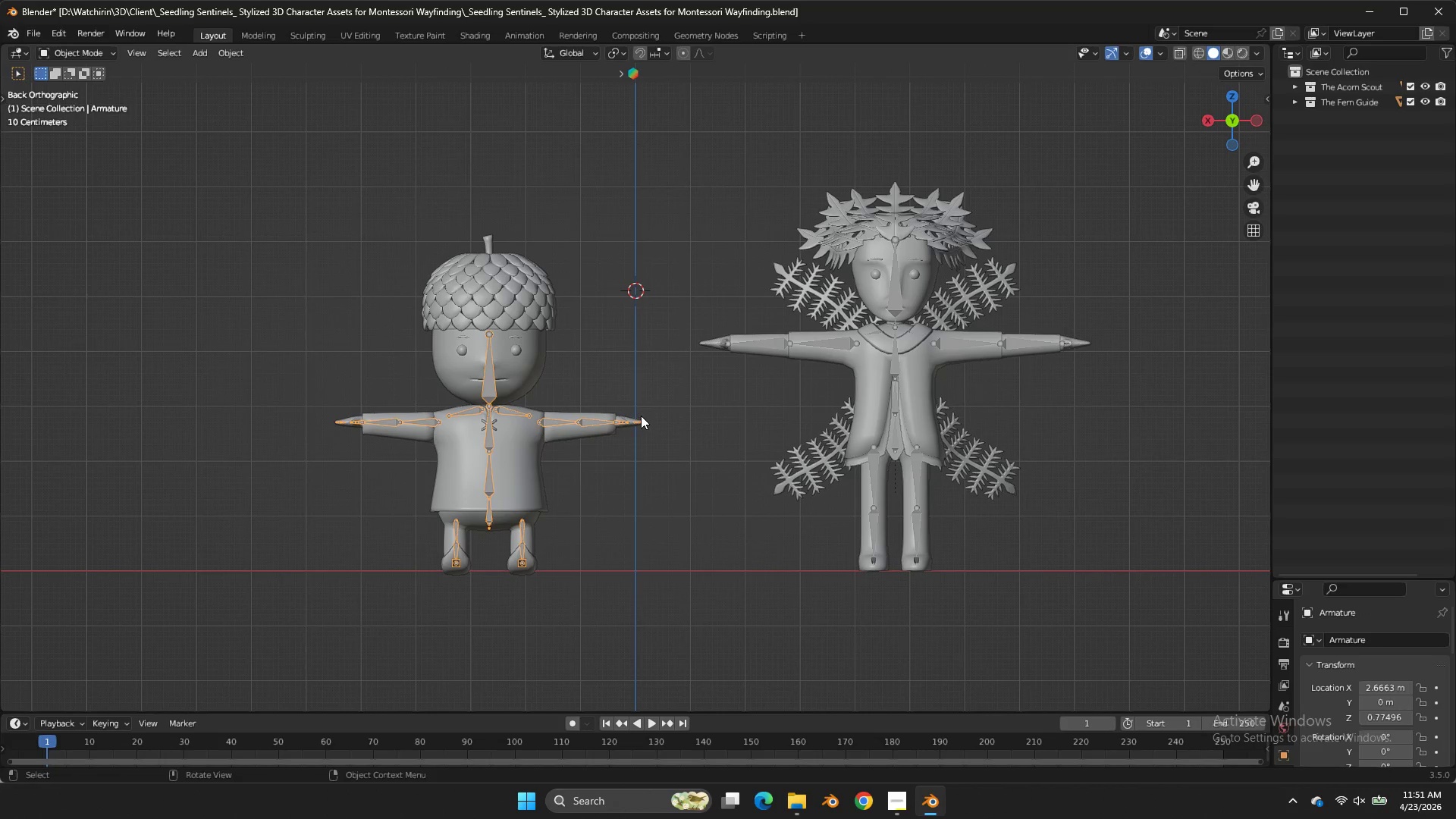 
left_click([641, 416])
 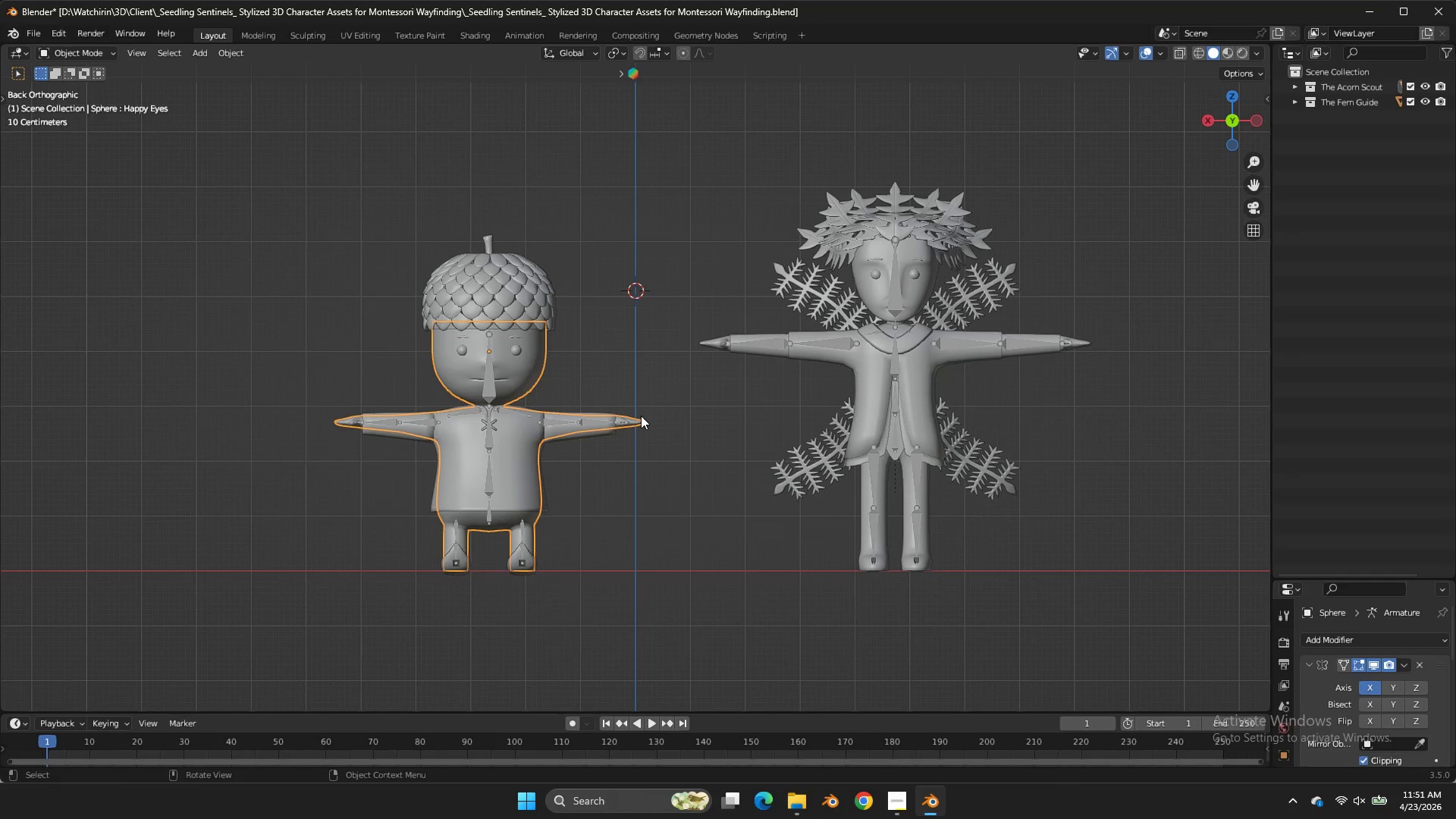 
wait(17.36)
 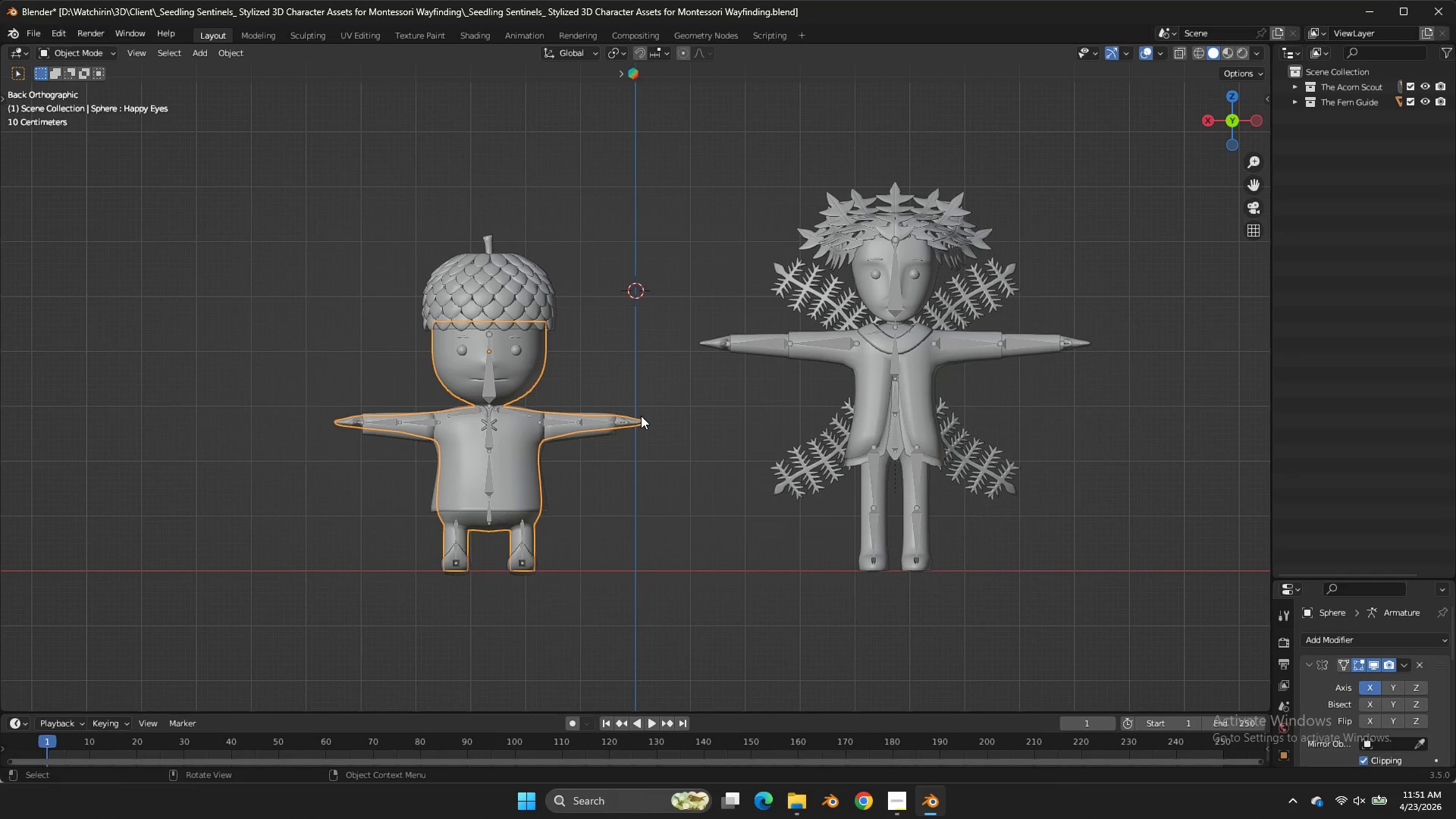 
left_click([494, 29])
 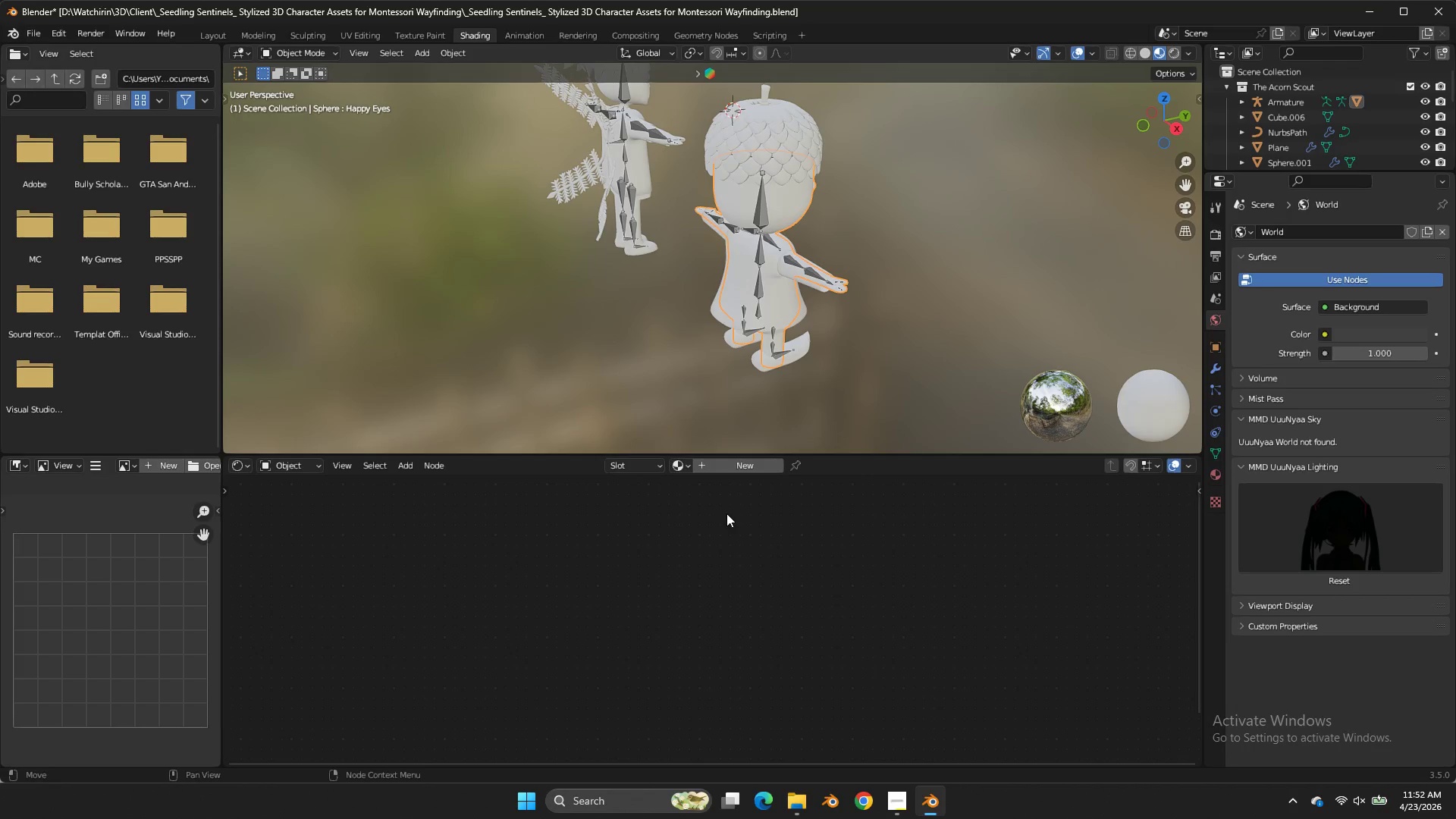 
scroll: coordinate [724, 524], scroll_direction: up, amount: 5.0
 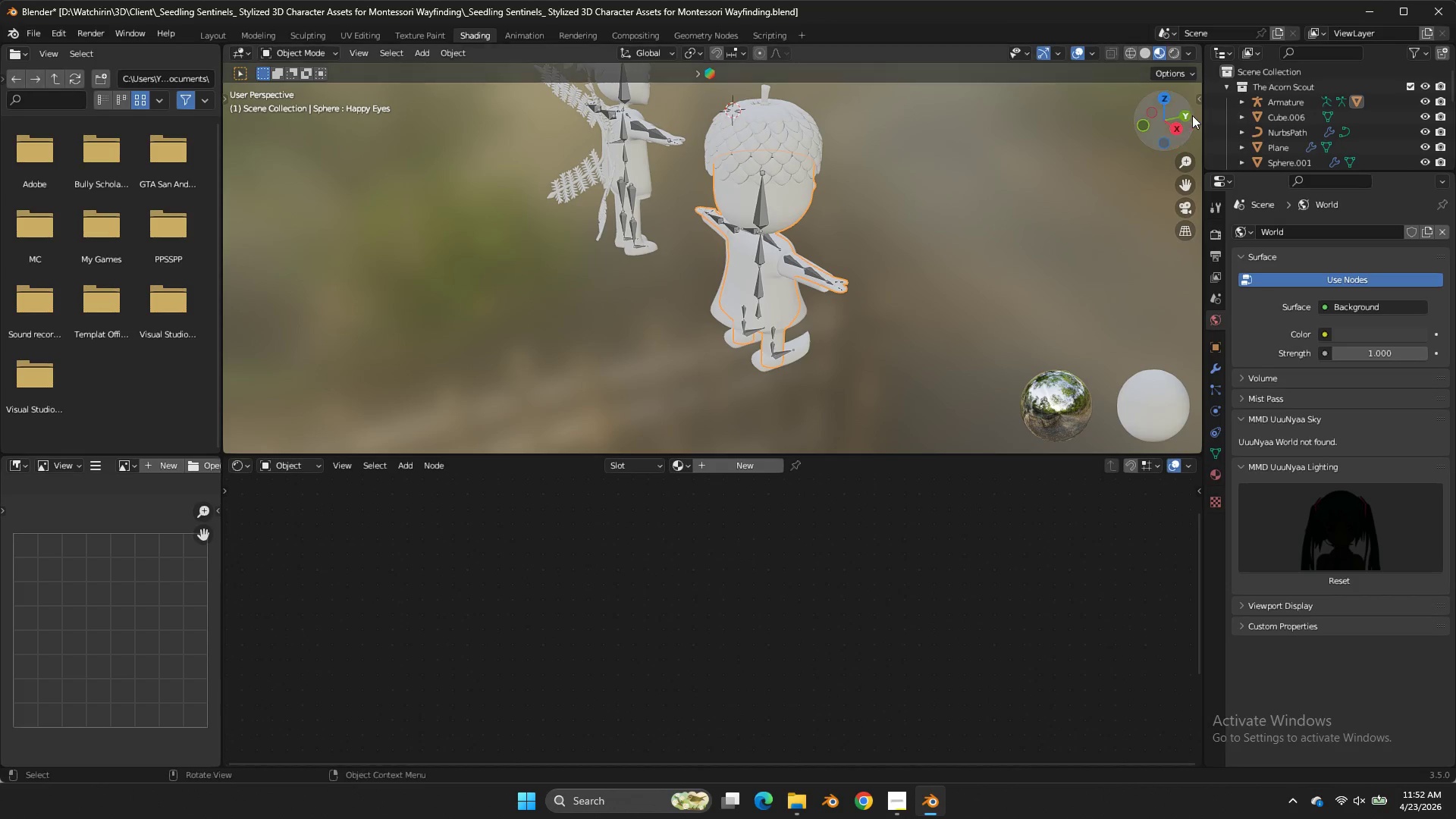 
left_click([1188, 118])
 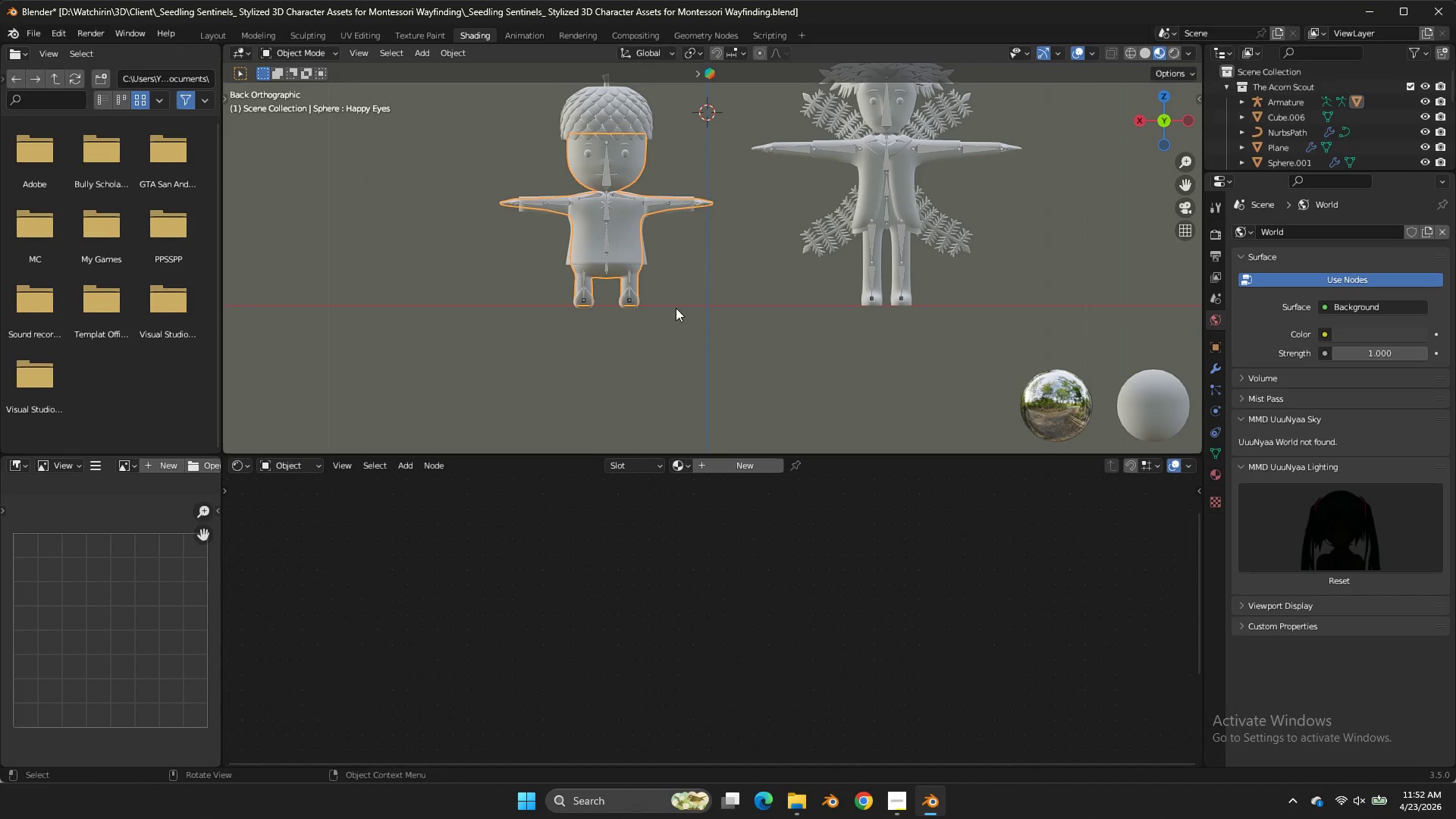 
key(NumpadDivide)
 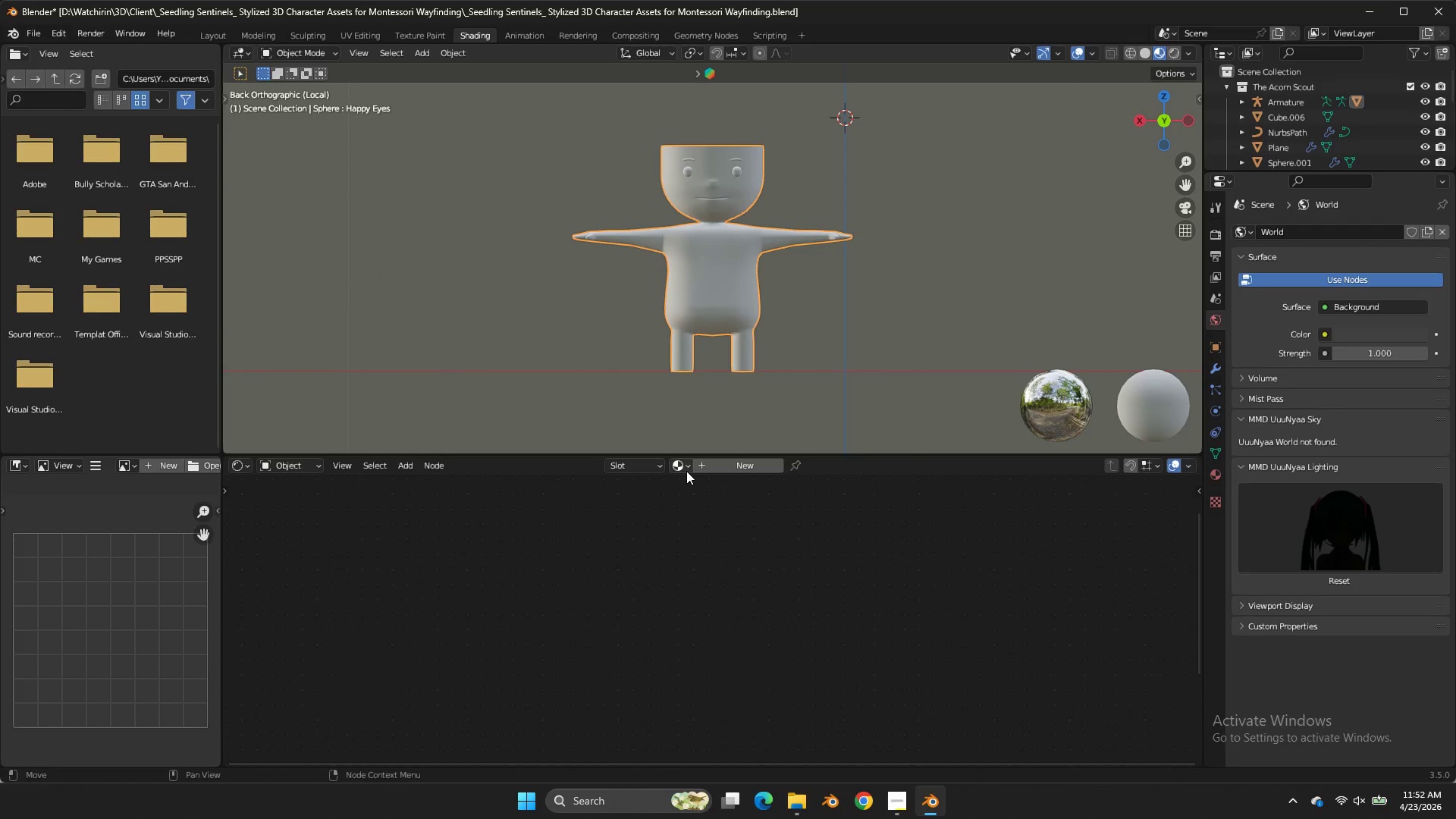 
left_click([686, 471])
 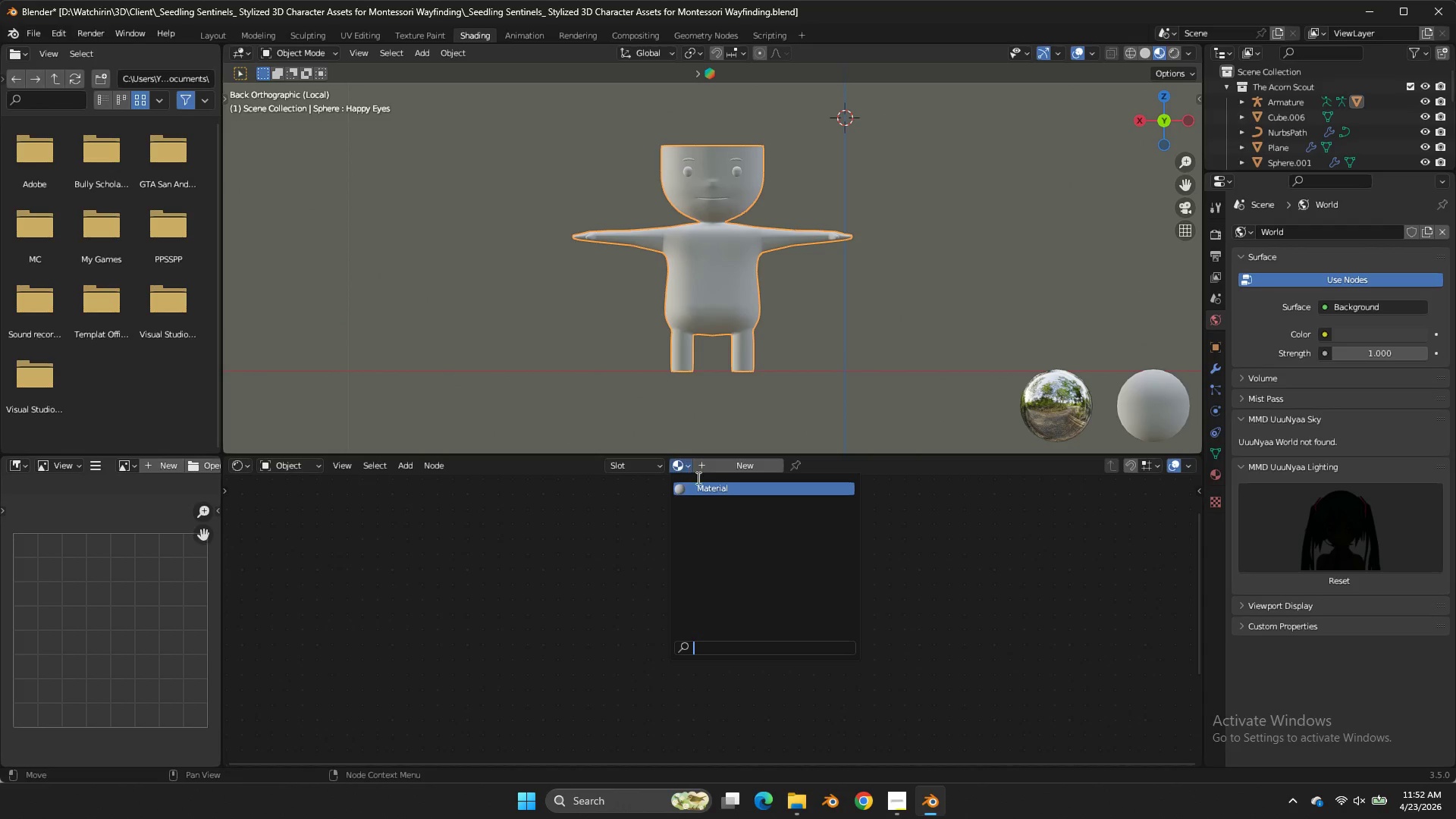 
left_click([705, 490])
 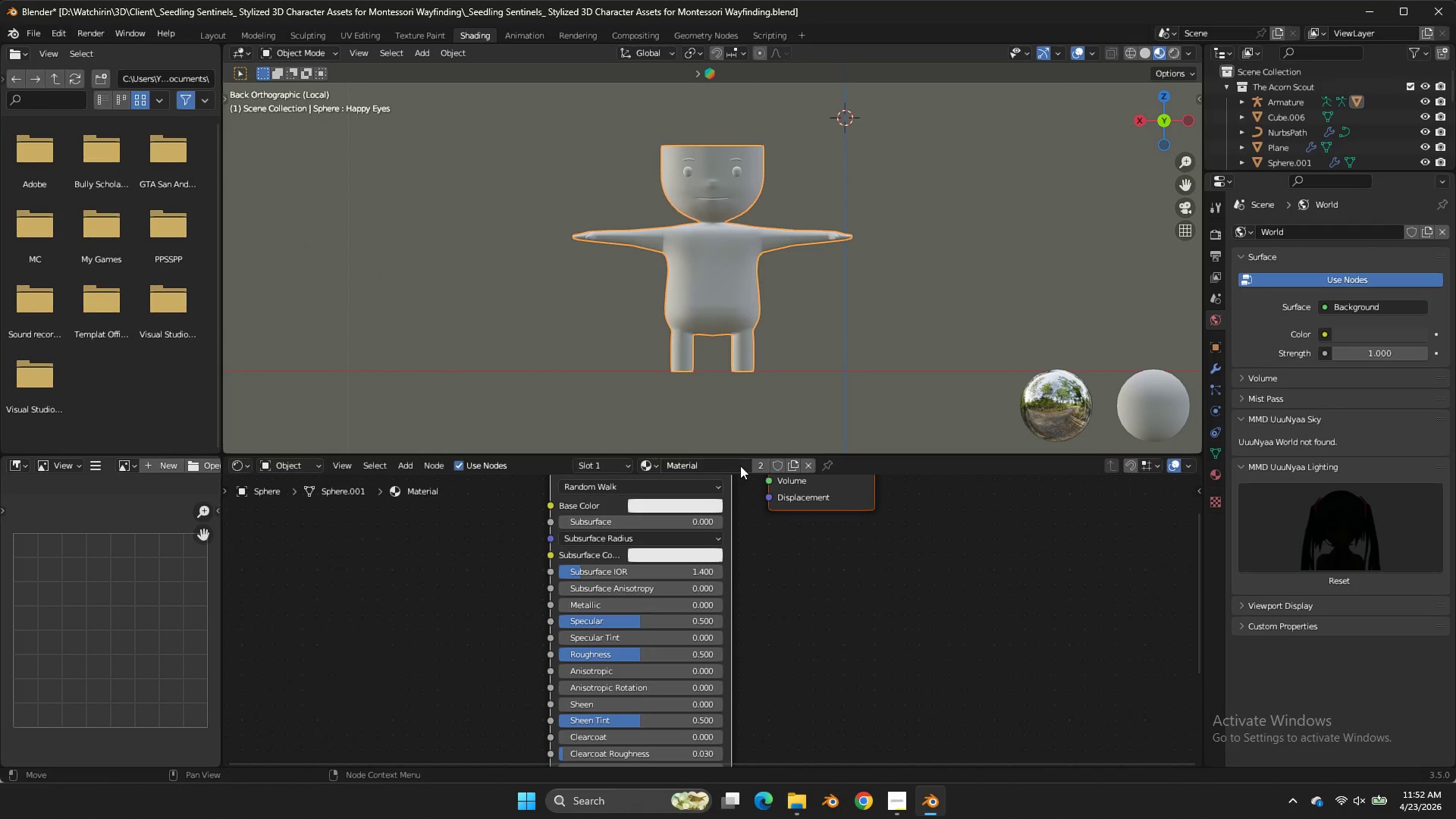 
double_click([740, 466])
 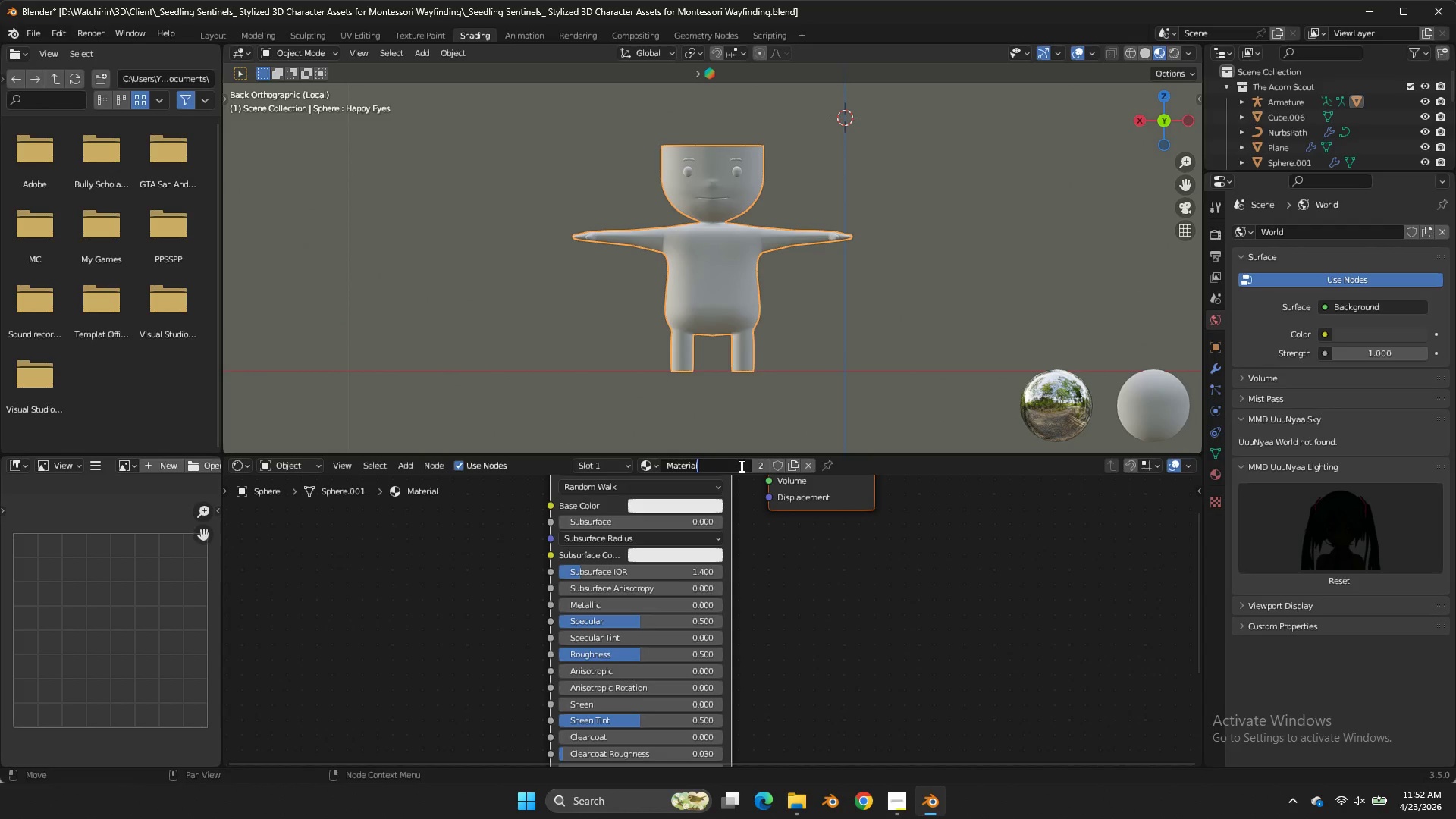 
key(Control+A)
 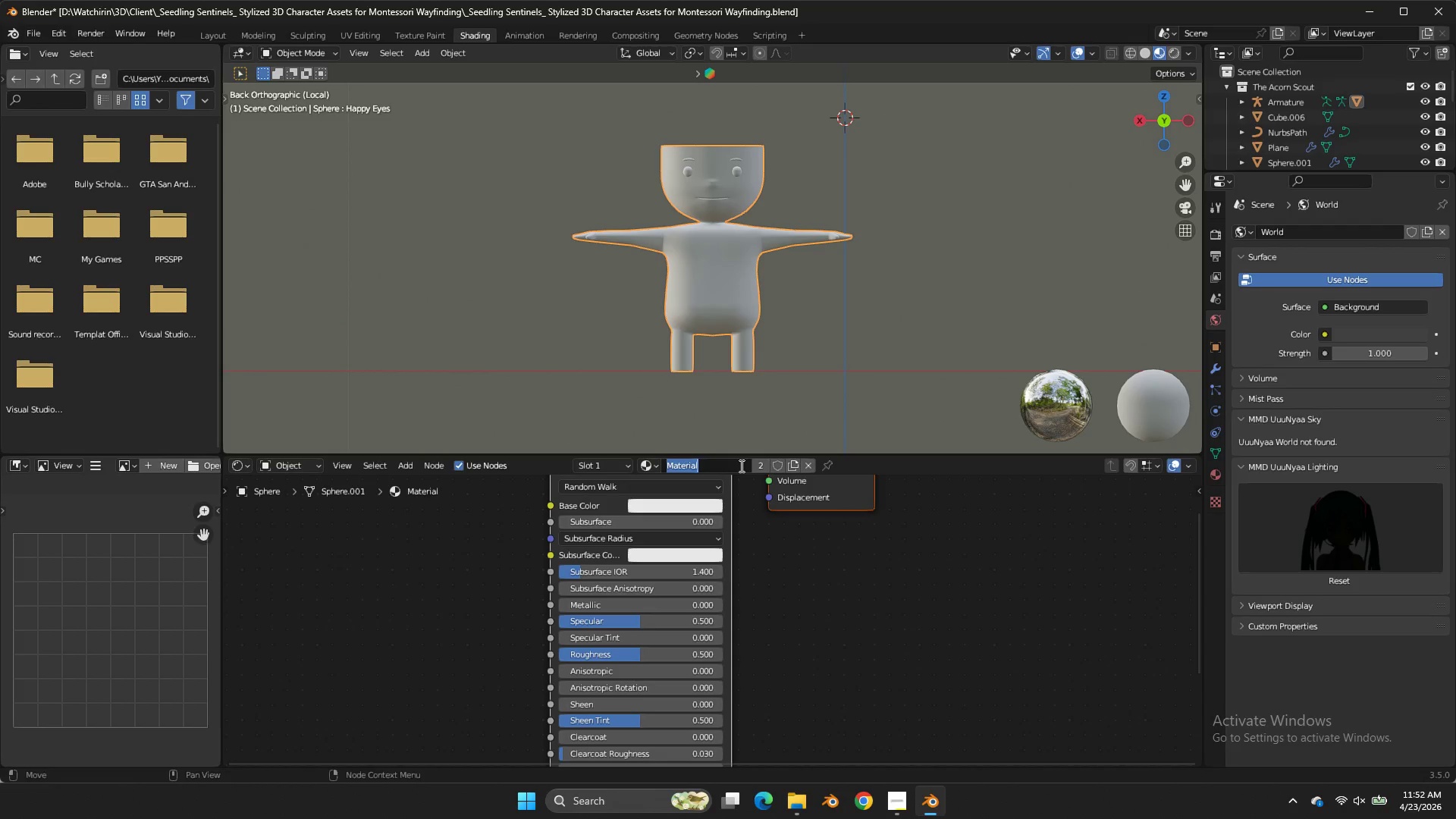 
type(Wood)
 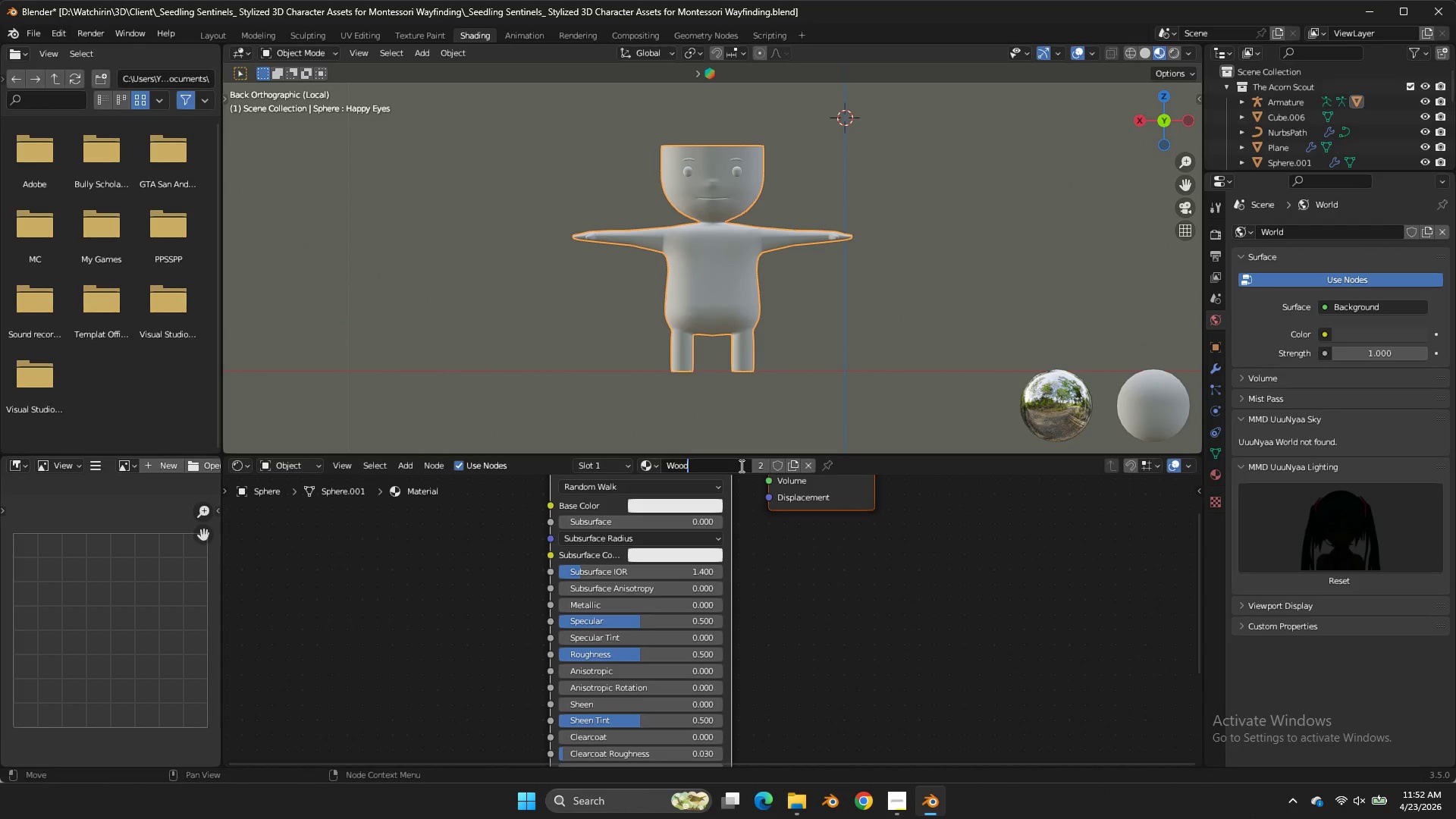 
key(Enter)
 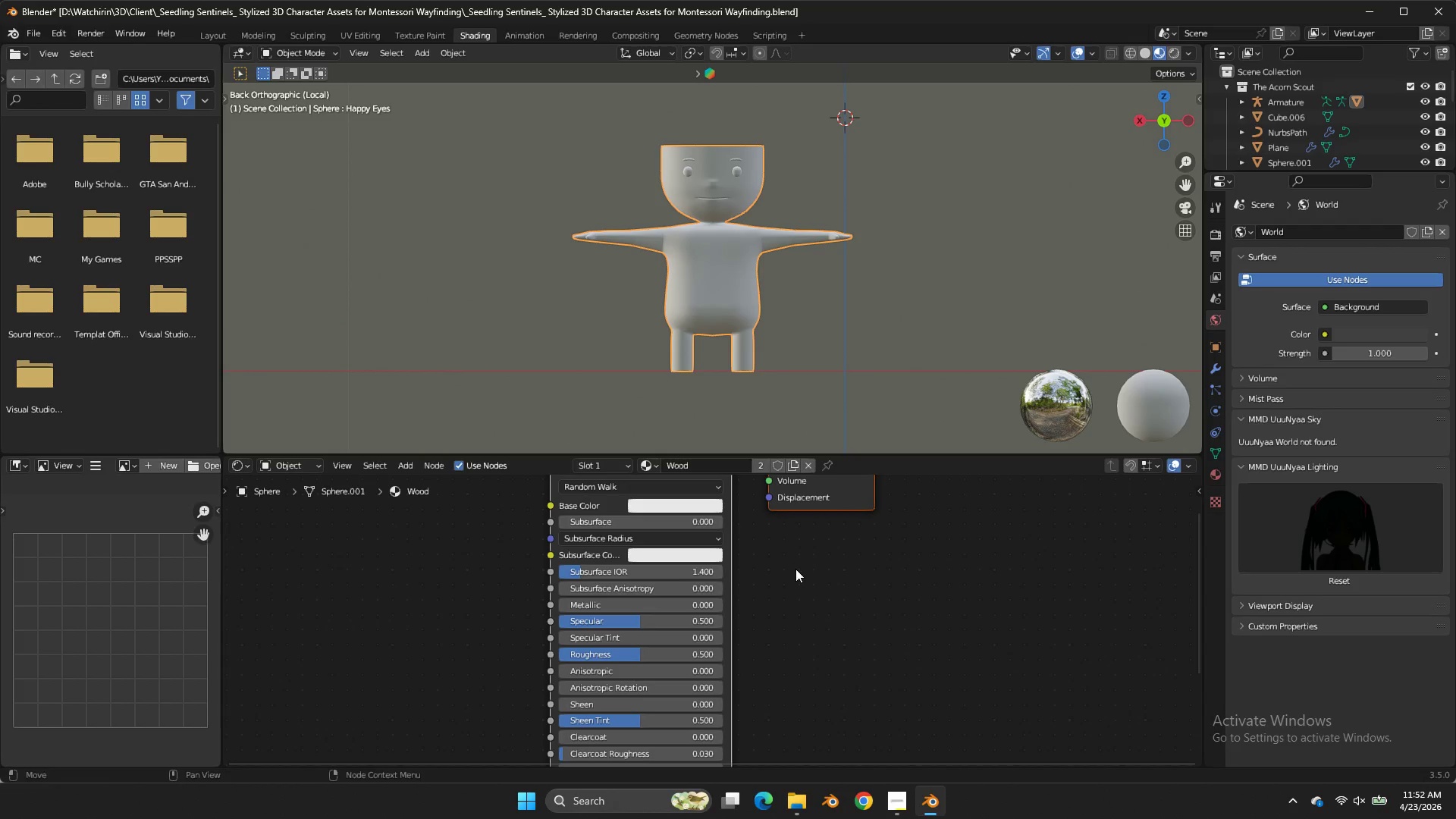 
scroll: coordinate [851, 256], scroll_direction: up, amount: 2.0
 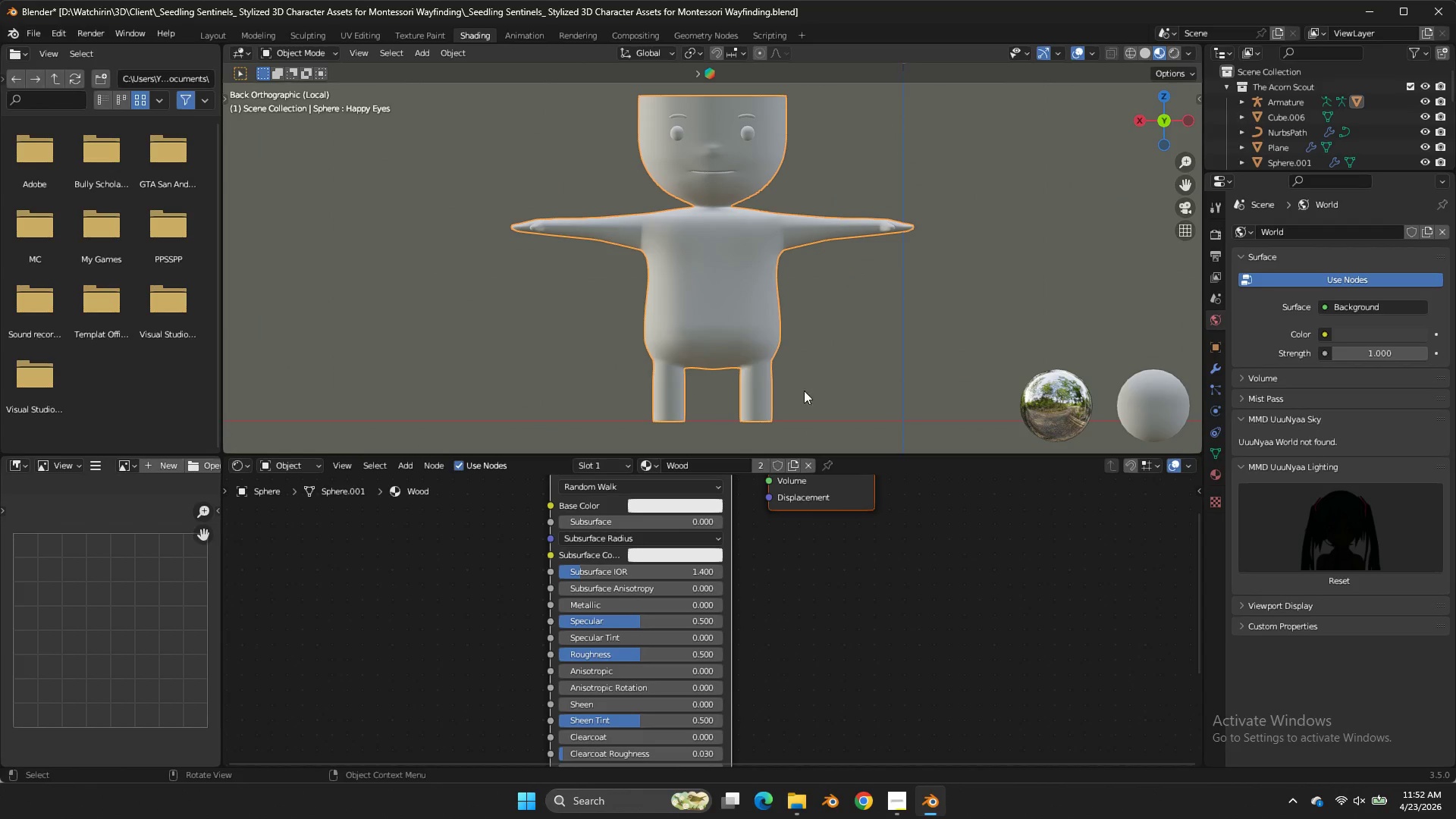 
scroll: coordinate [729, 548], scroll_direction: down, amount: 9.0
 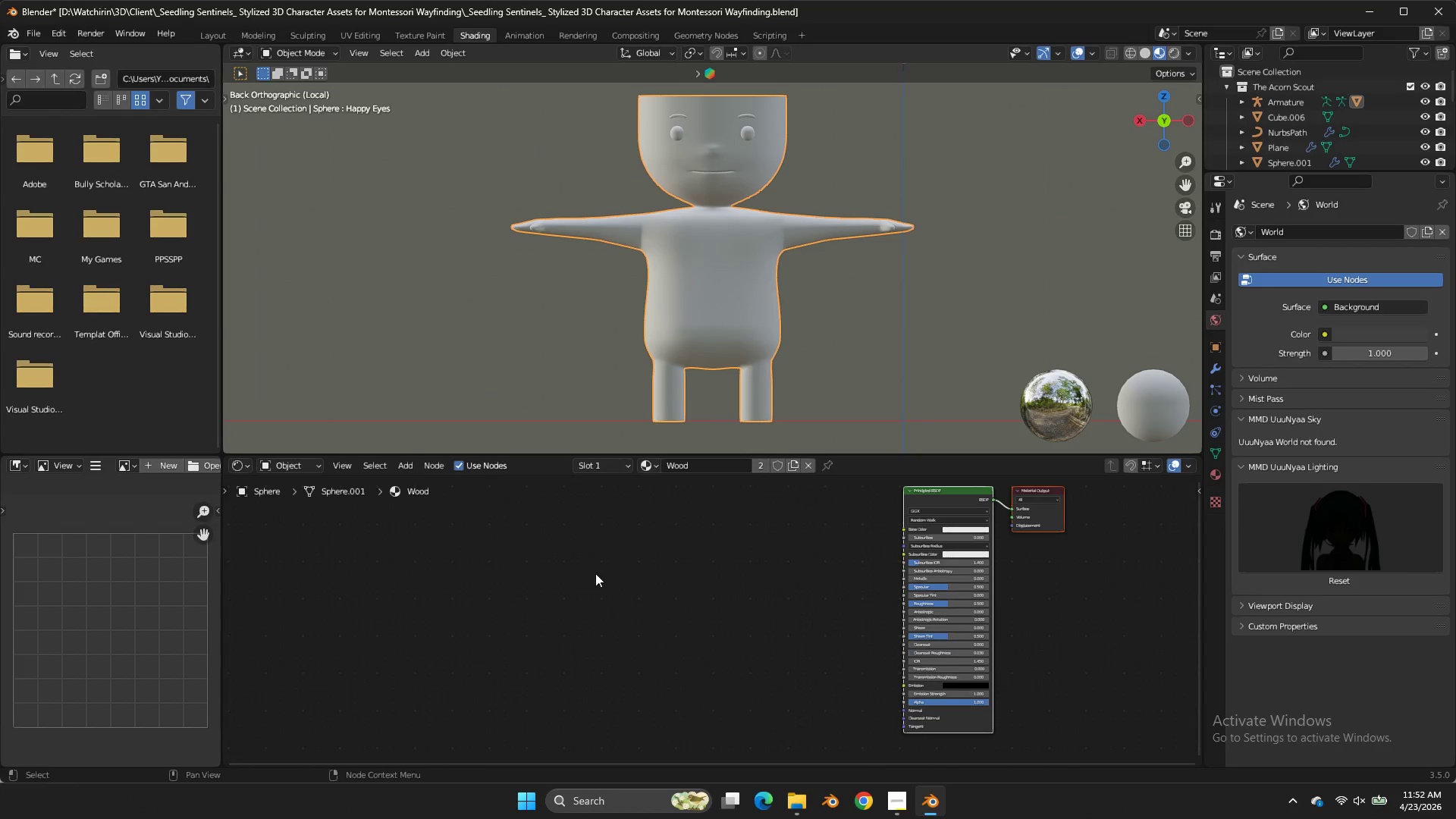 
key(Shift+ShiftLeft)
 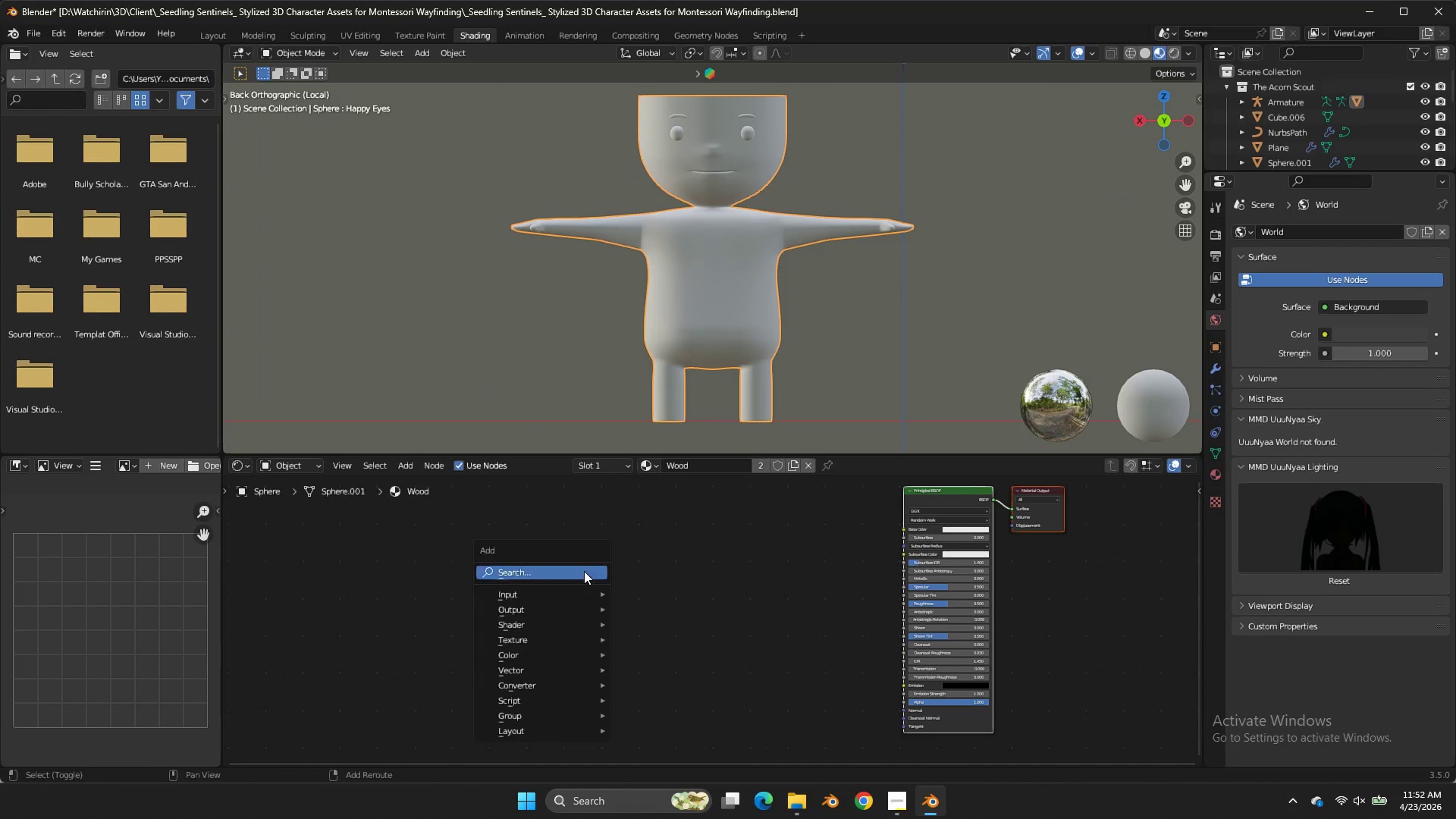 
key(Shift+A)
 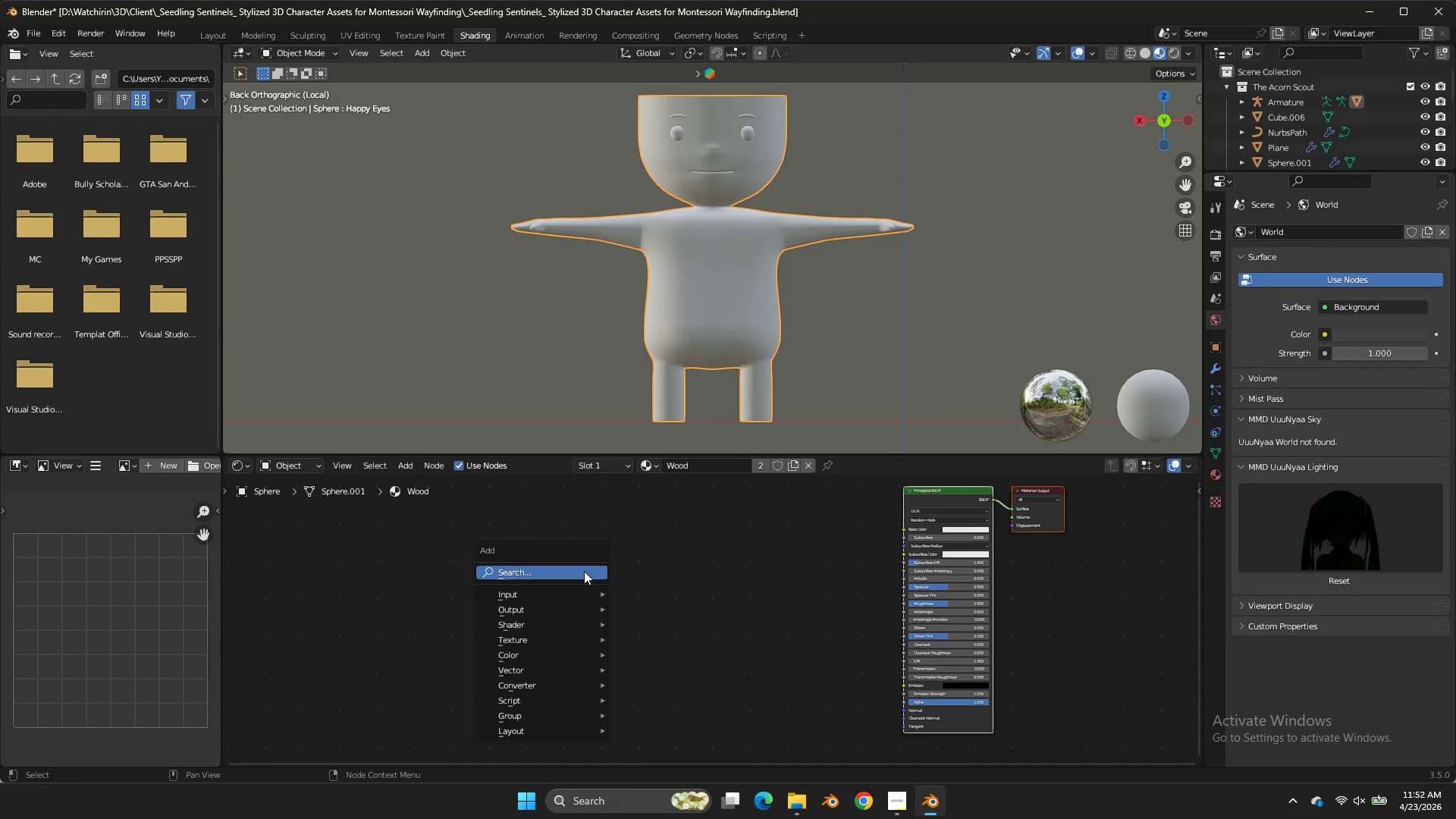 
left_click([584, 571])
 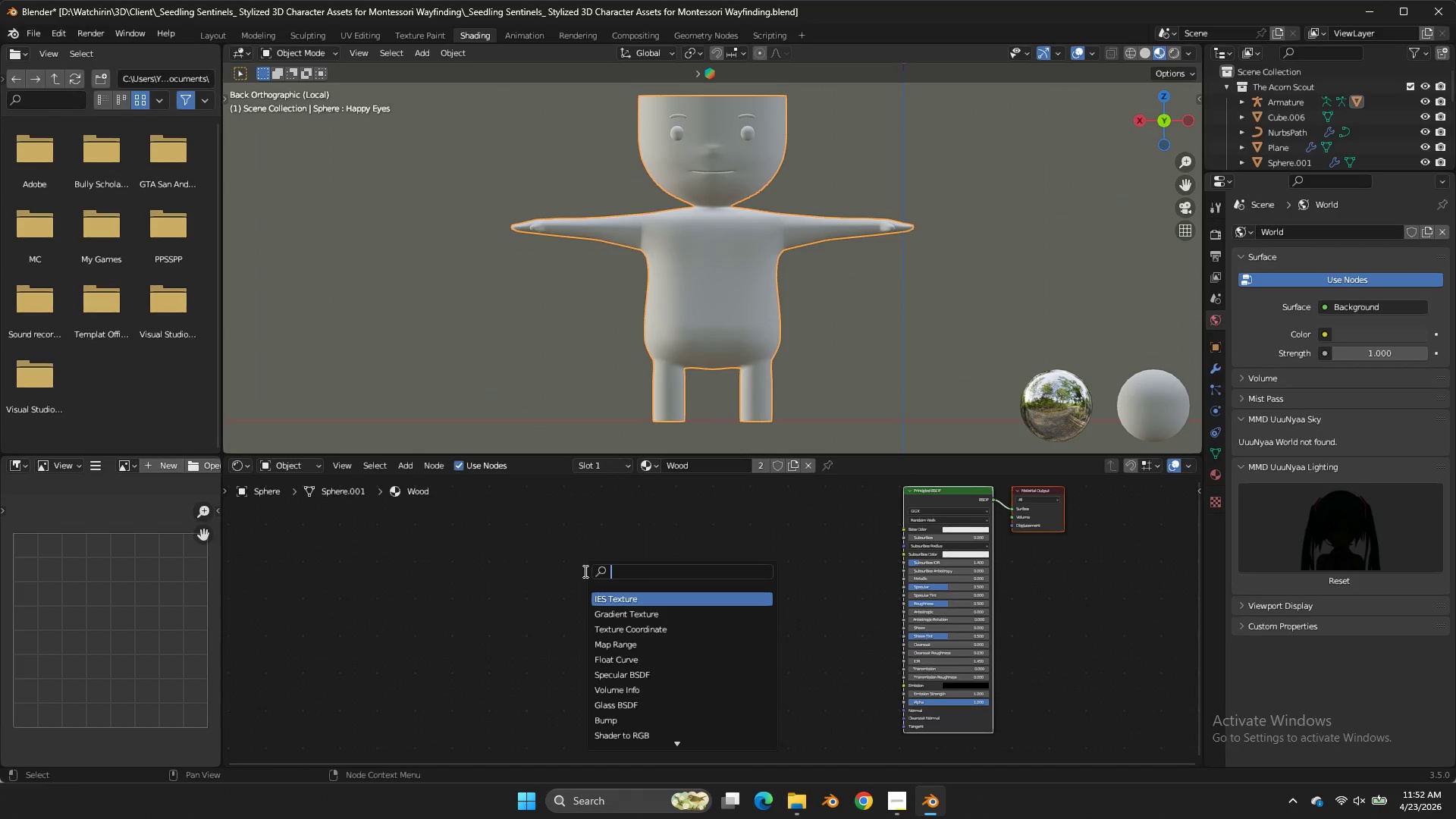 
type(textcoor)
 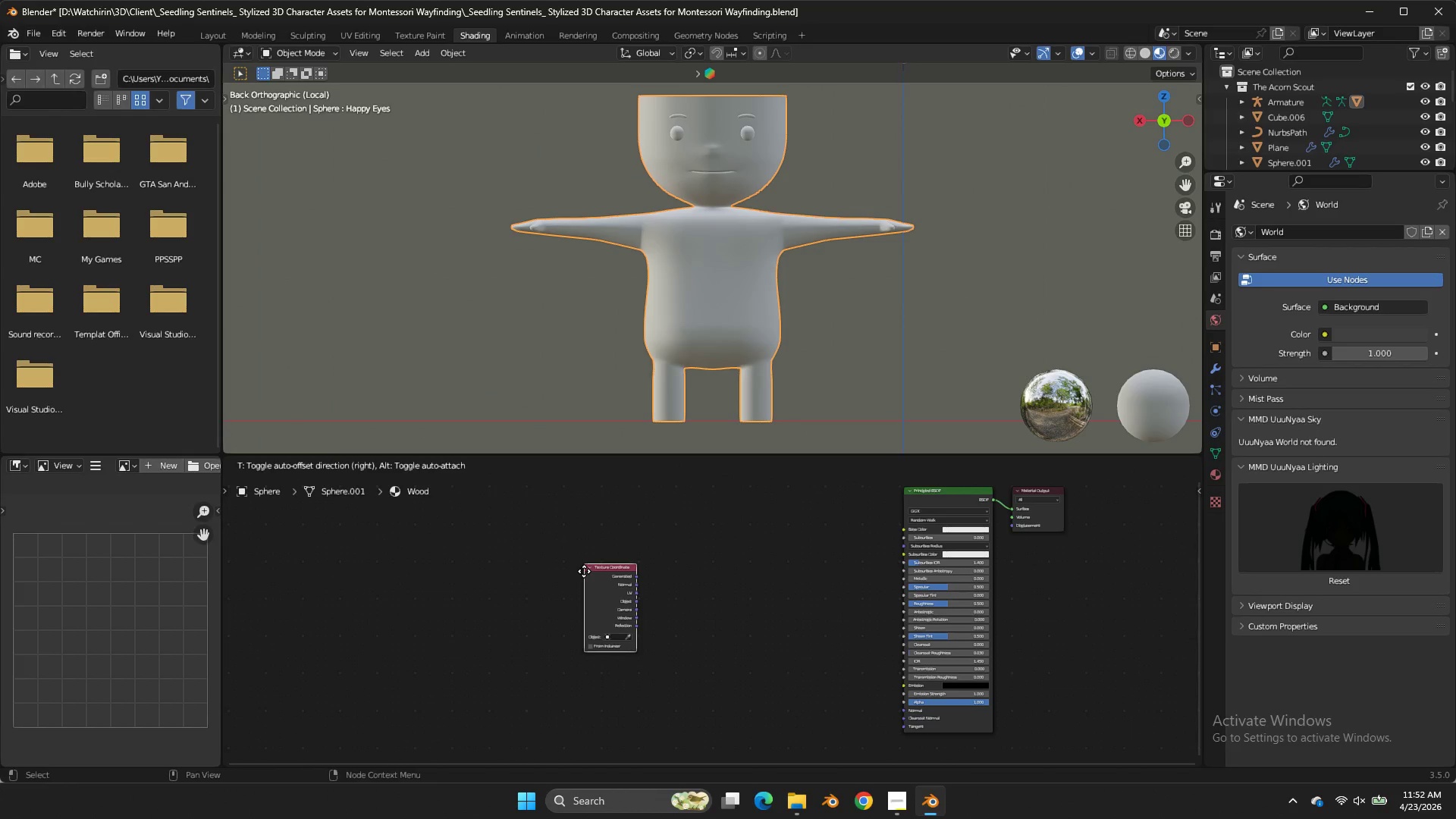 
hold_key(key=Backspace, duration=0.67)
 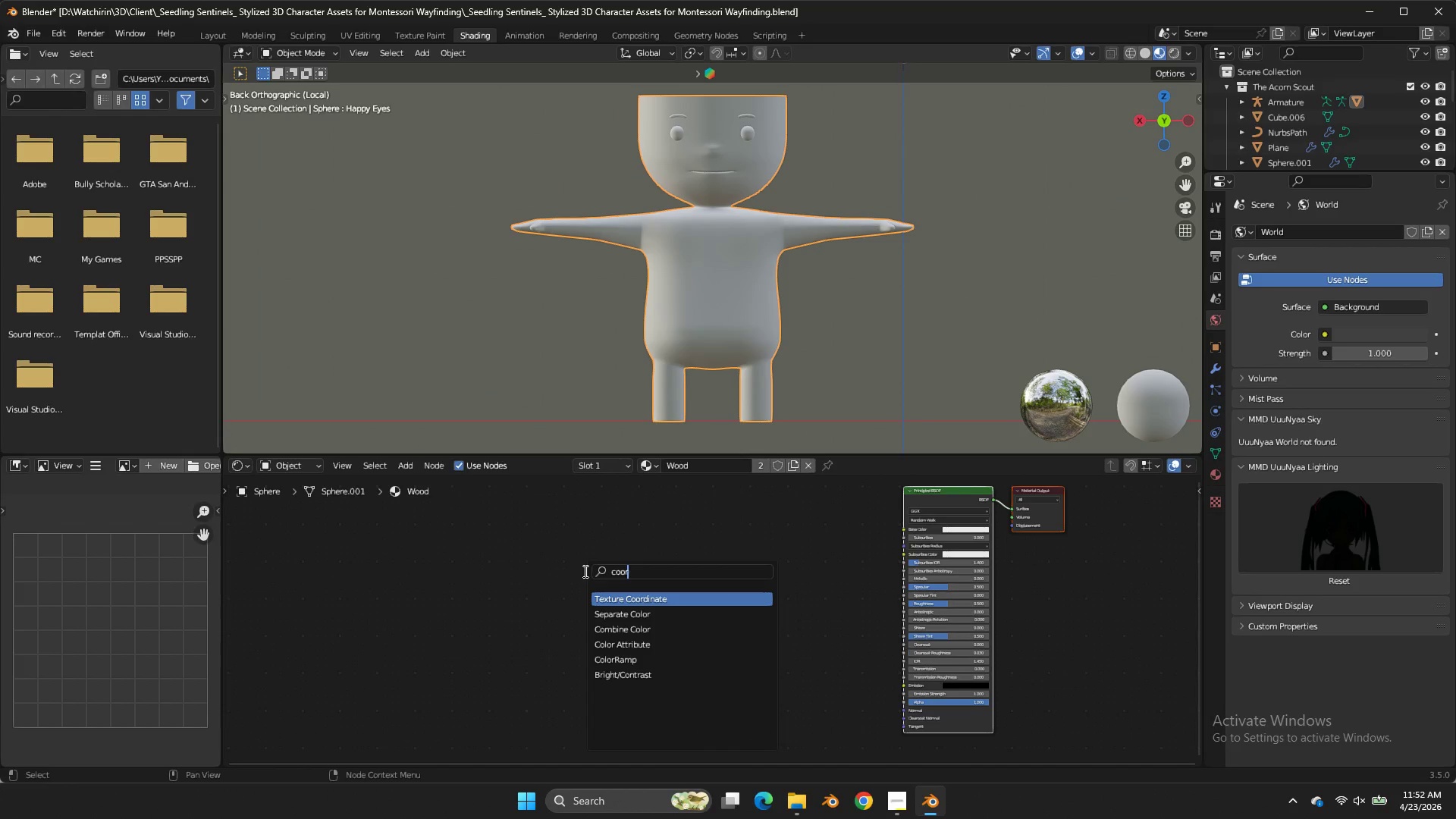 
key(Enter)
 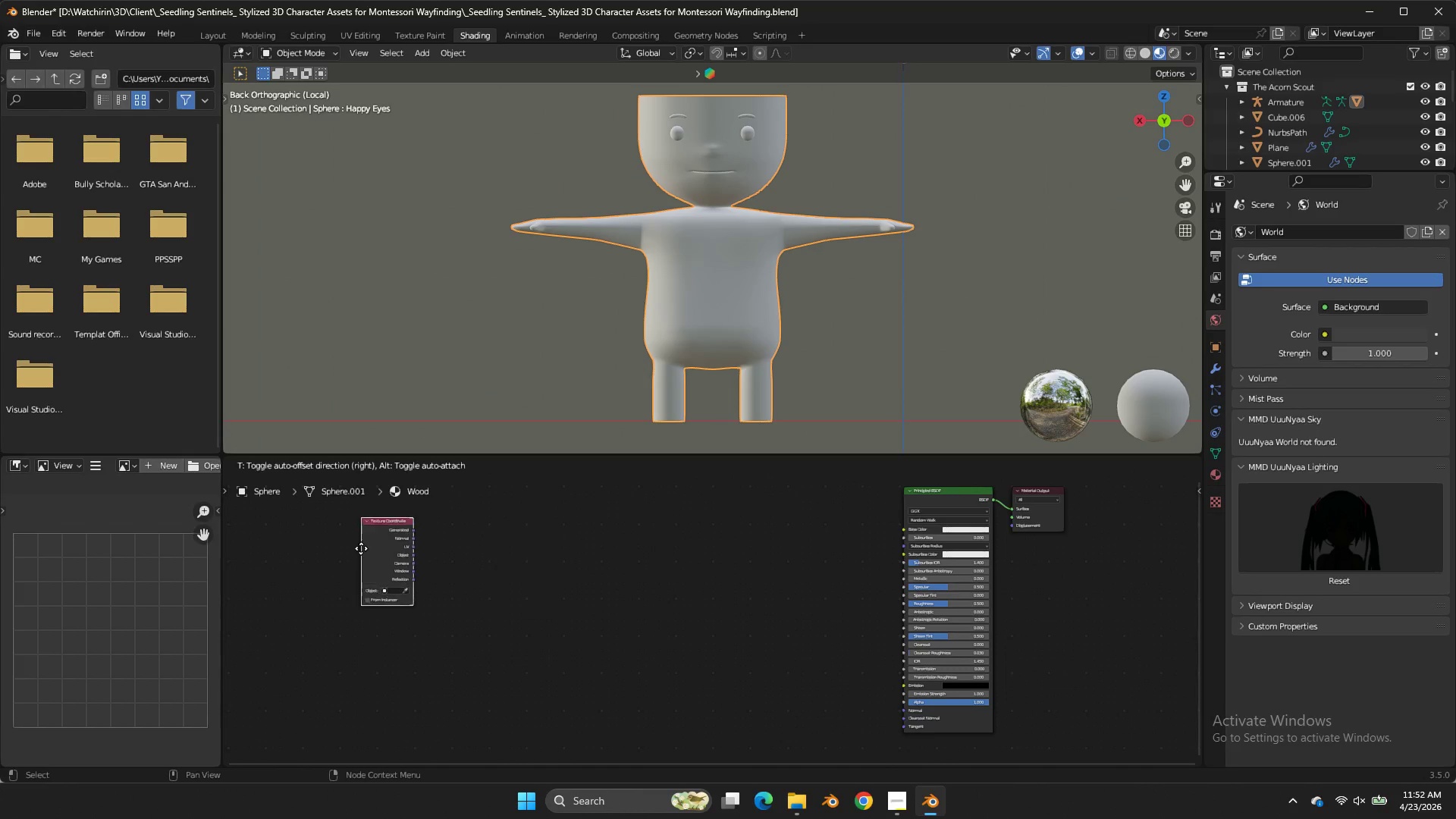 
left_click([363, 561])
 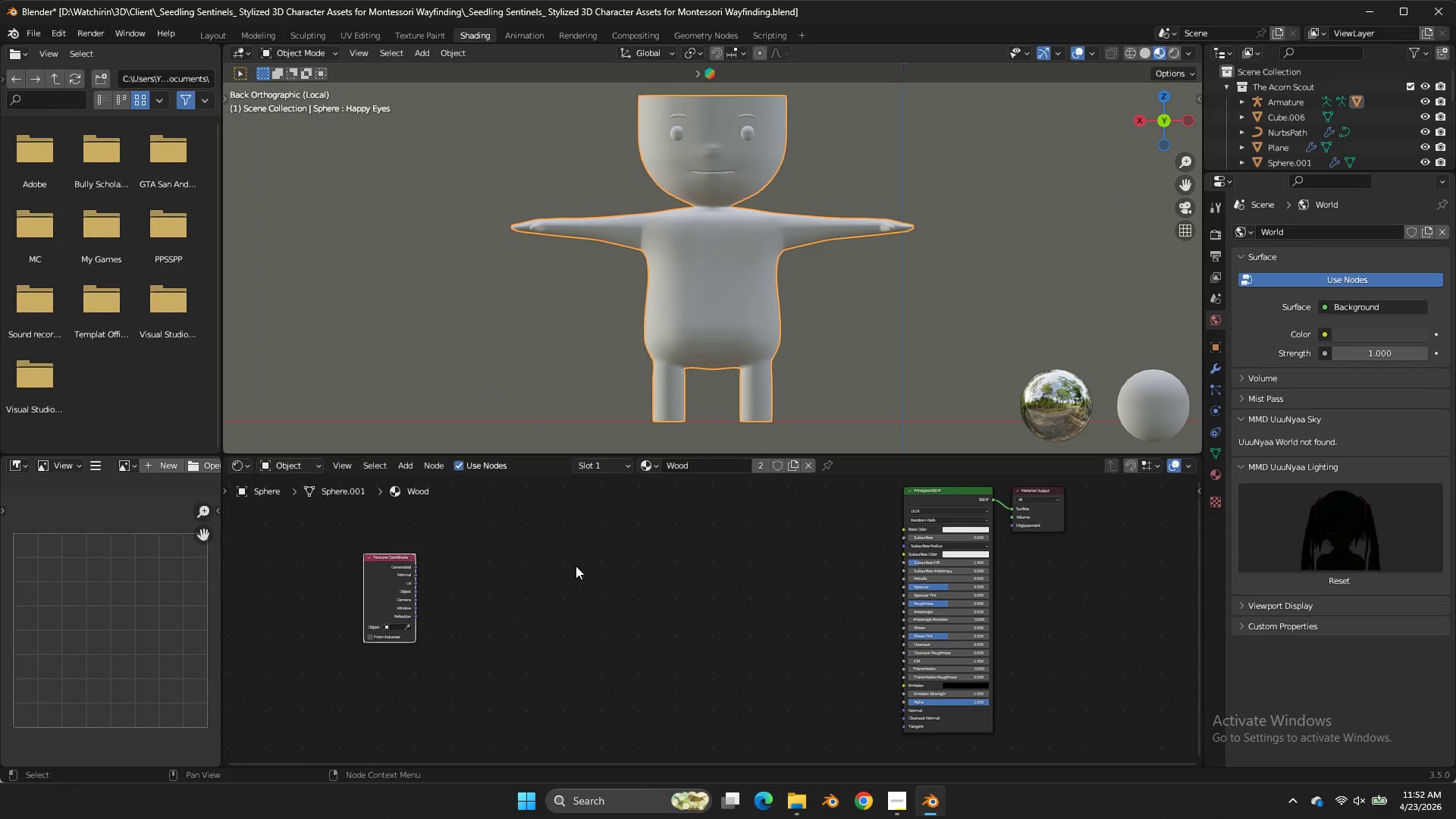 
key(Shift+ShiftLeft)
 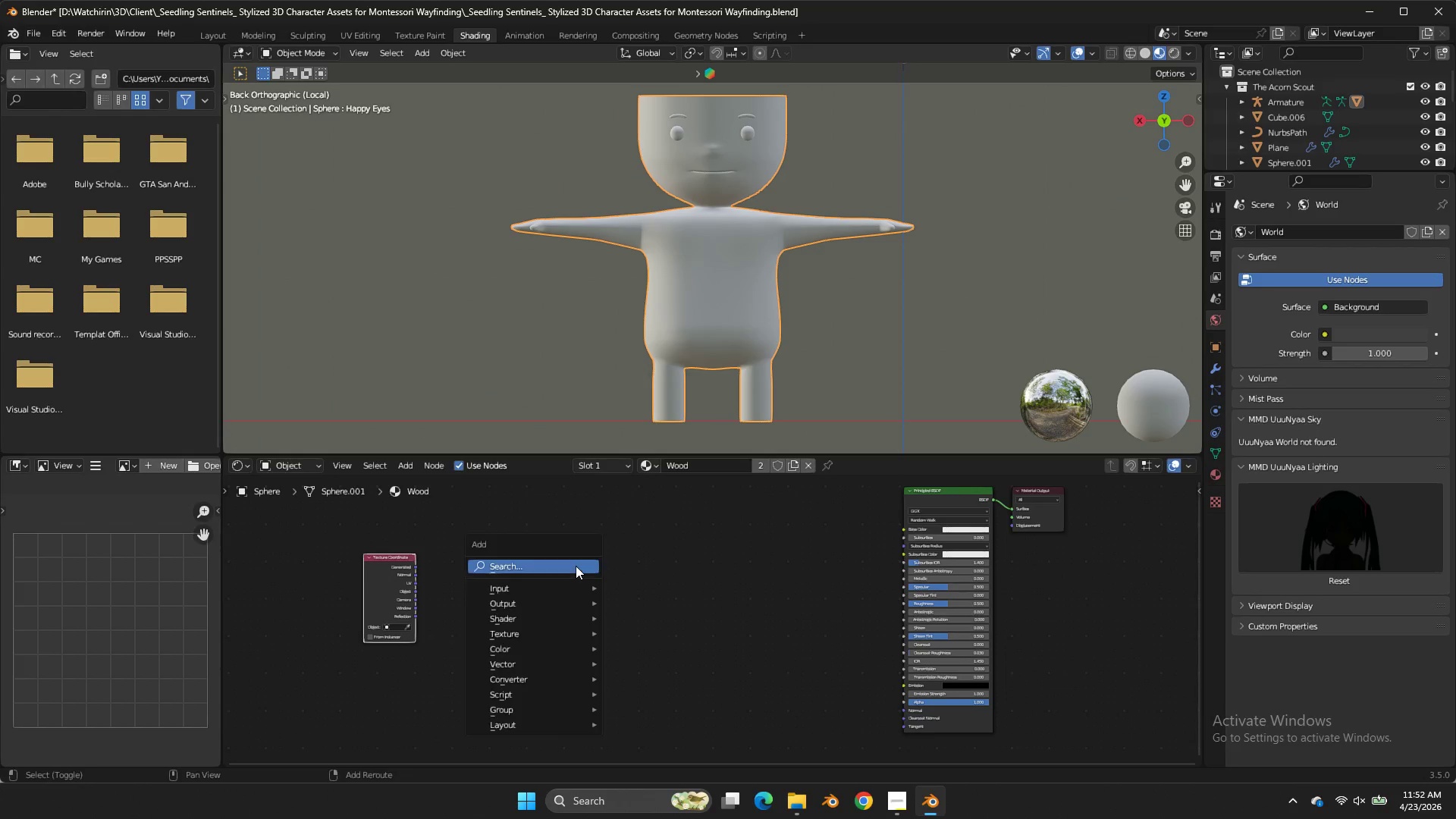 
key(Shift+A)
 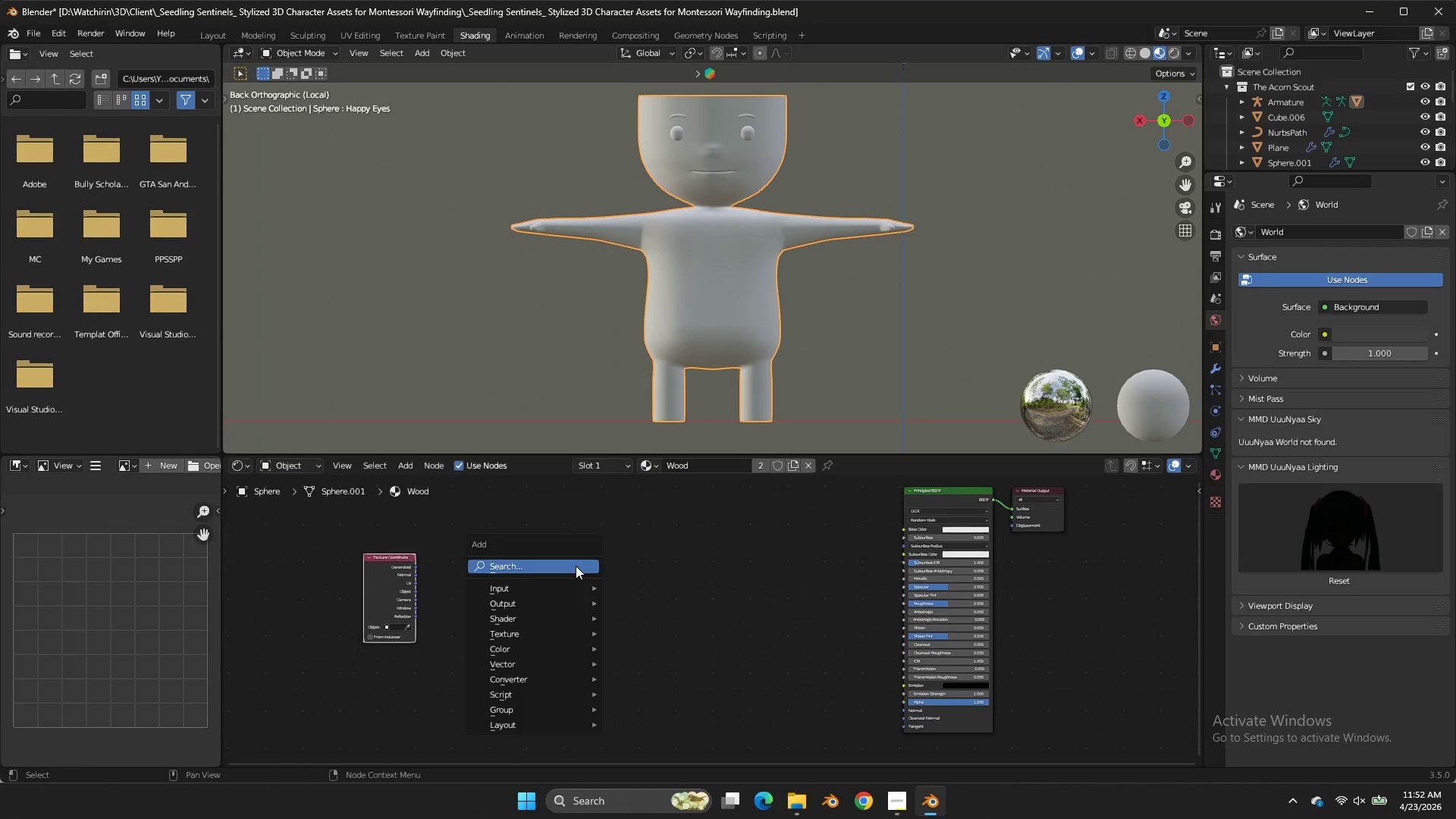 
left_click([576, 566])
 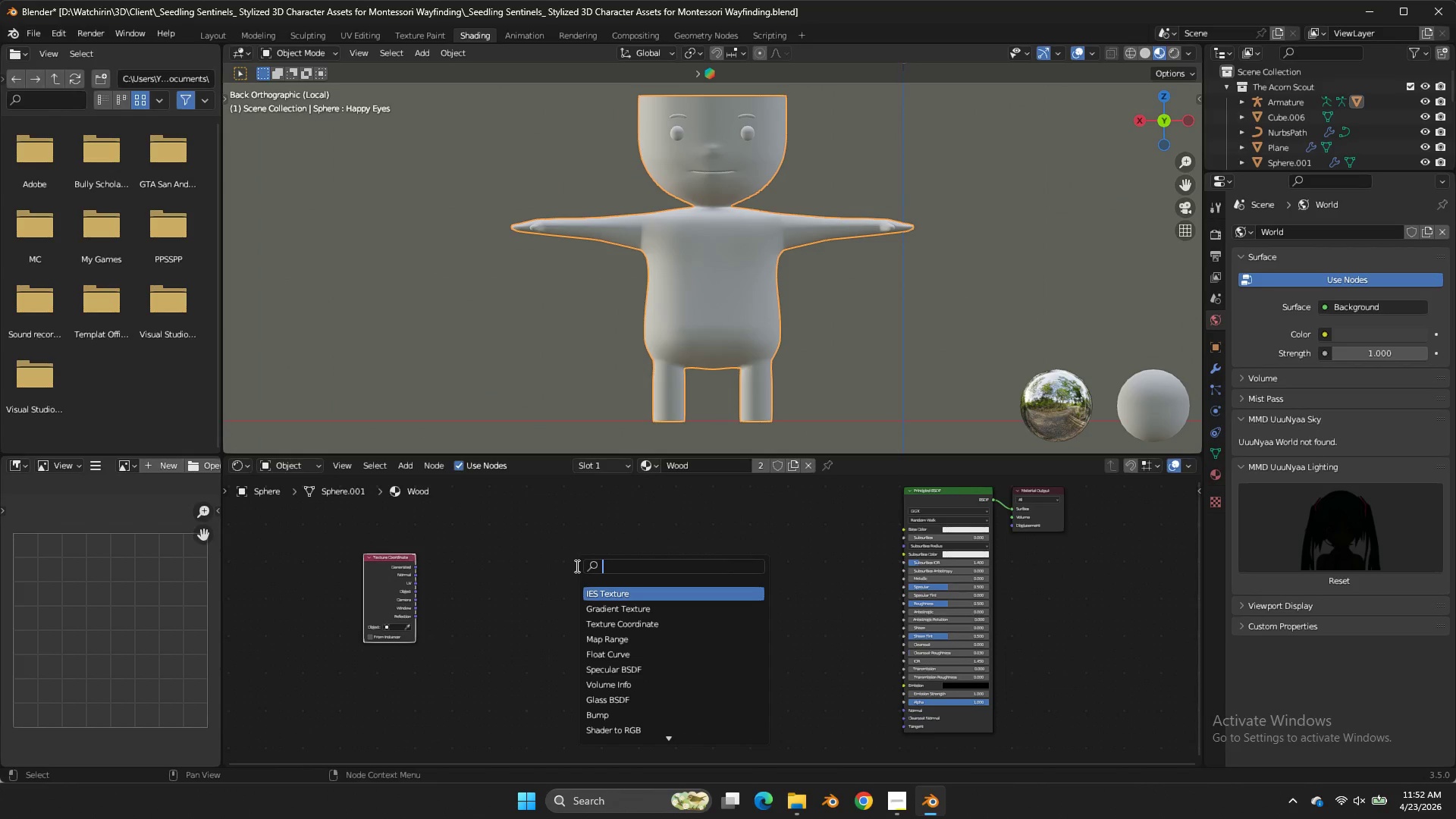 
type(noise)
 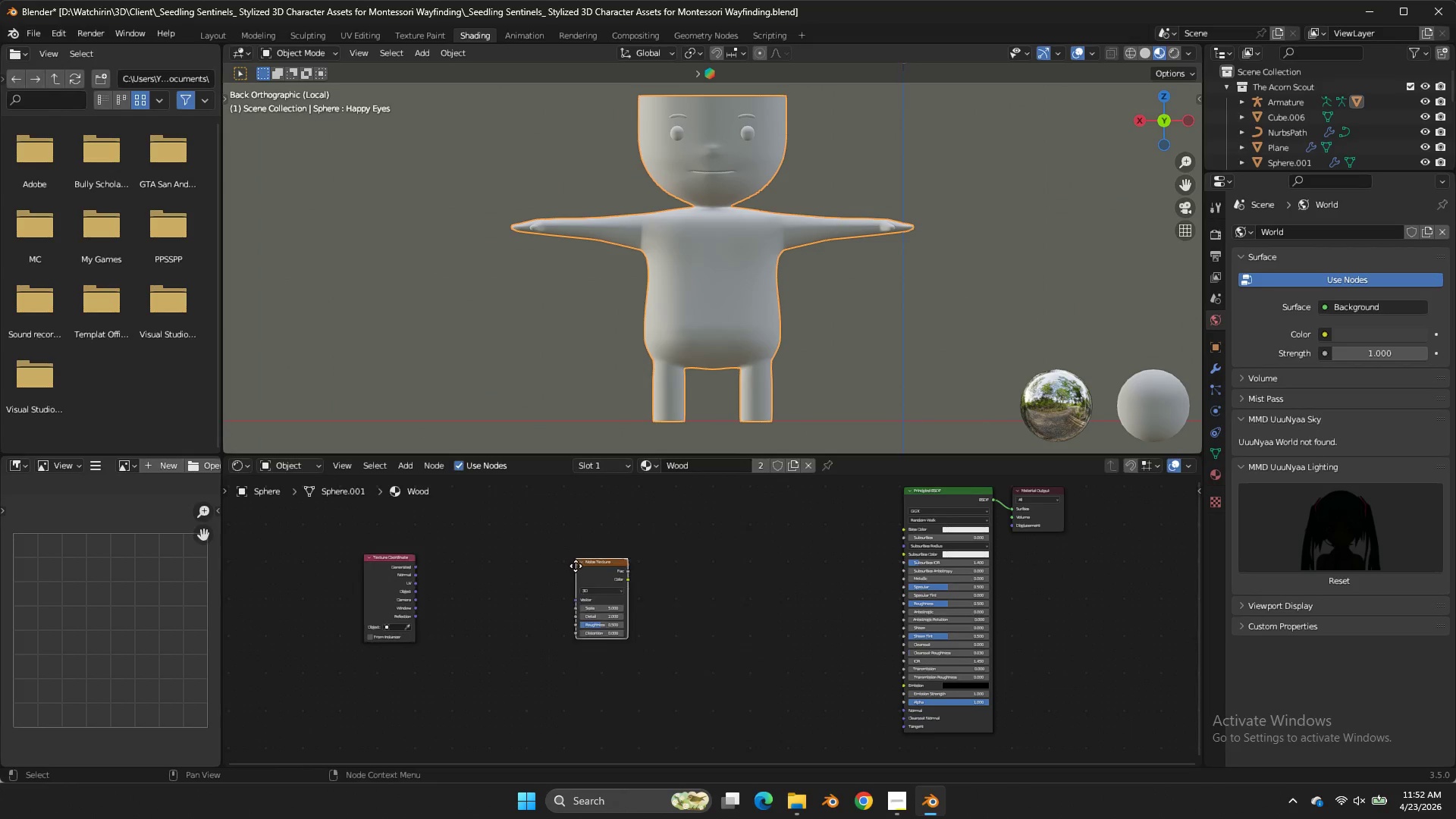 
key(Enter)
 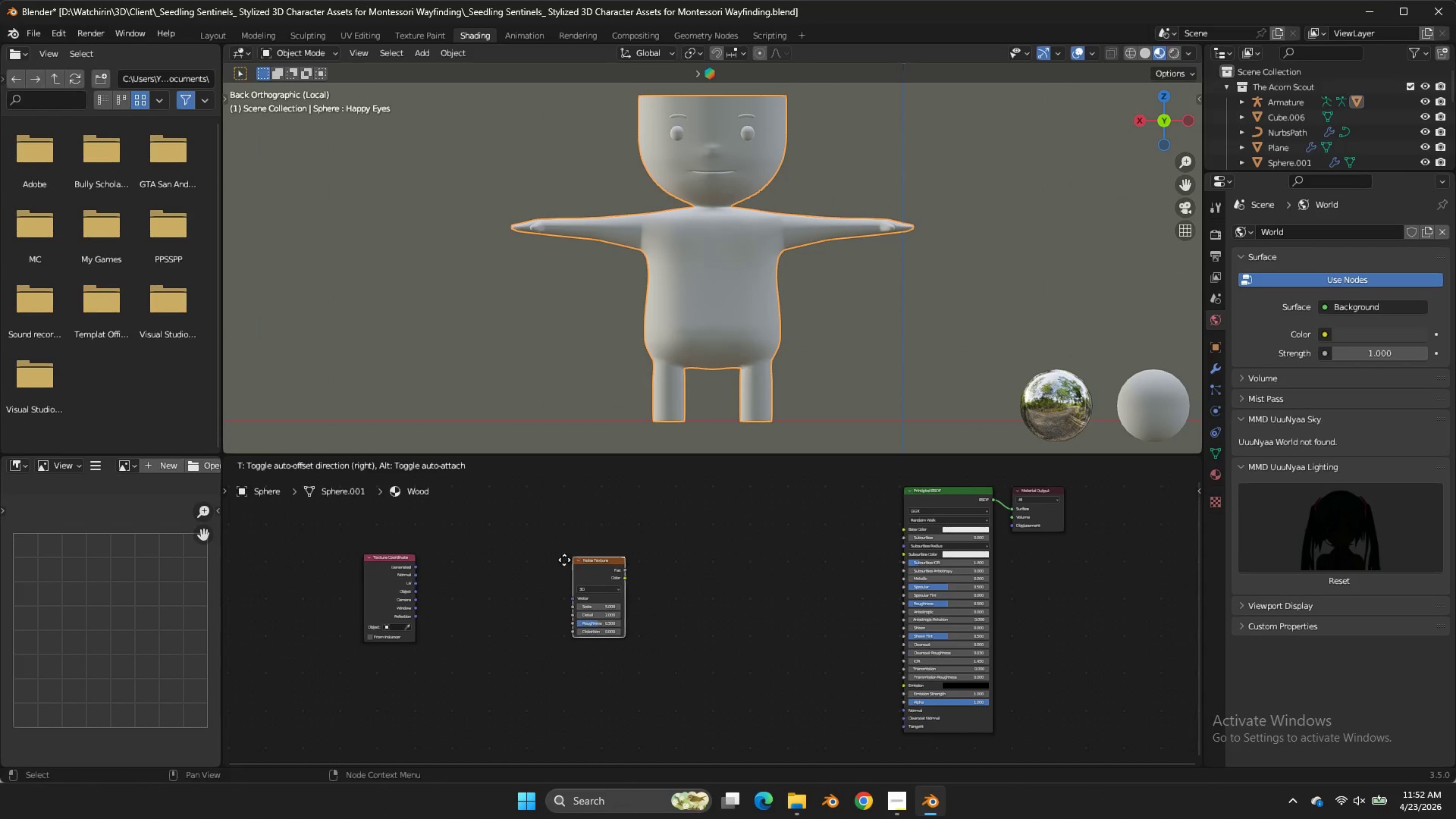 
left_click([557, 556])
 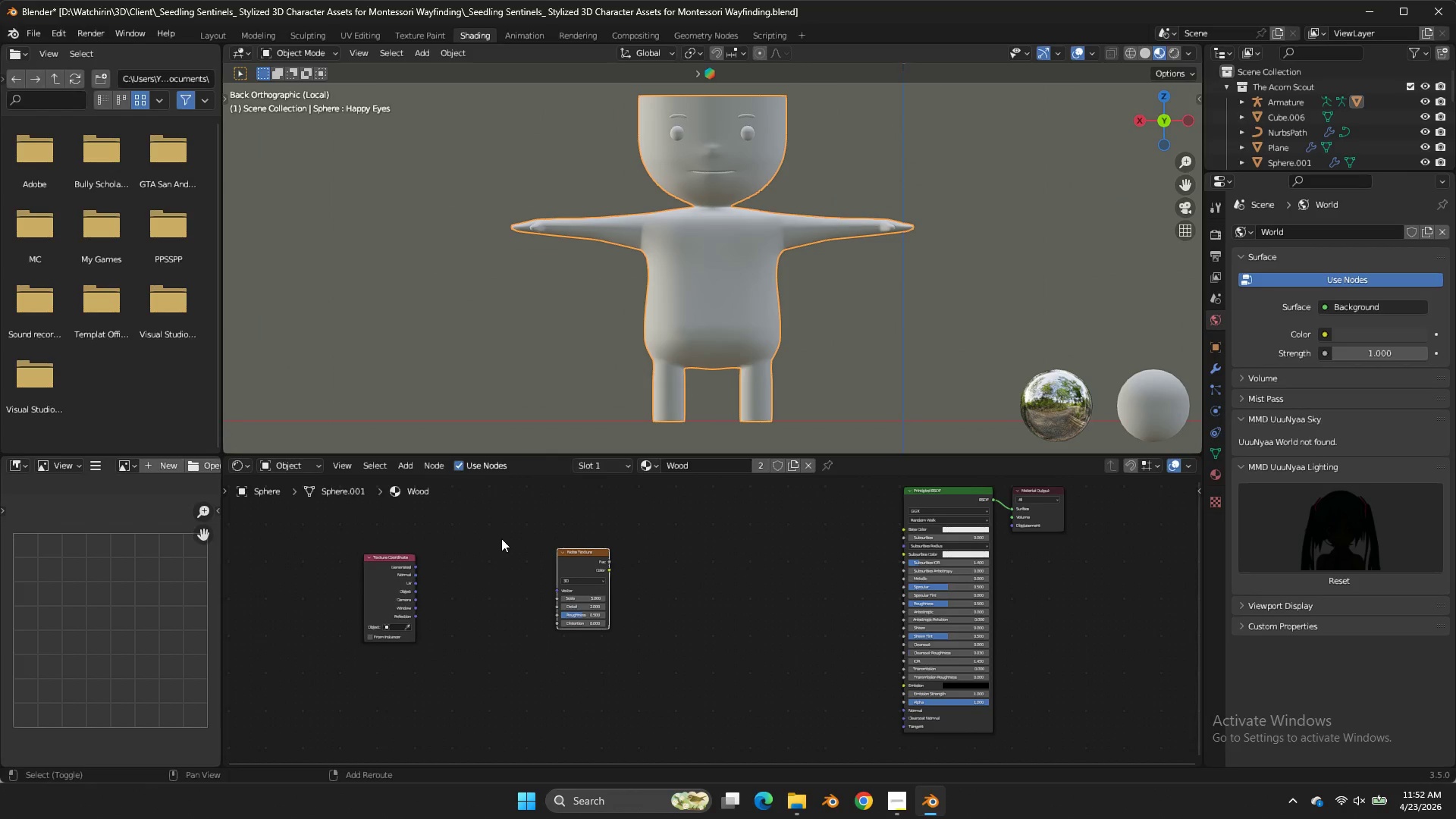 
key(Shift+ShiftLeft)
 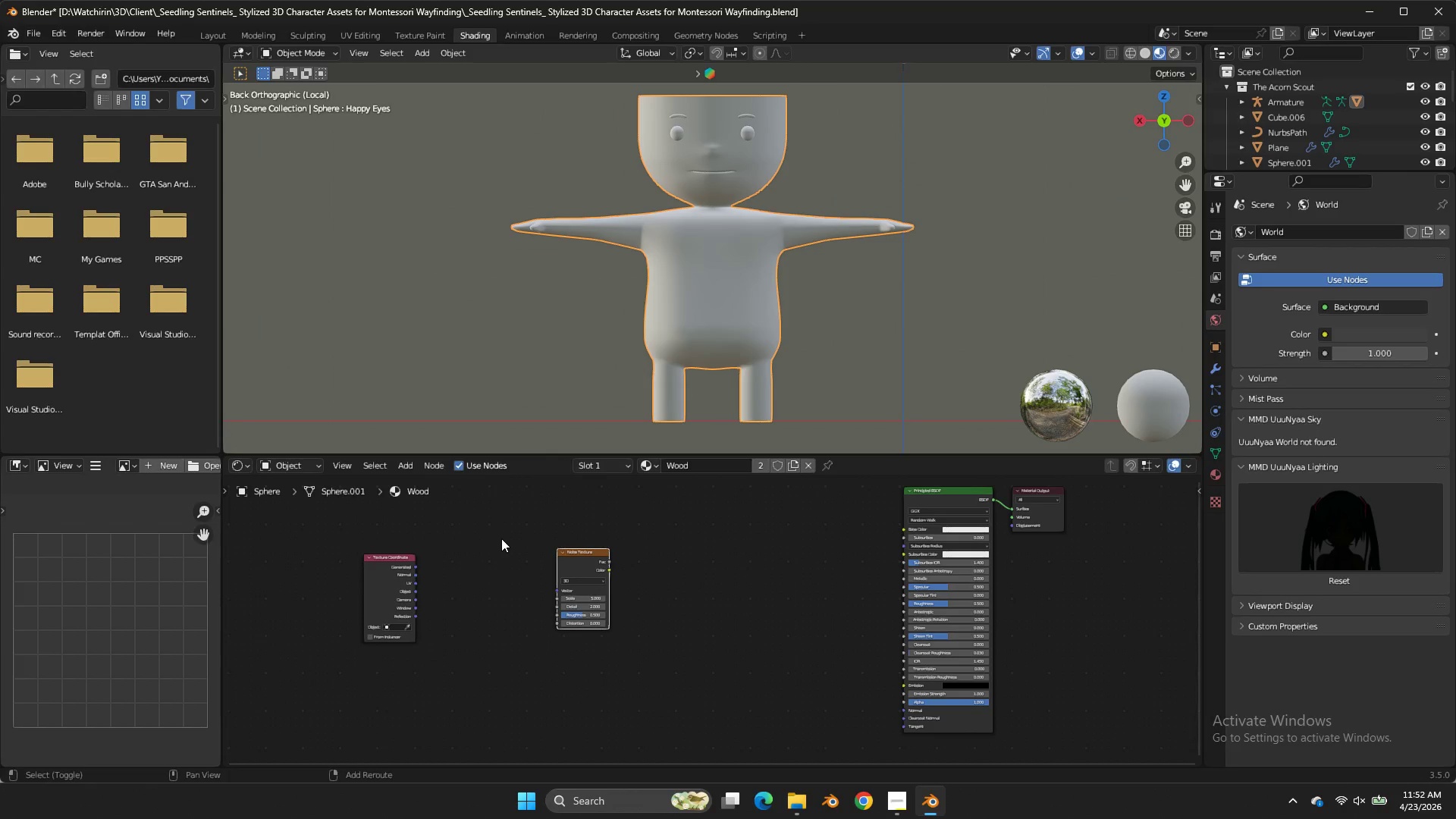 
key(Shift+A)
 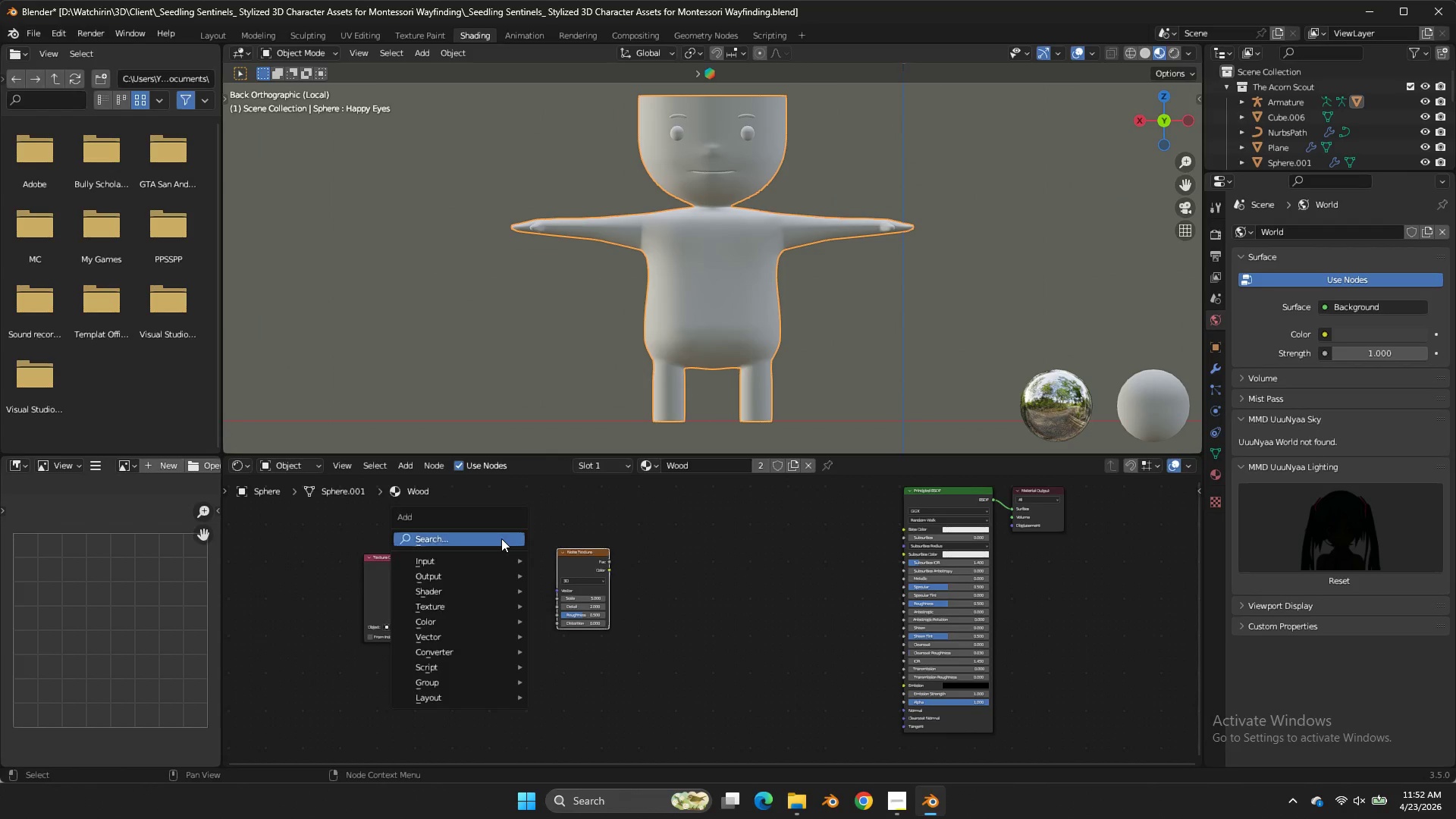 
double_click([501, 538])
 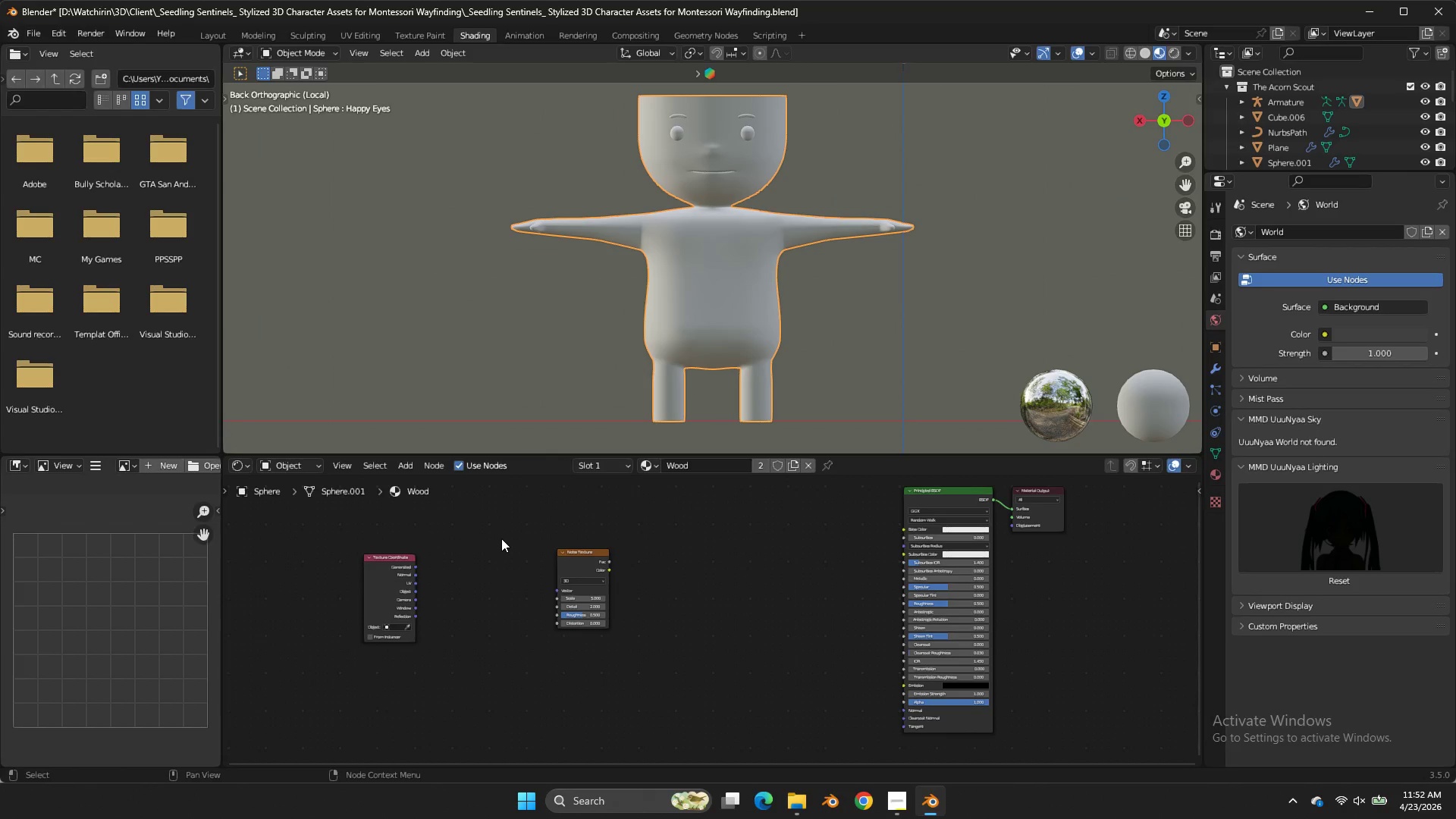 
type(Asmapp)
 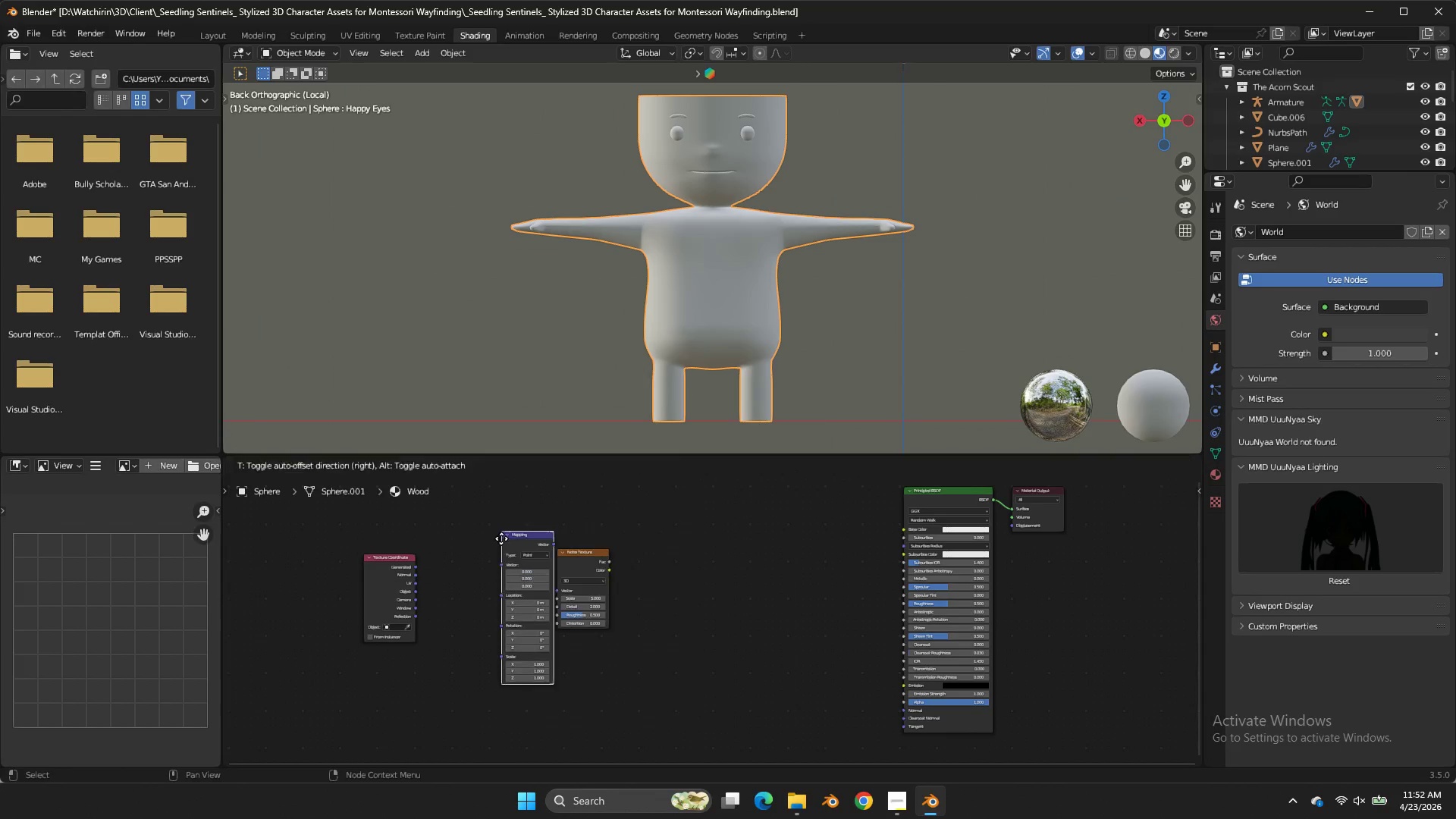 
key(Enter)
 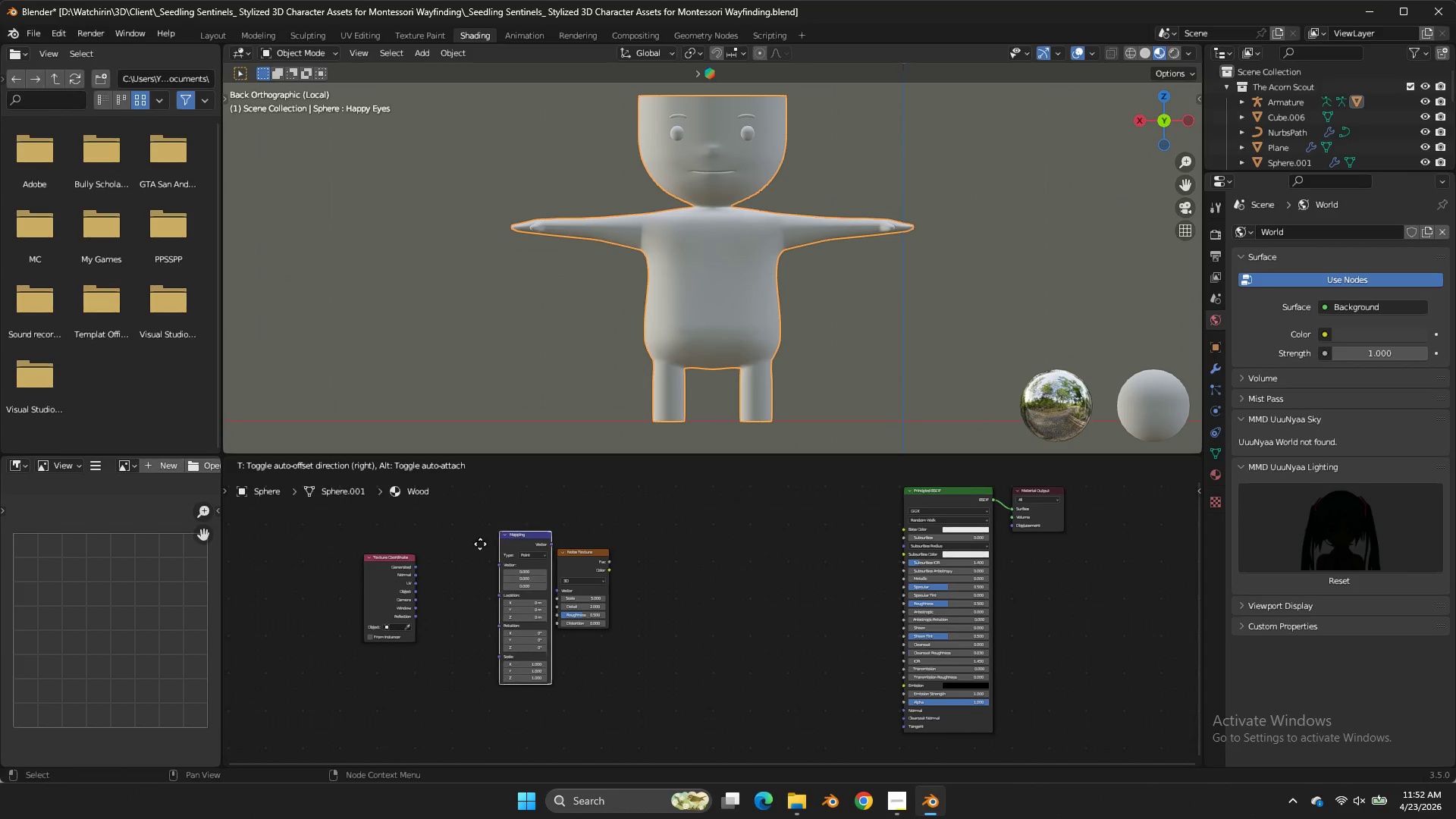 
left_click([467, 546])
 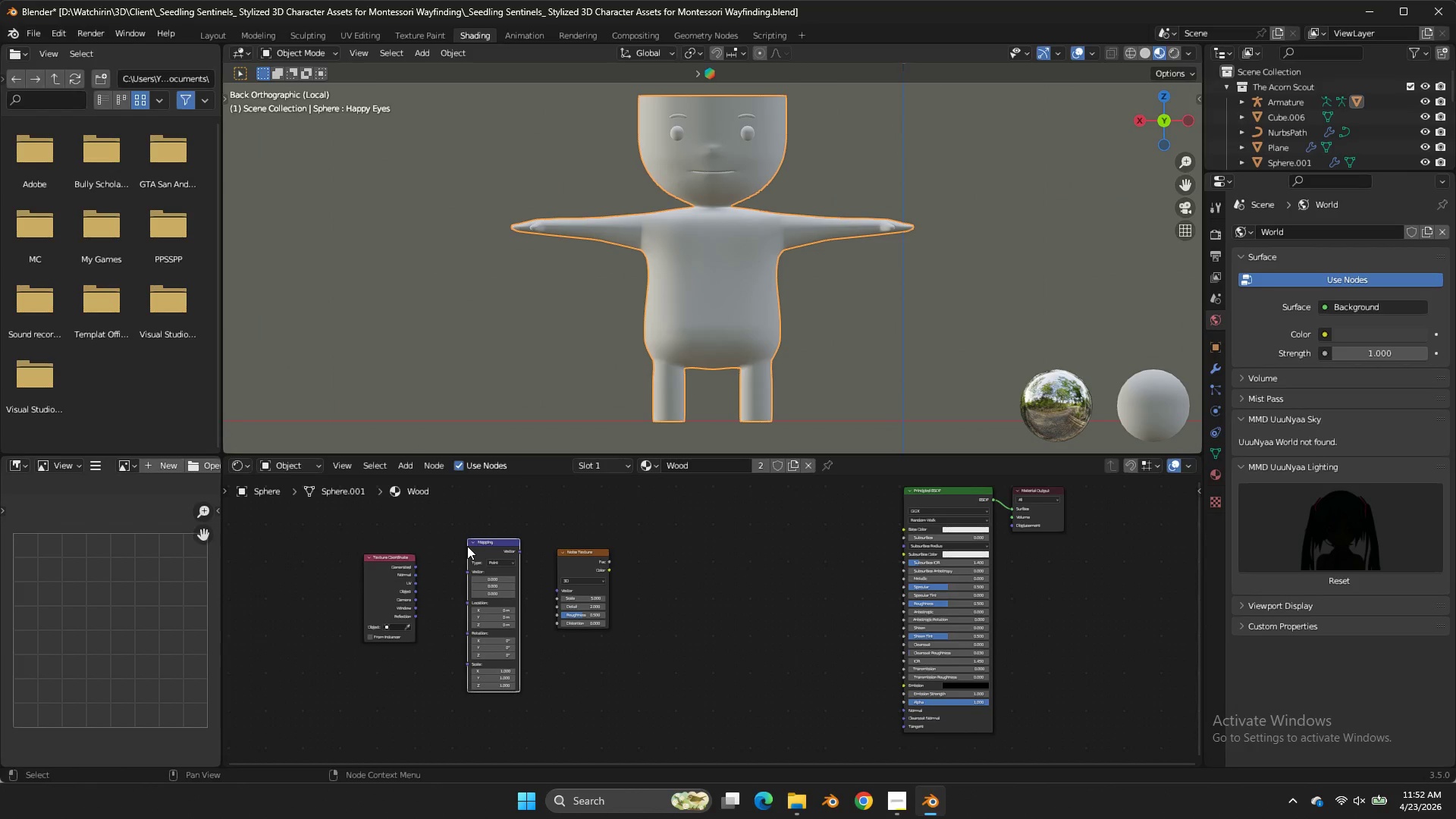 
wait(7.77)
 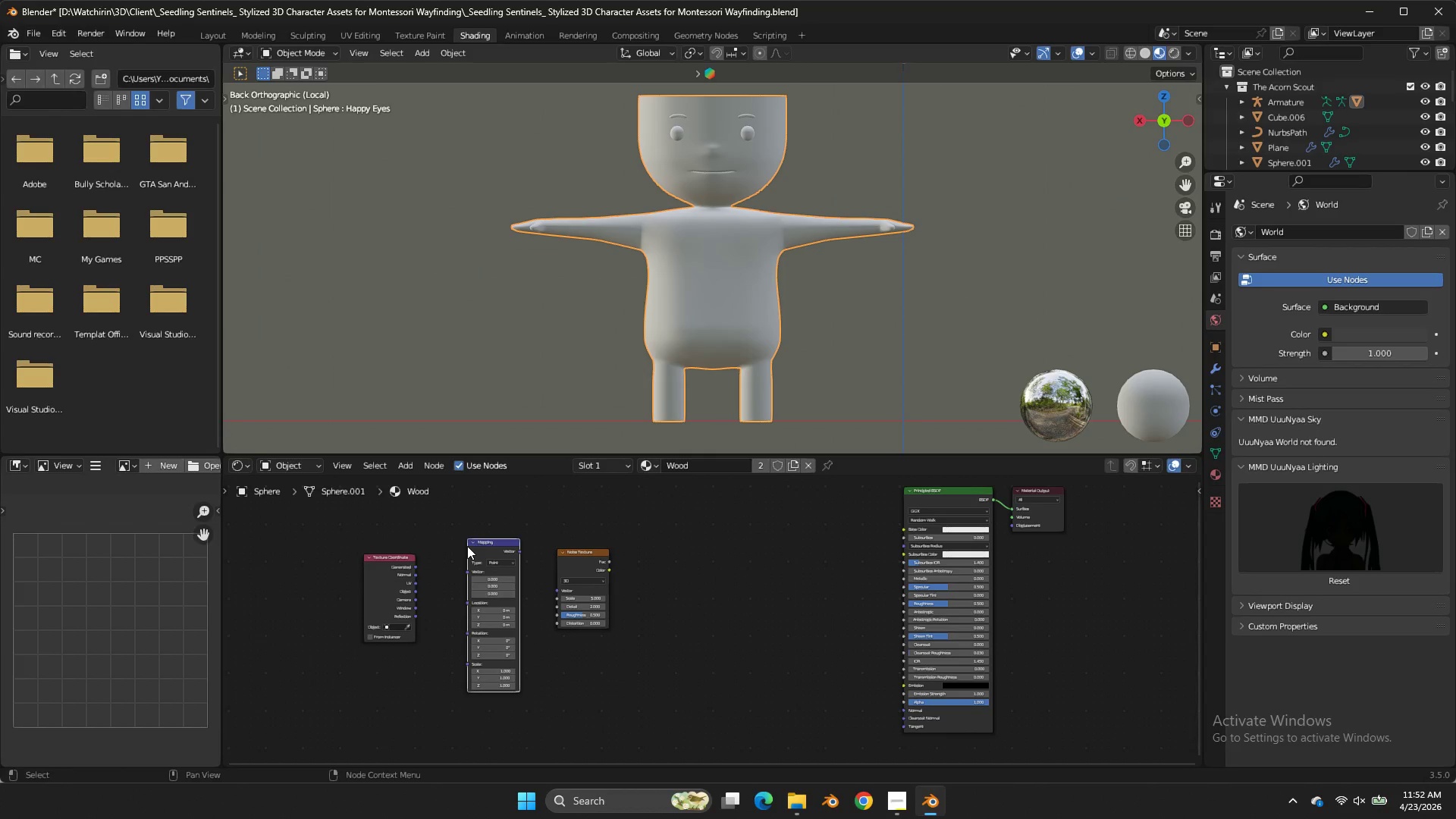 
left_click([694, 525])
 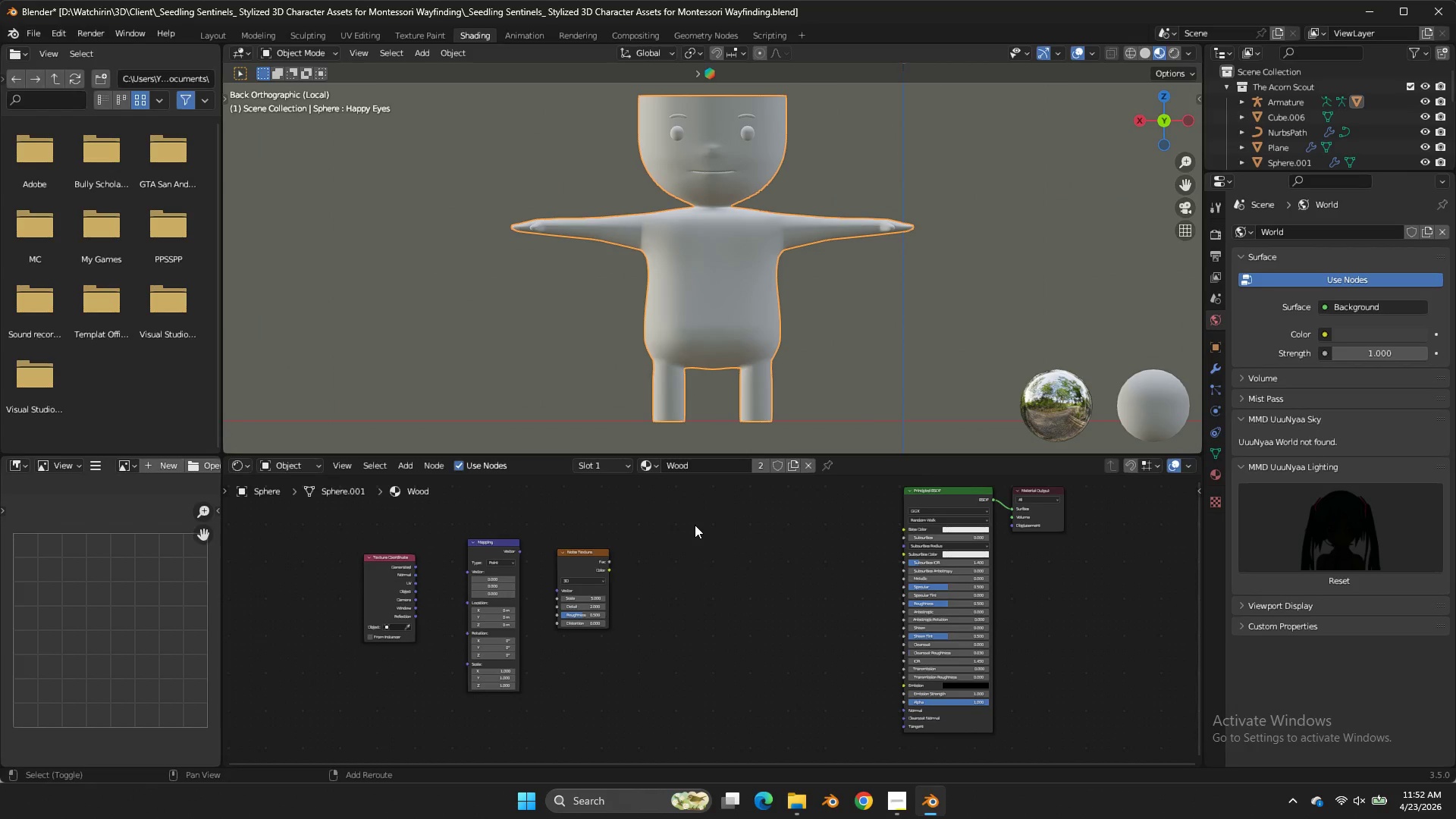 
key(Shift+ShiftLeft)
 